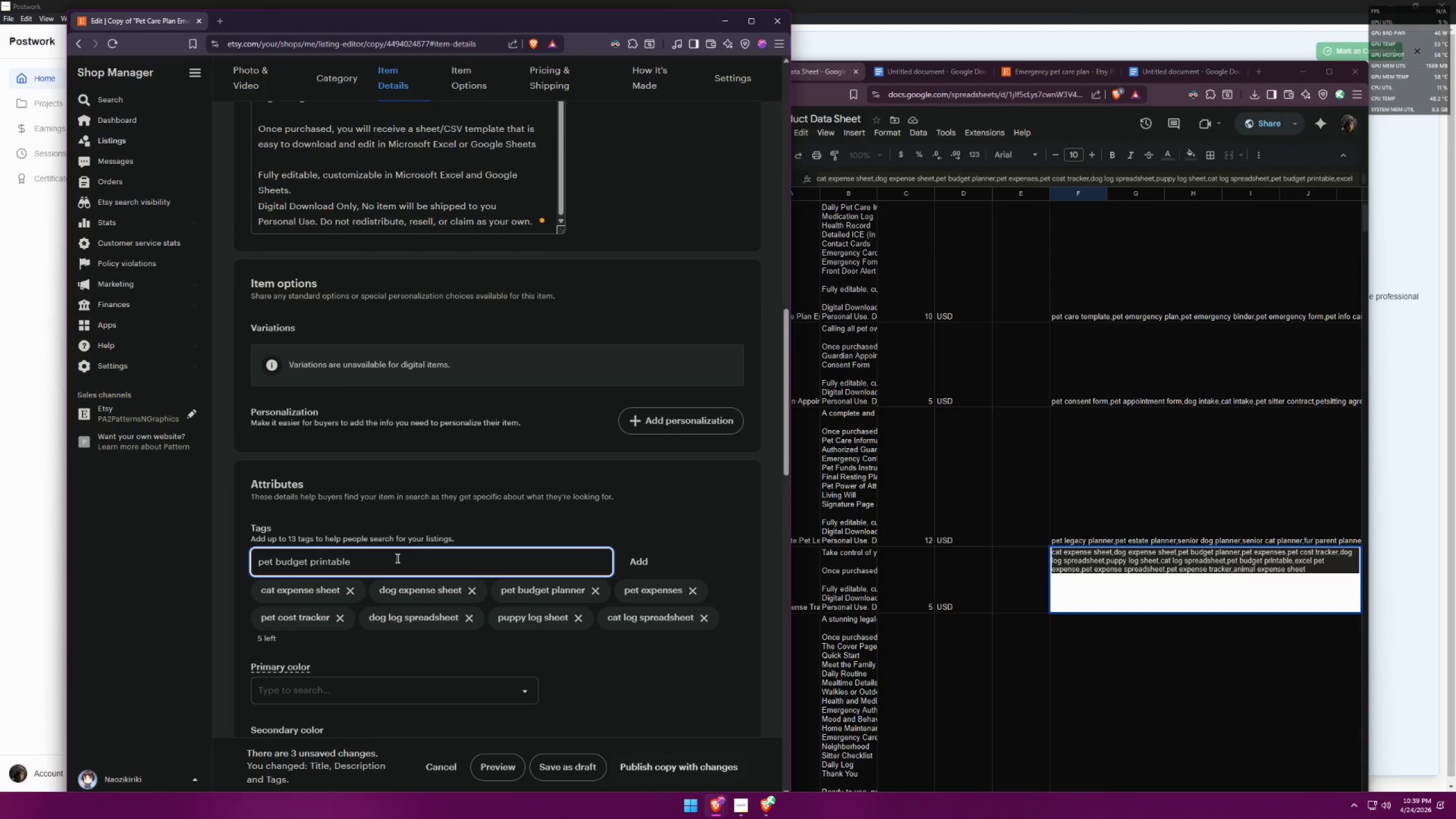 
key(ArrowDown)
 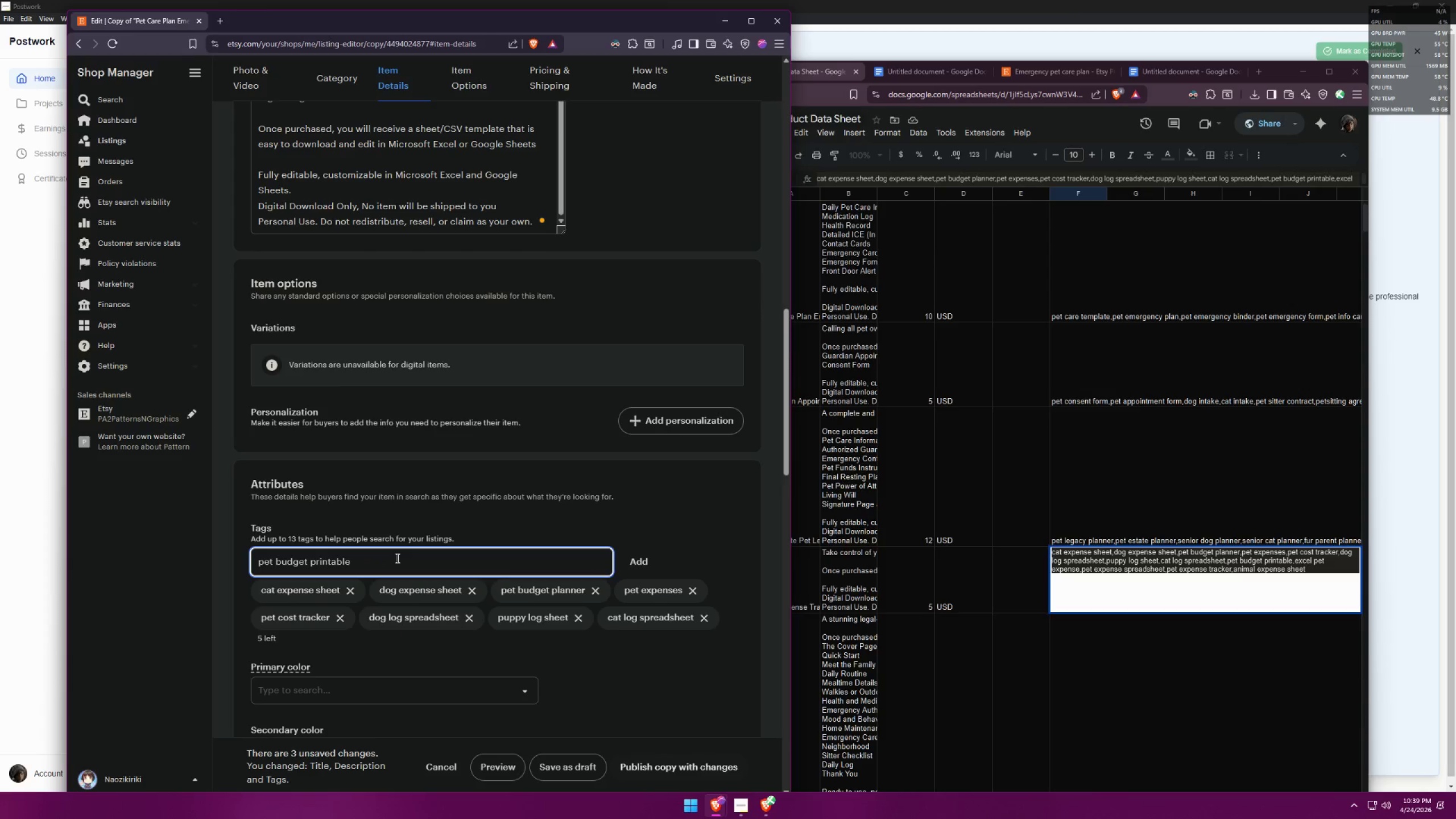 
key(Enter)
 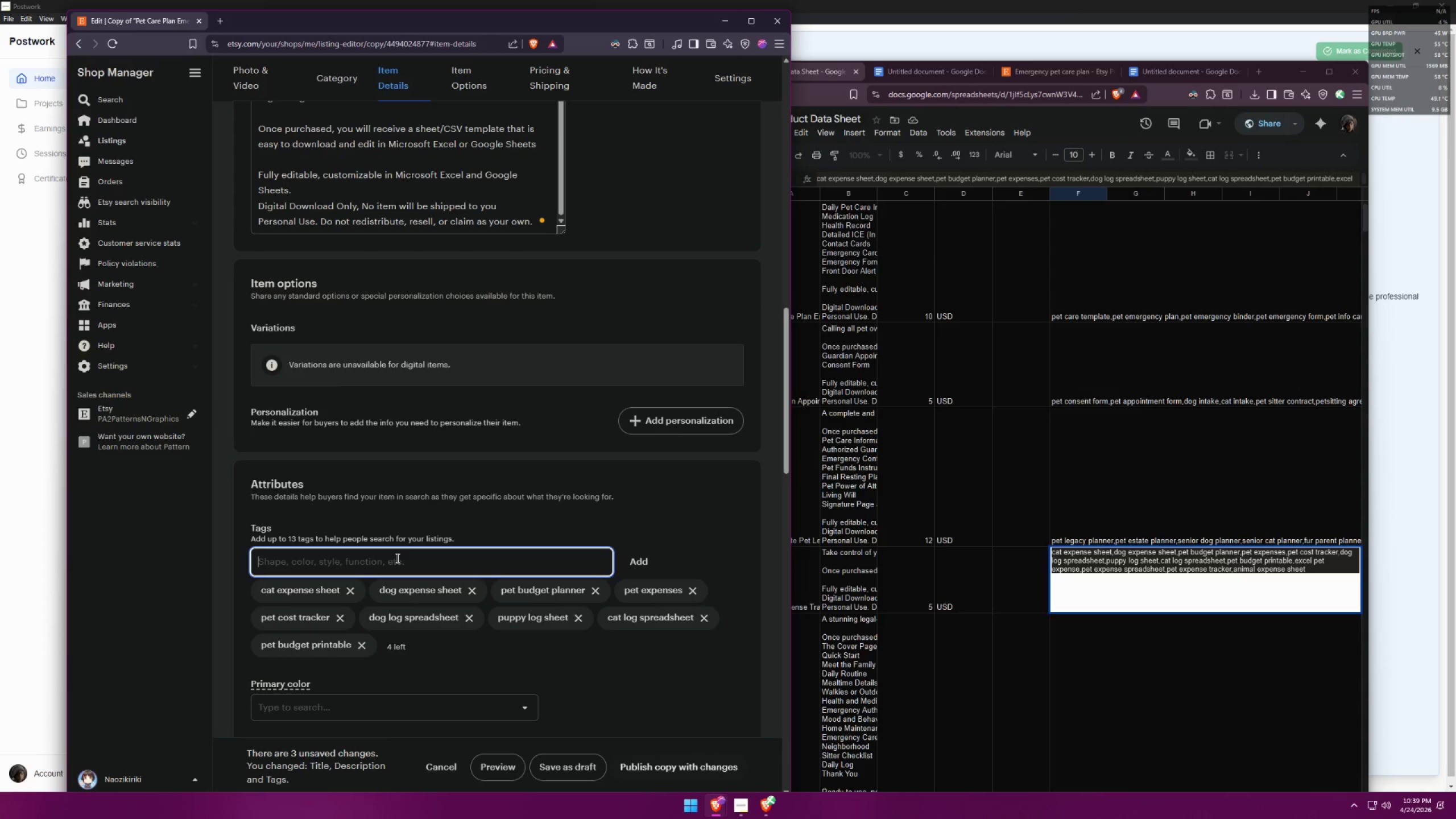 
type(excel;)
key(Backspace)
type( pet expense)
 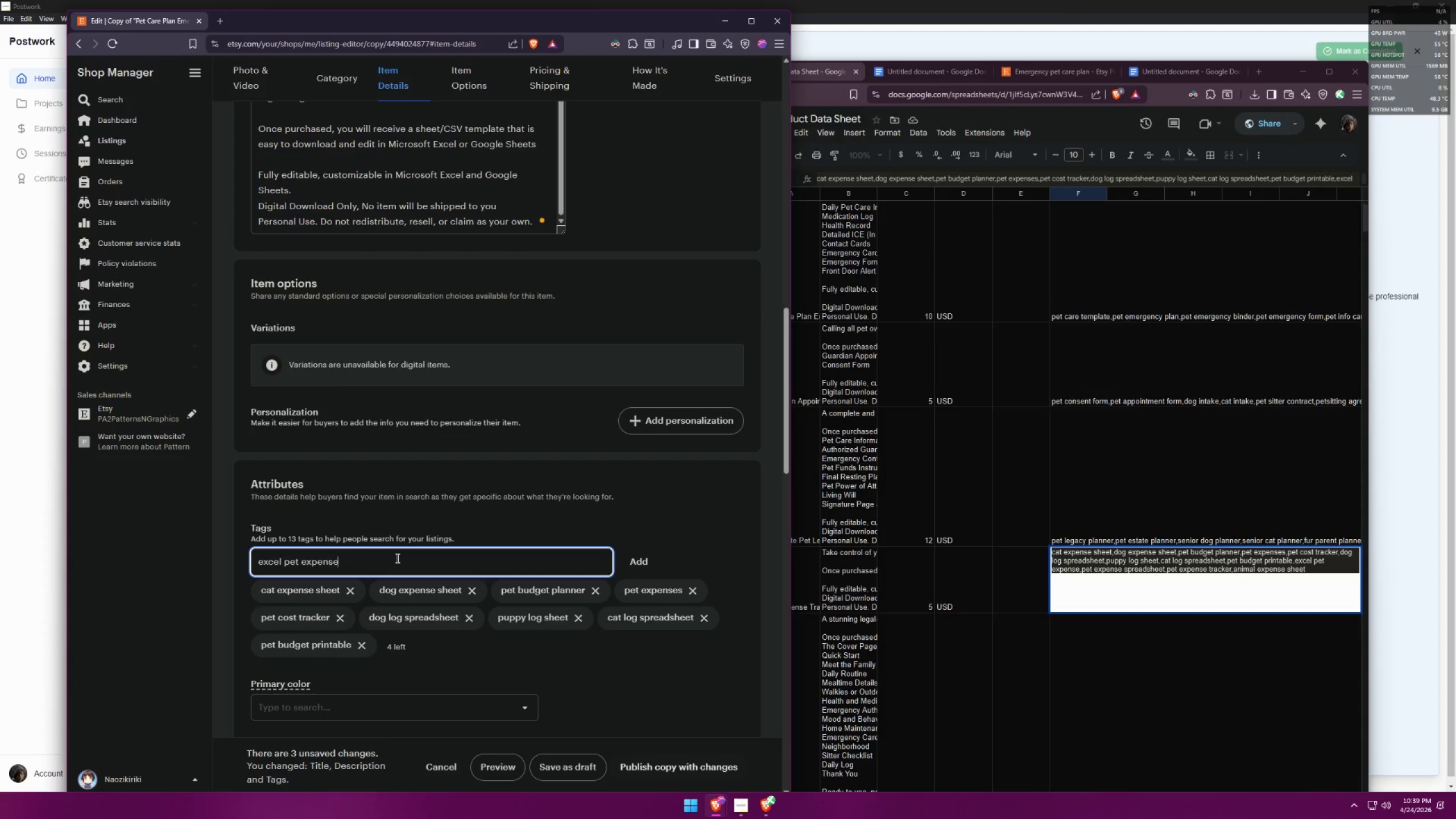 
key(Enter)
 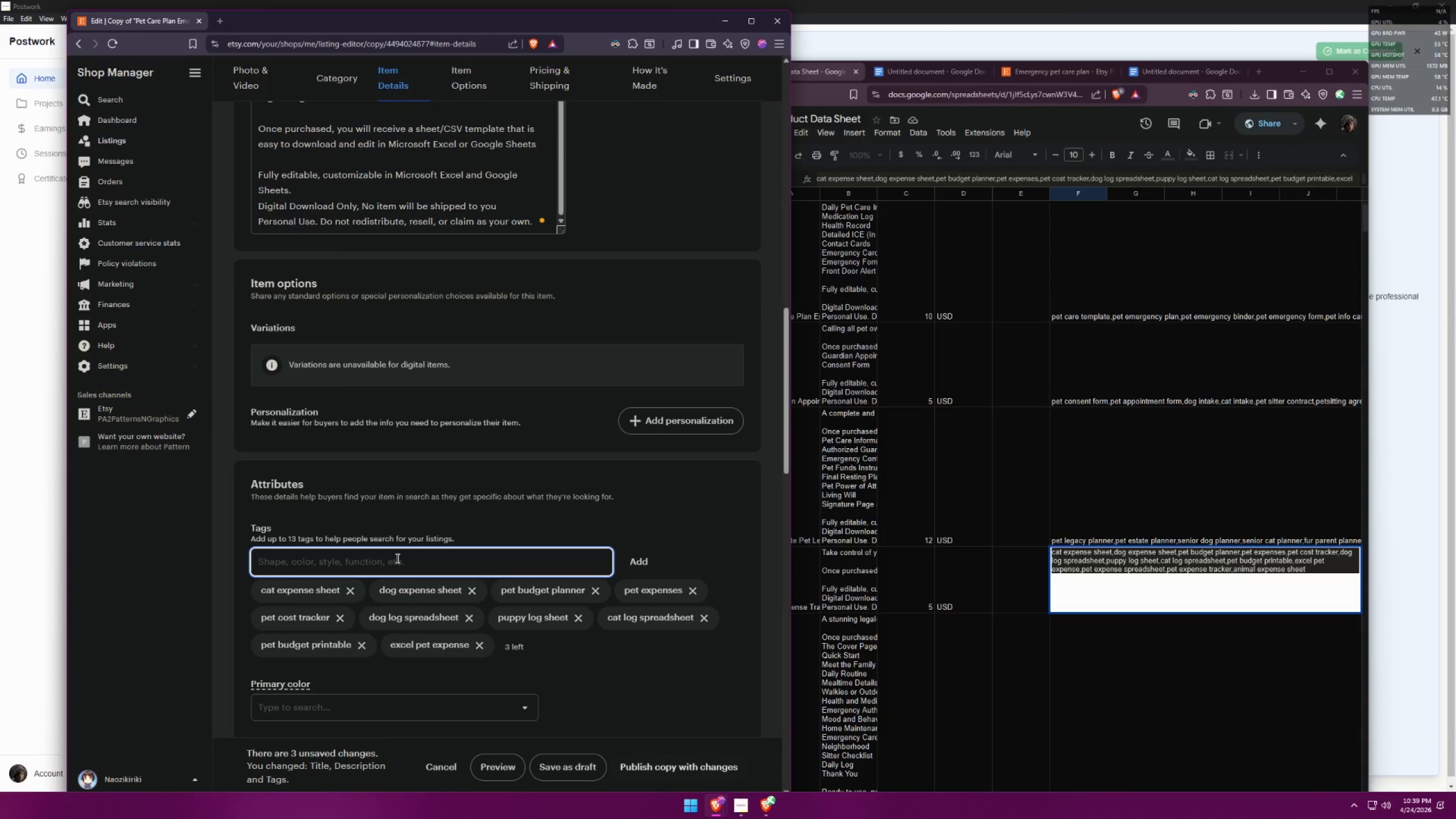 
type(pet expense spreadsheet)
 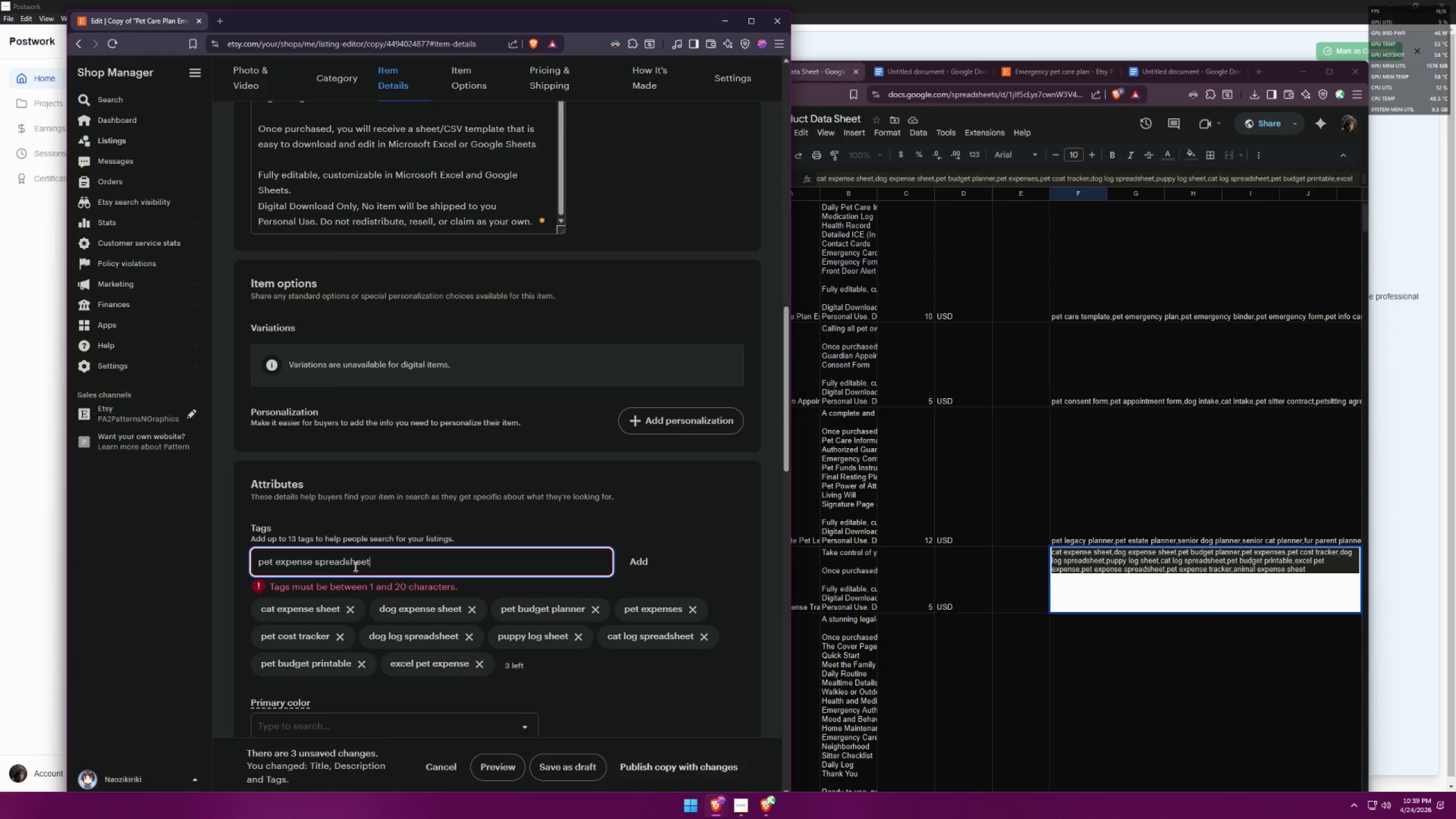 
left_click_drag(start_coordinate=[345, 566], to_coordinate=[315, 568])
 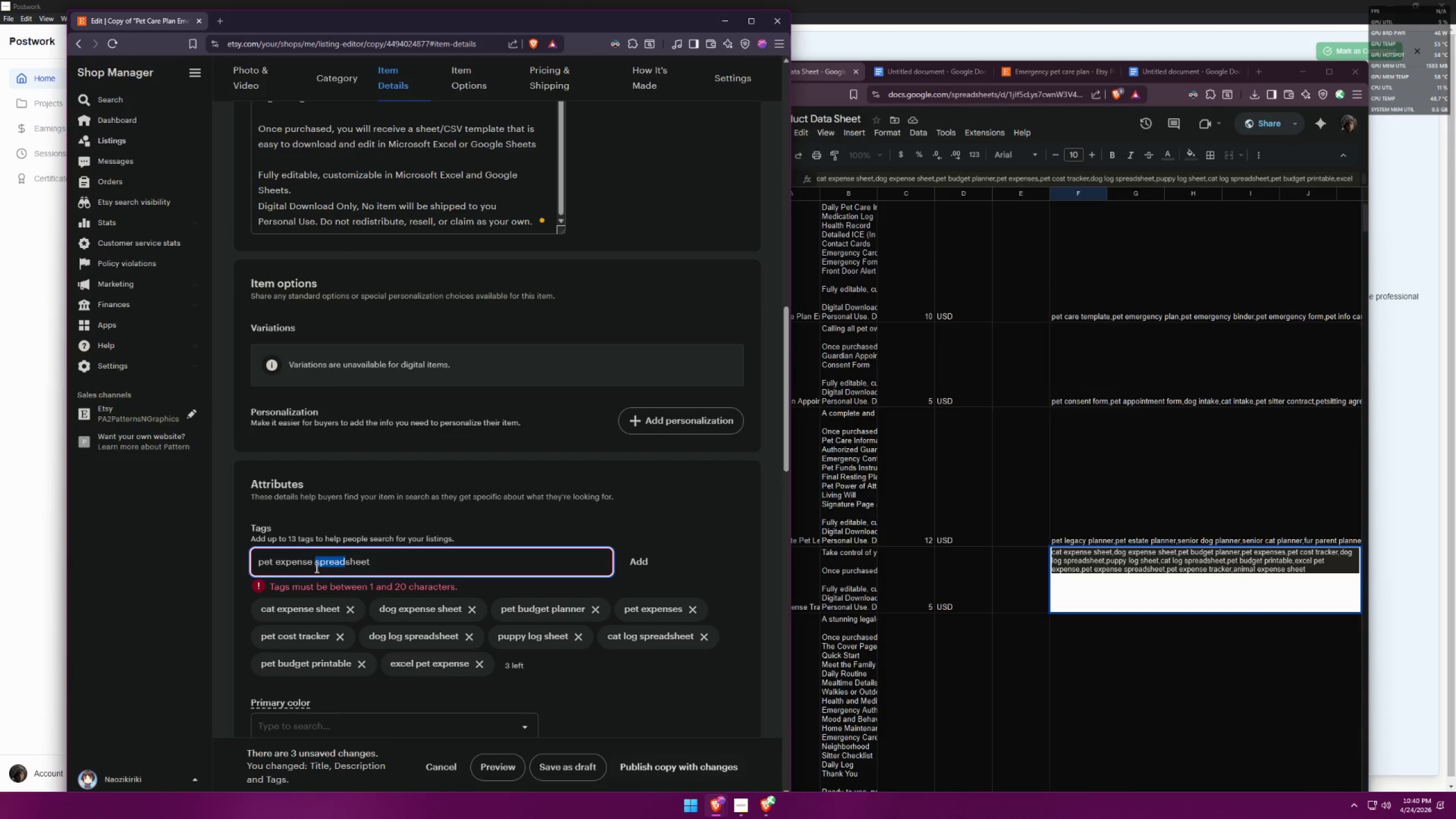 
key(Backspace)
 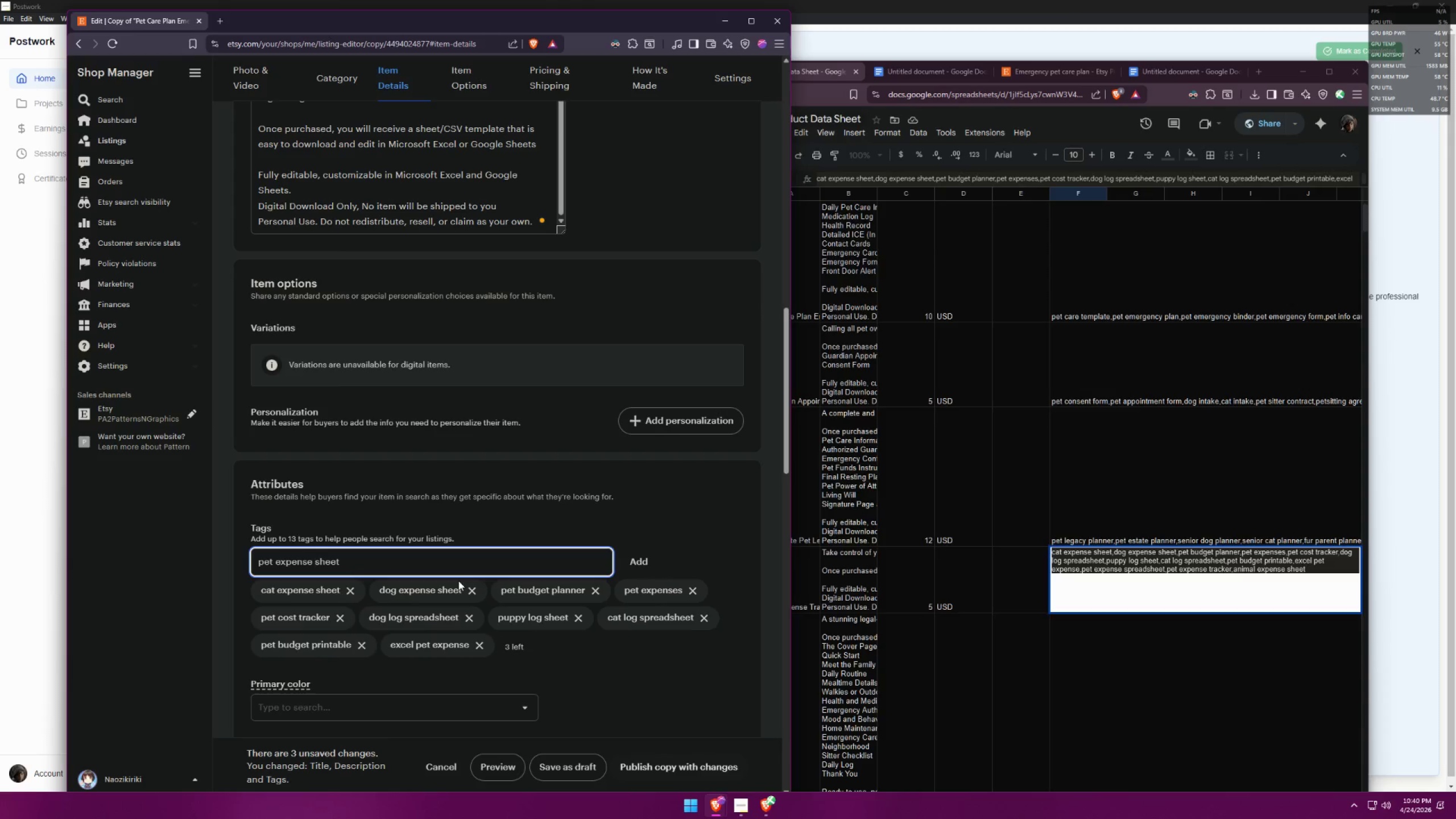 
key(Enter)
 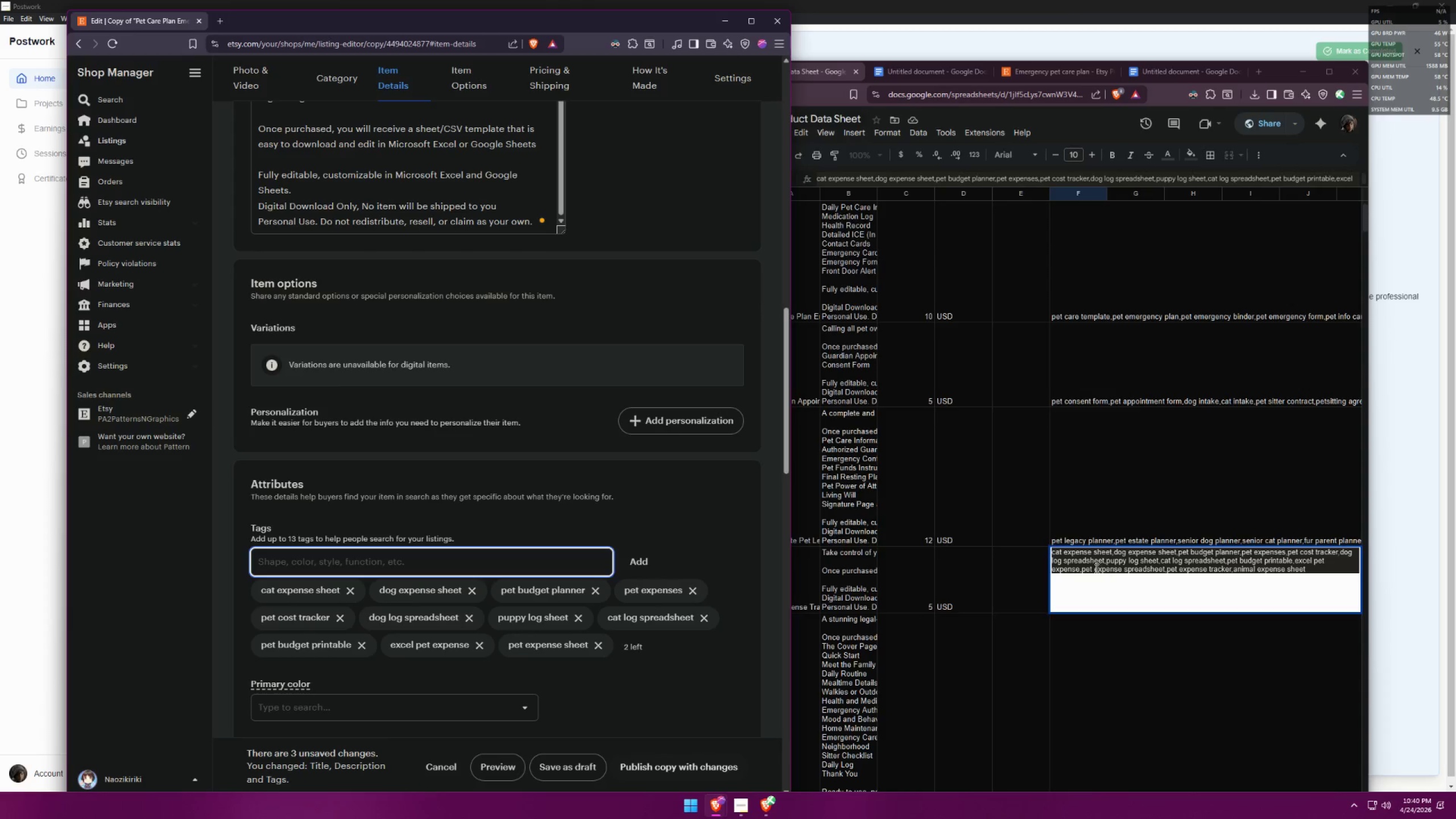 
left_click([1148, 572])
 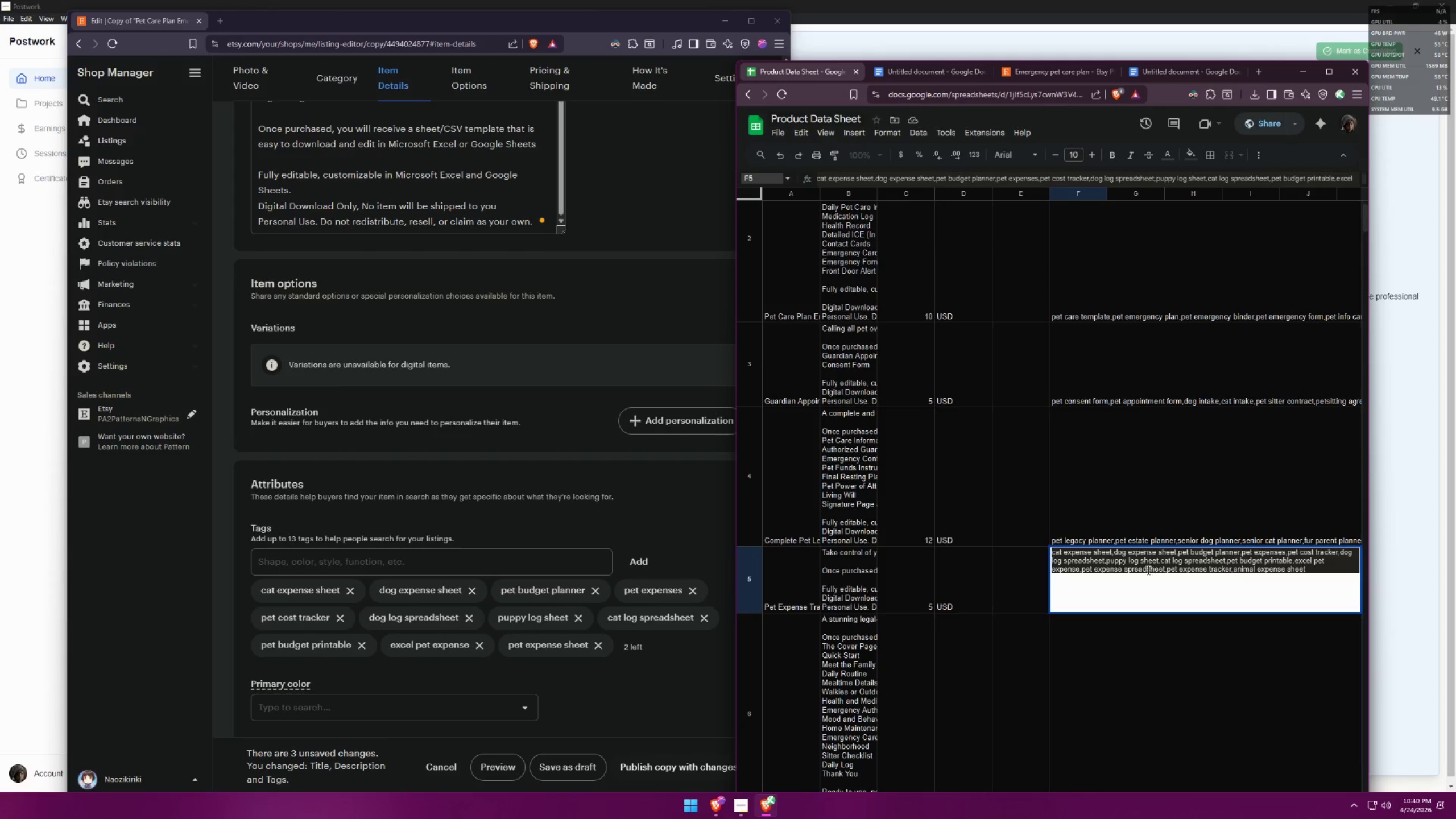 
left_click_drag(start_coordinate=[1146, 569], to_coordinate=[1124, 569])
 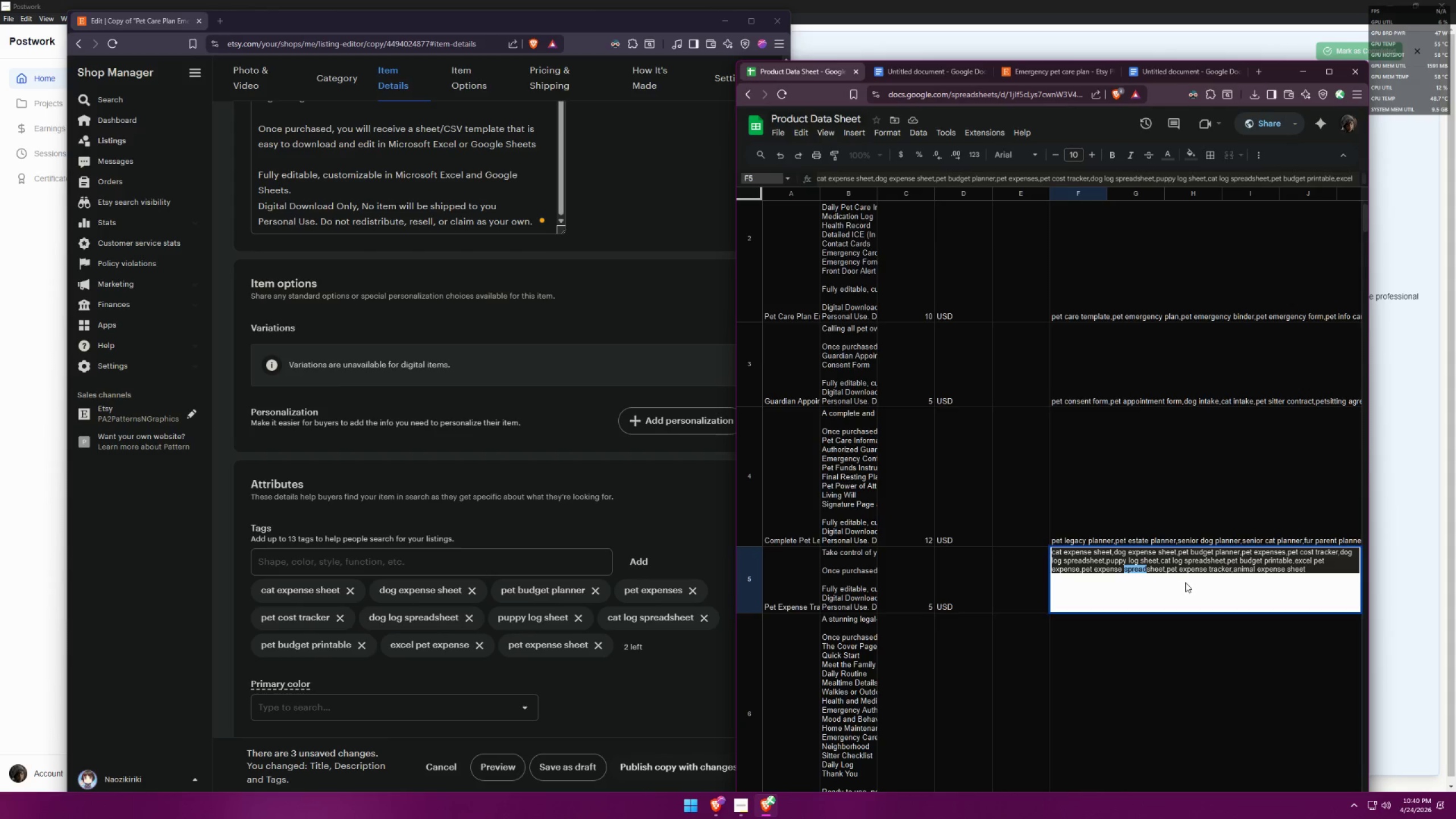 
key(Backspace)
 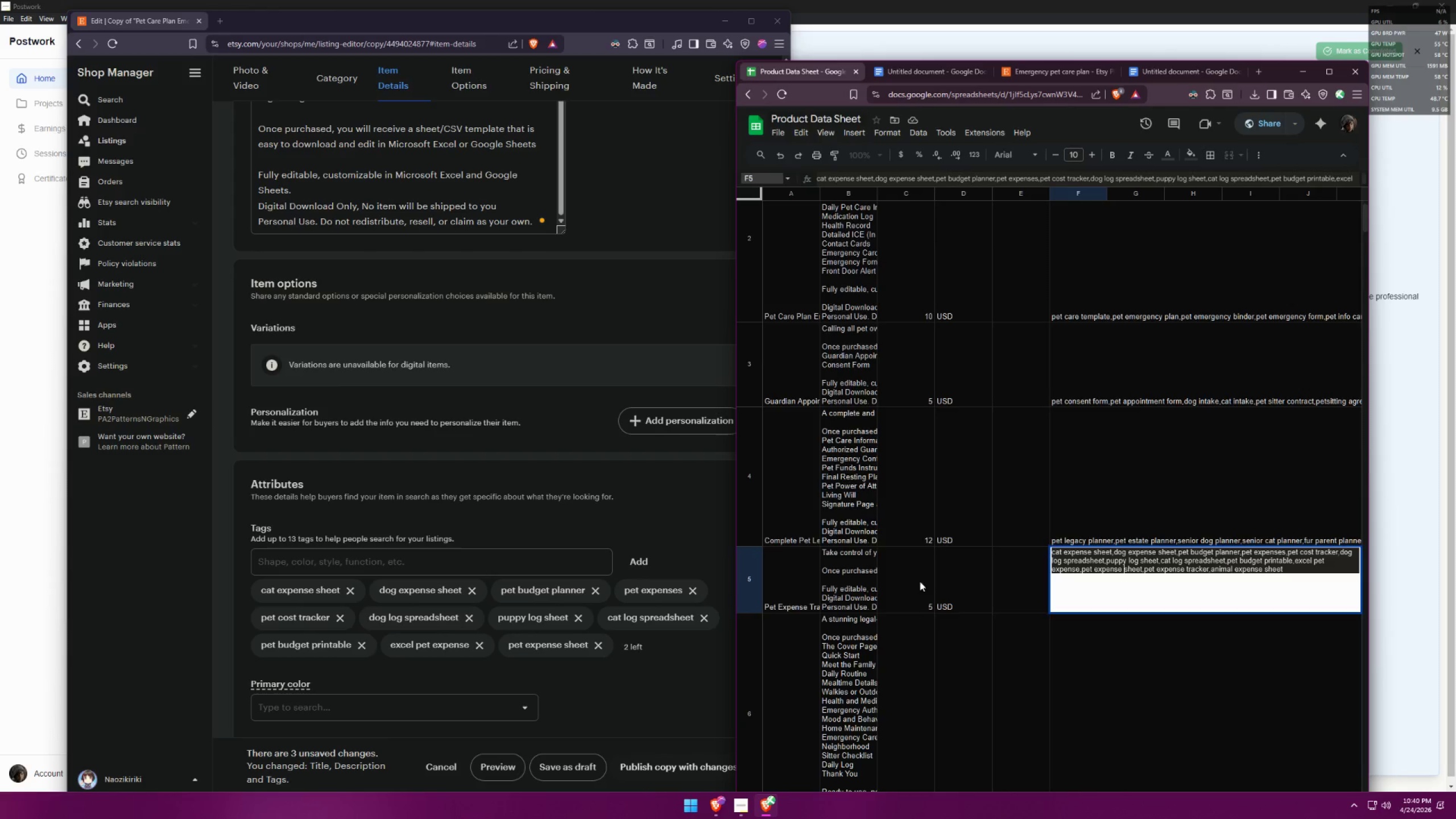 
left_click([421, 556])
 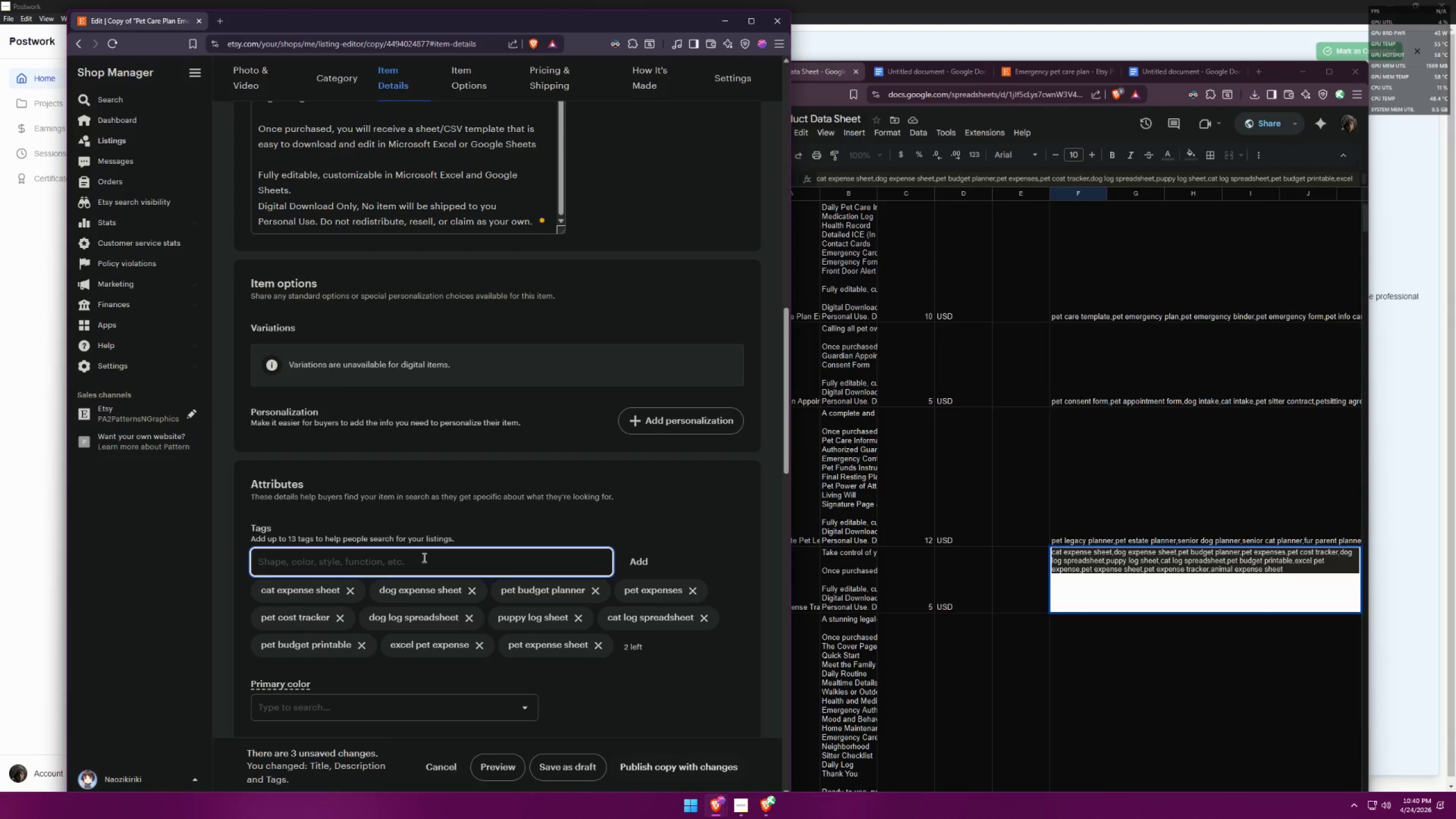 
type(pet expense tr)
key(Backspace)
type(racker)
 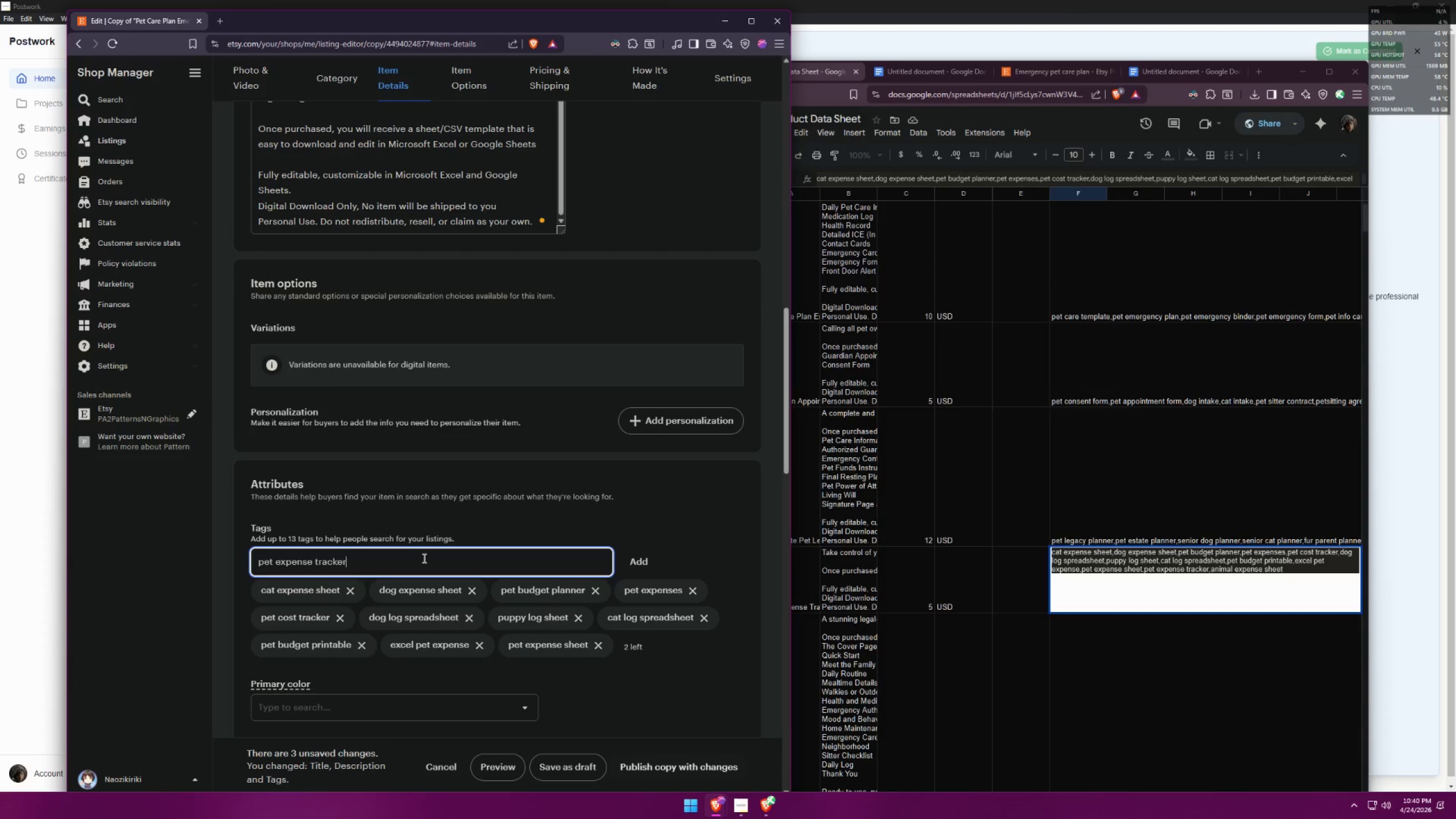 
key(Enter)
 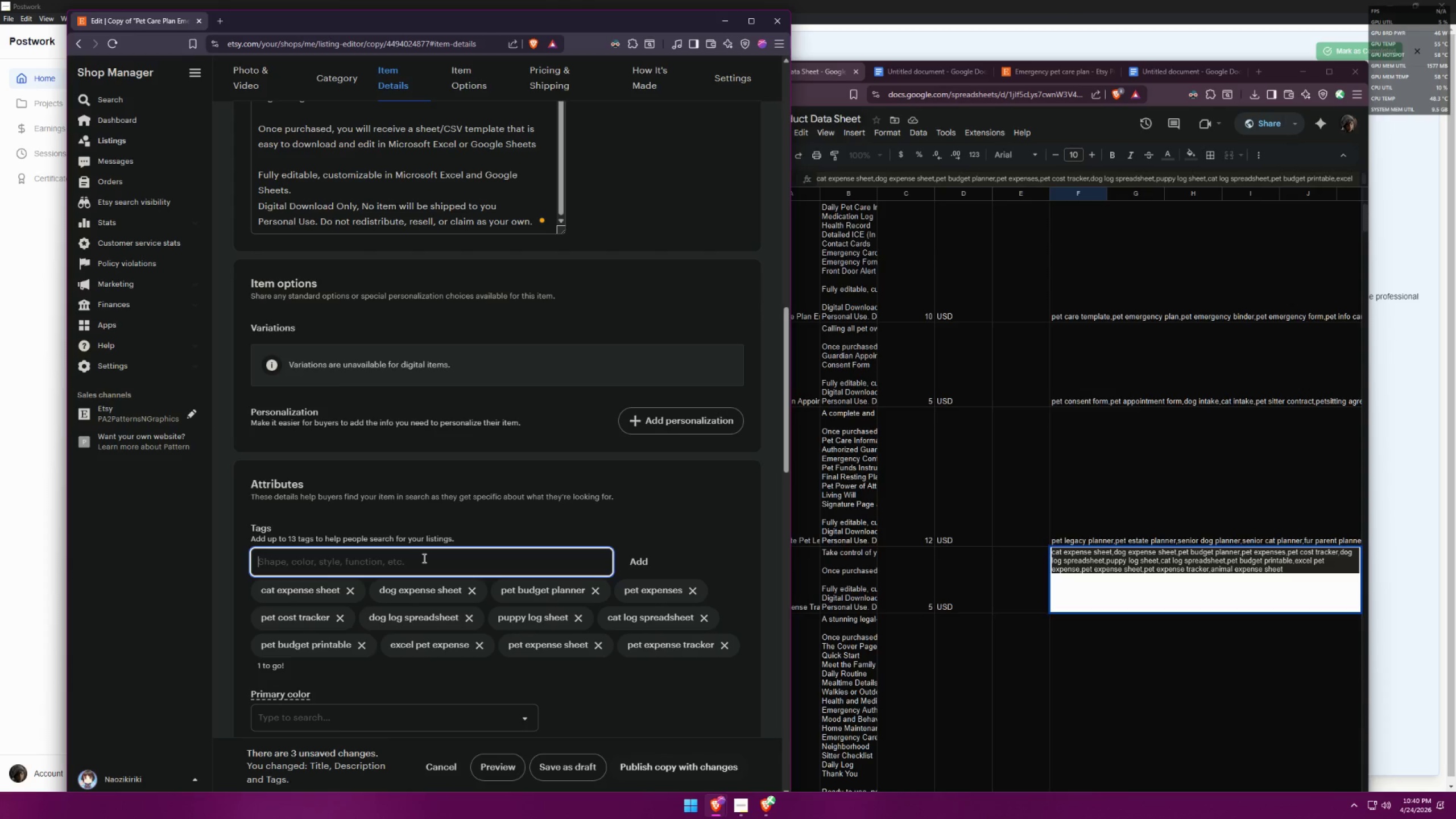 
type(animal expense sheet)
 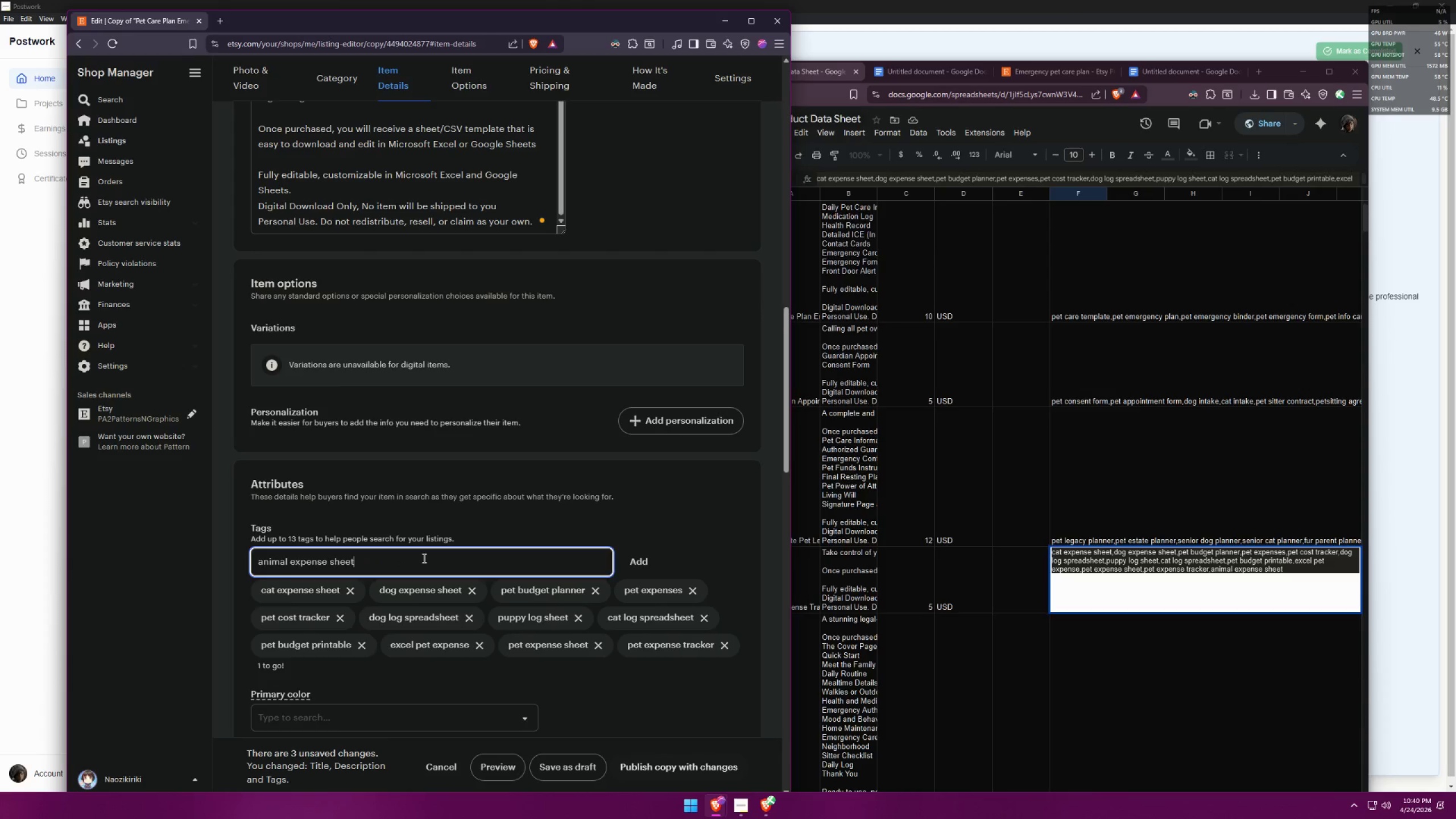 
key(Enter)
 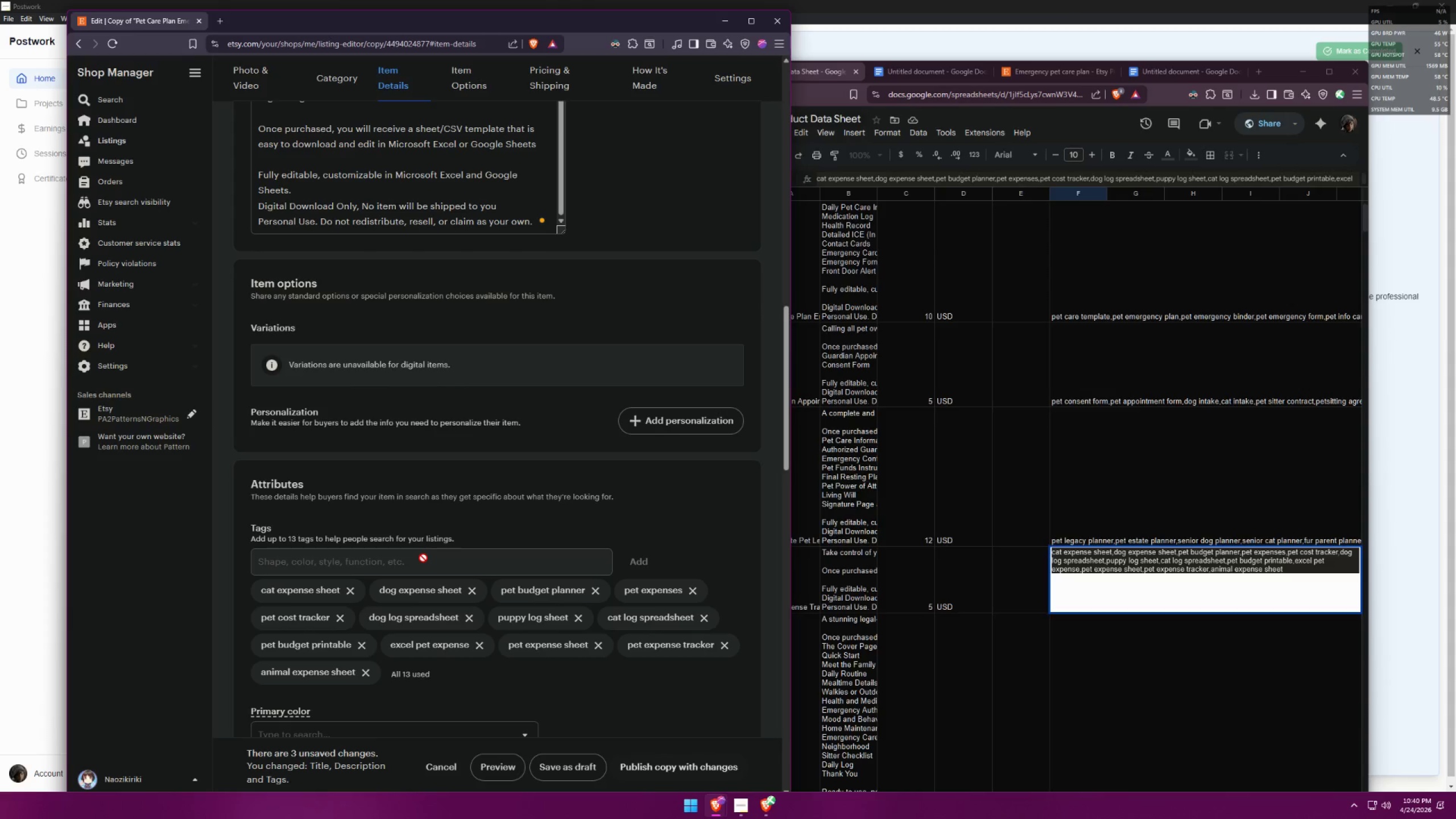 
scroll: coordinate [602, 547], scroll_direction: down, amount: 8.0
 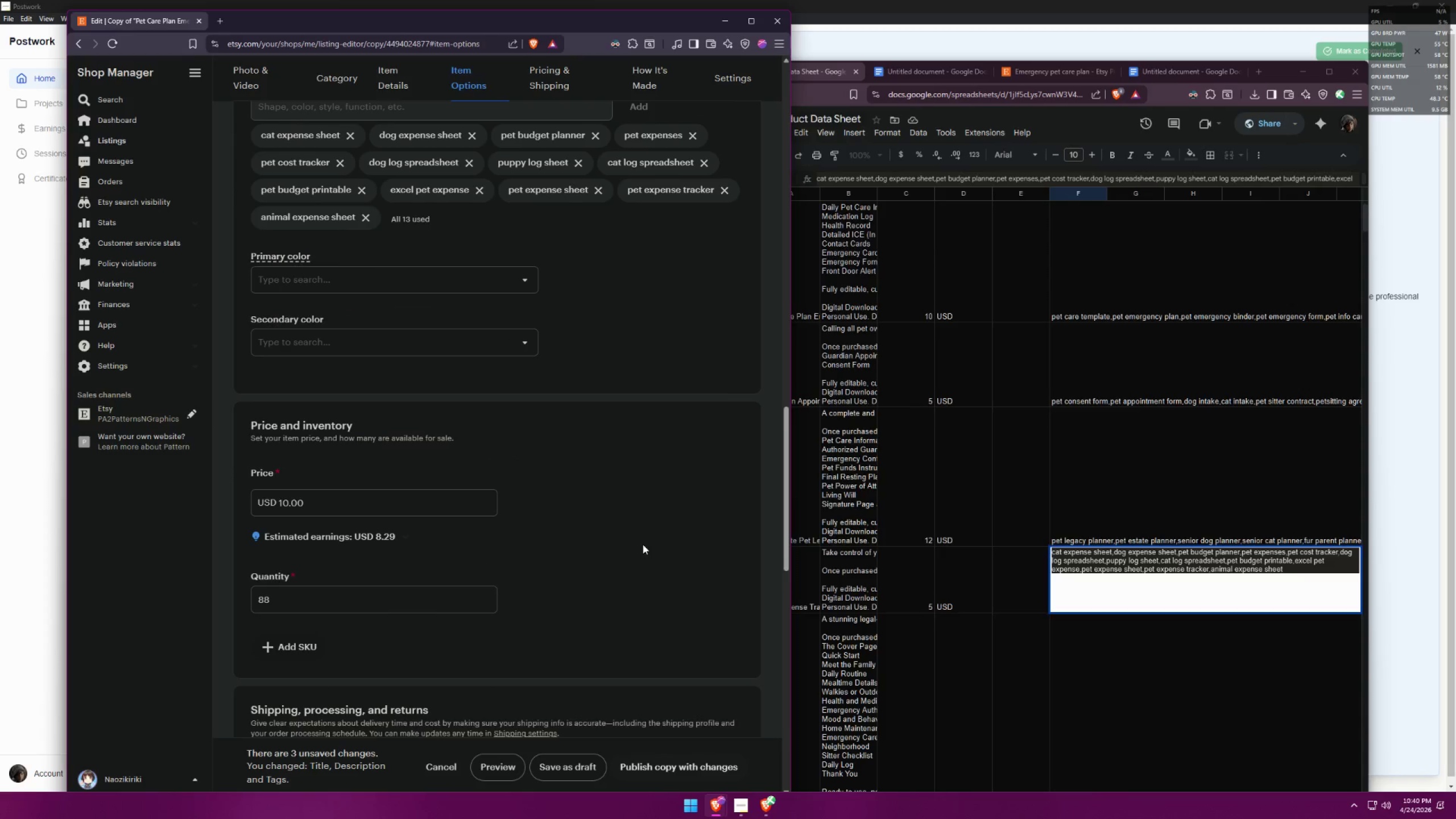 
left_click_drag(start_coordinate=[349, 510], to_coordinate=[196, 502])
 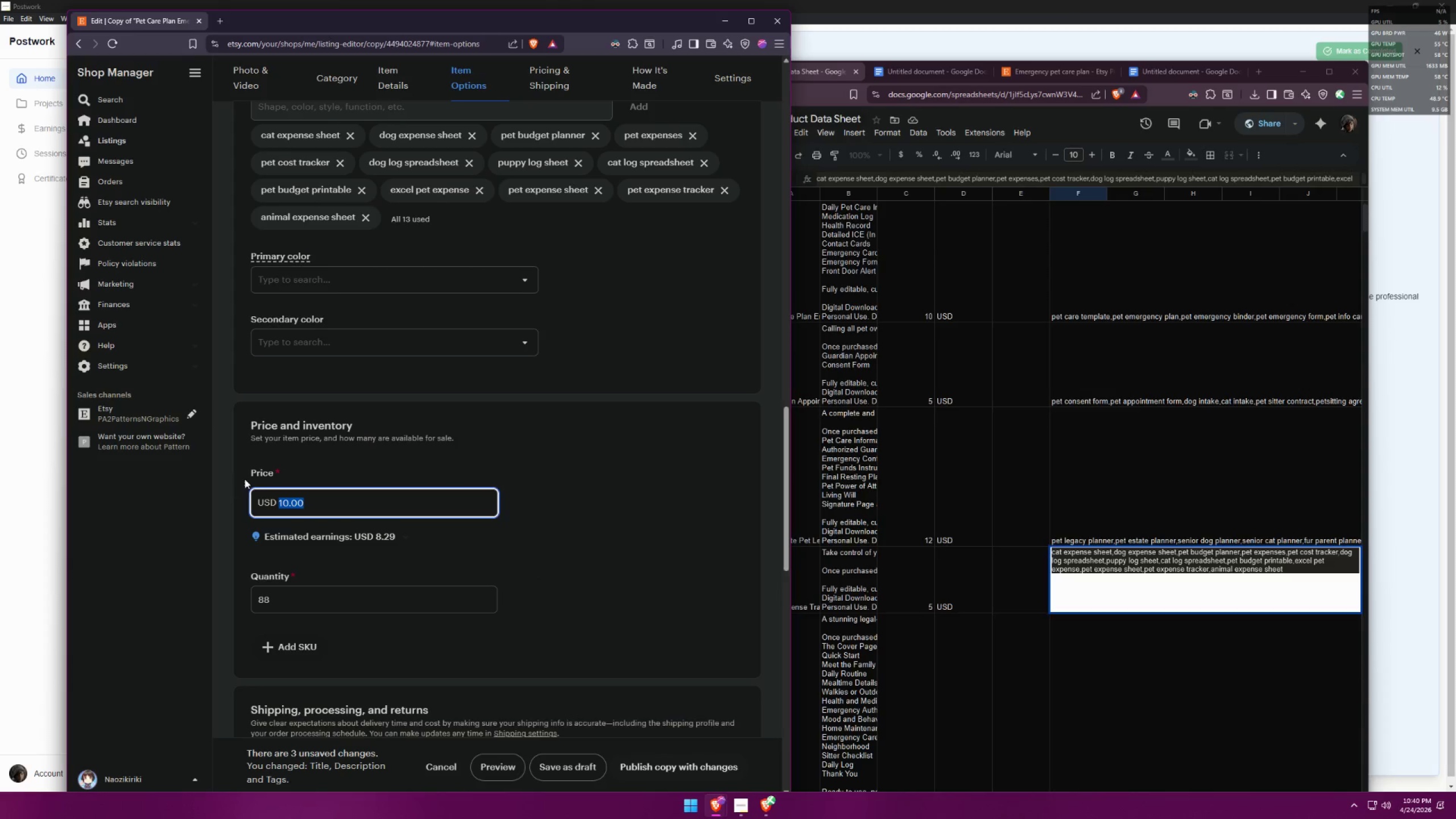 
key(5)
 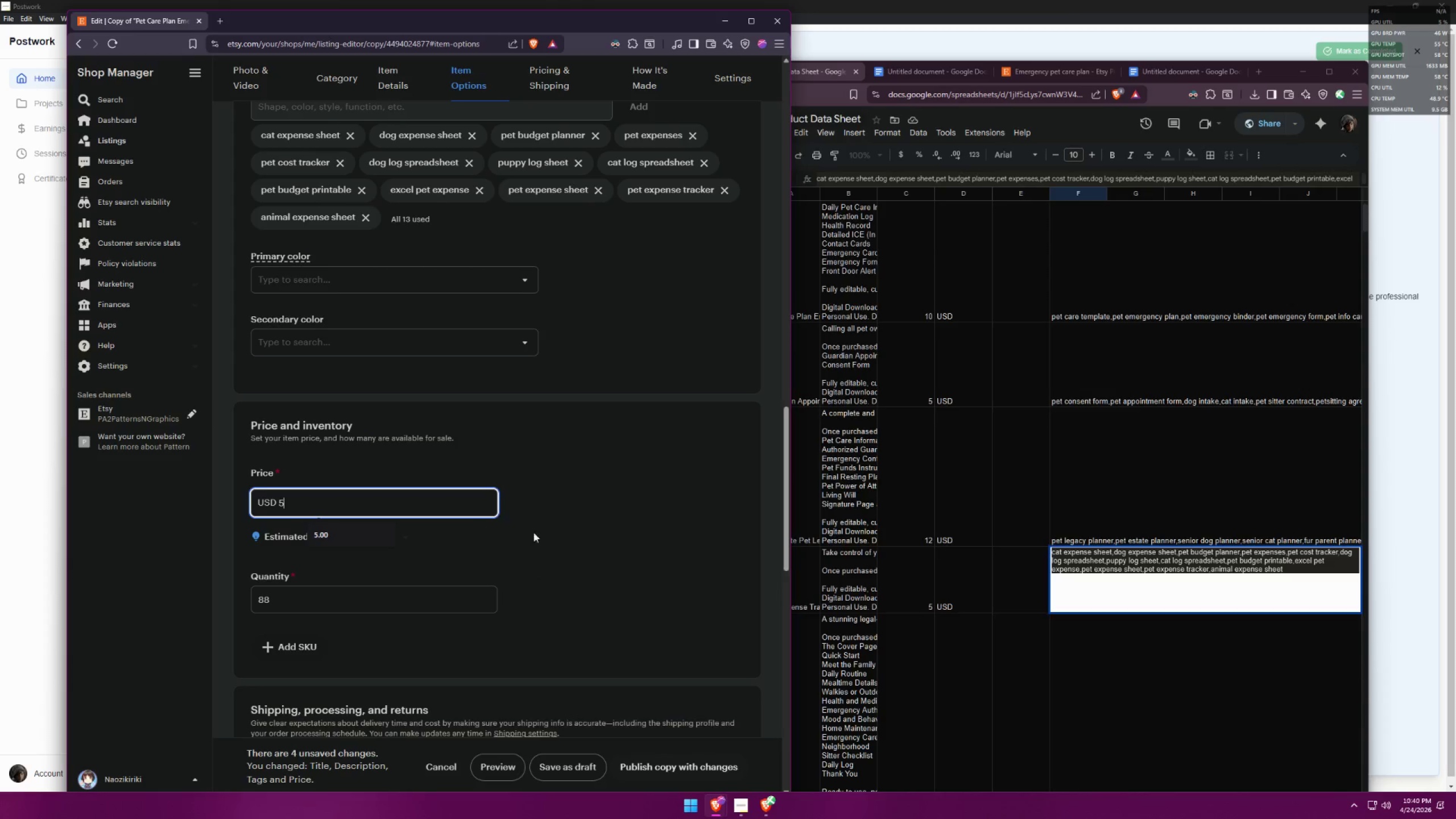 
left_click([638, 543])
 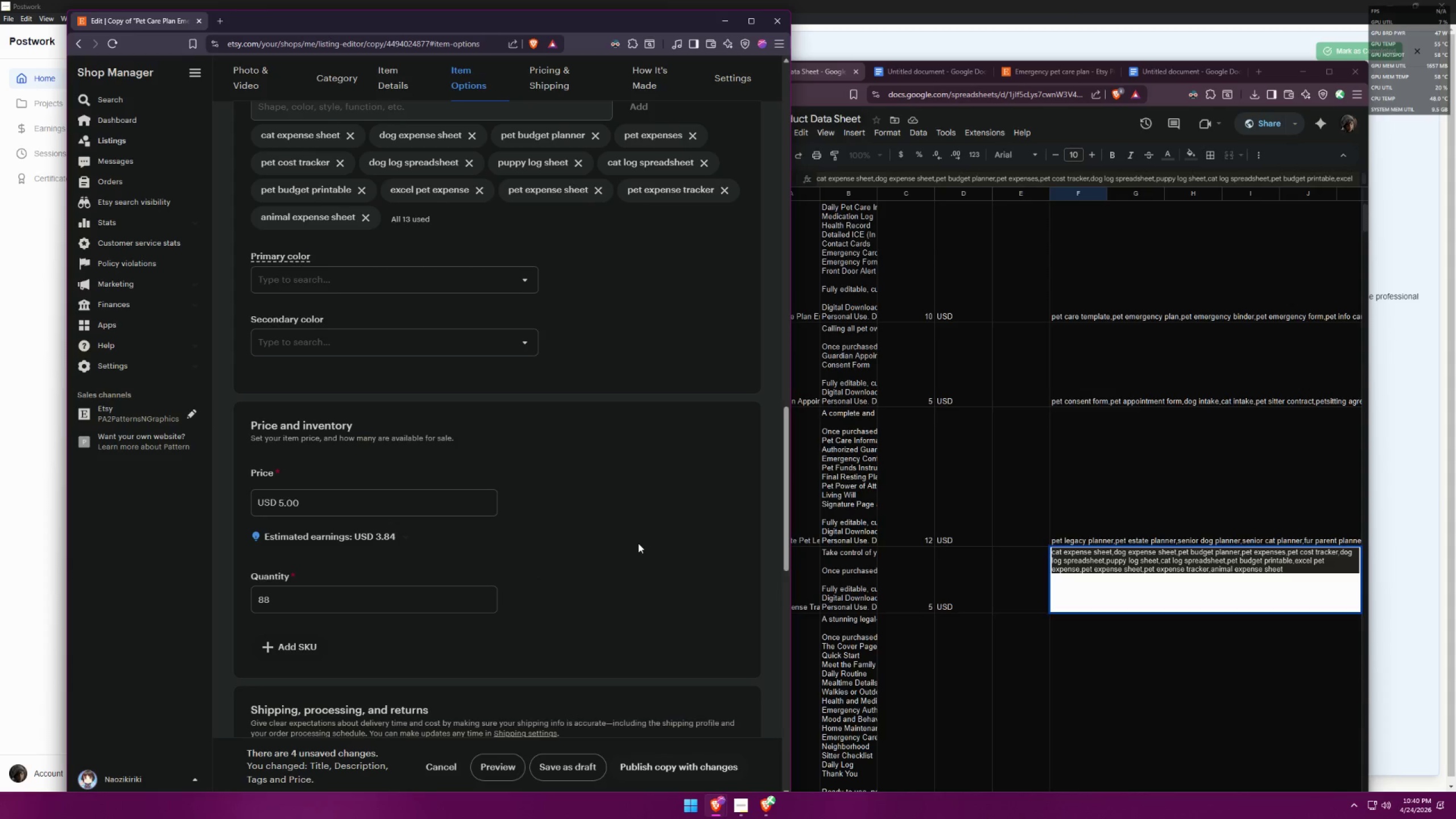 
scroll: coordinate [638, 543], scroll_direction: down, amount: 2.0
 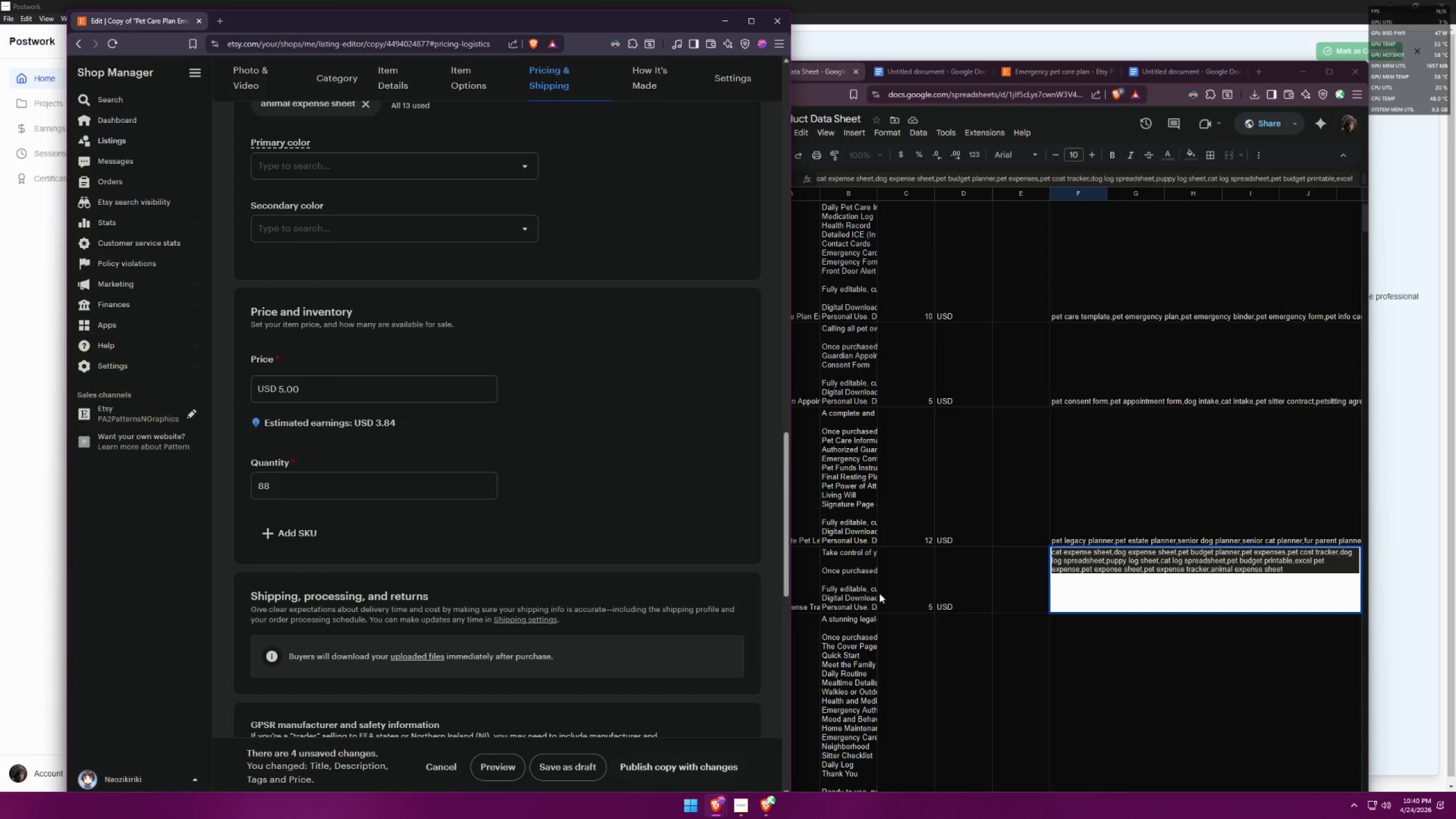 
left_click([913, 597])
 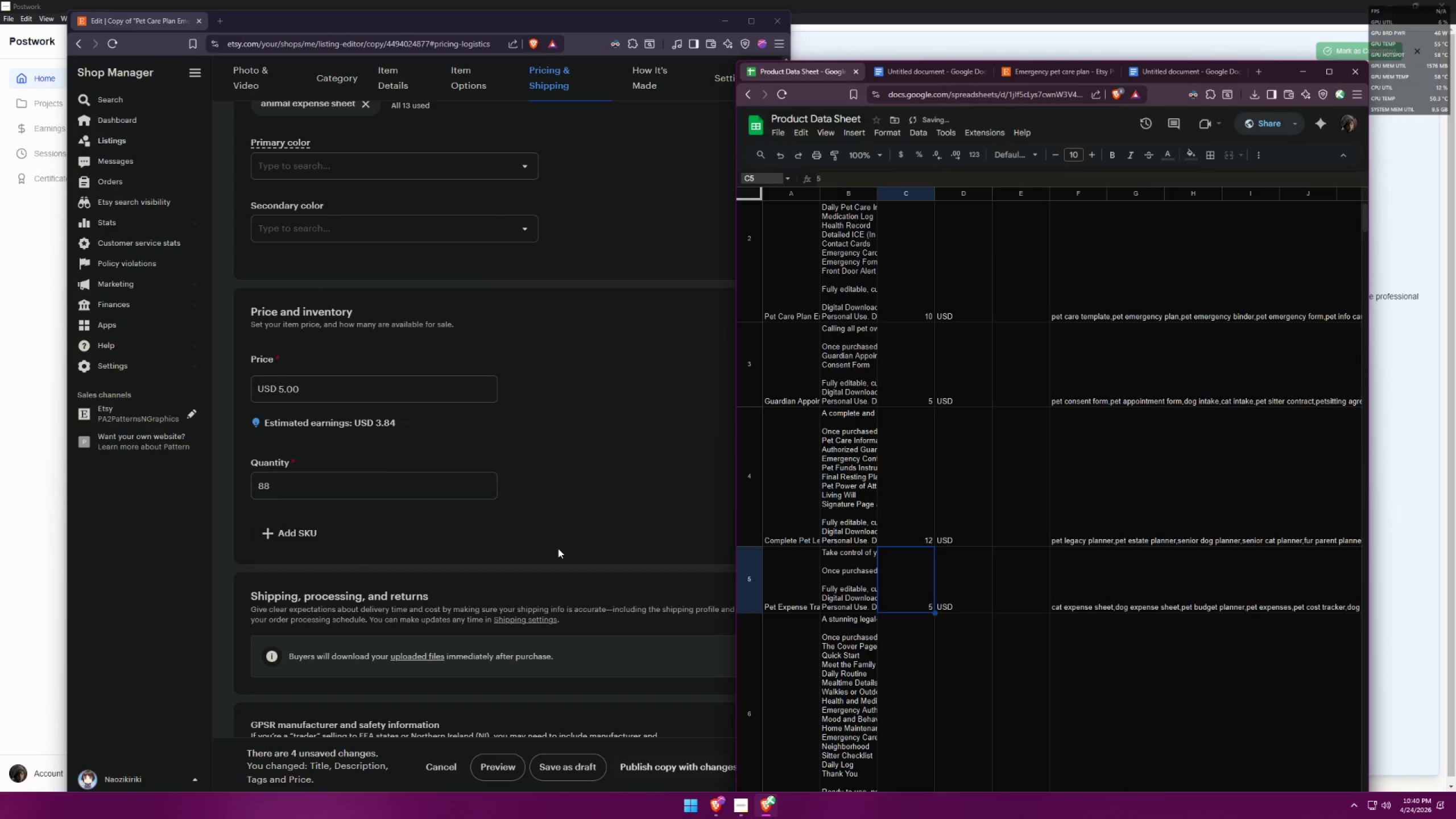 
scroll: coordinate [555, 548], scroll_direction: up, amount: 16.0
 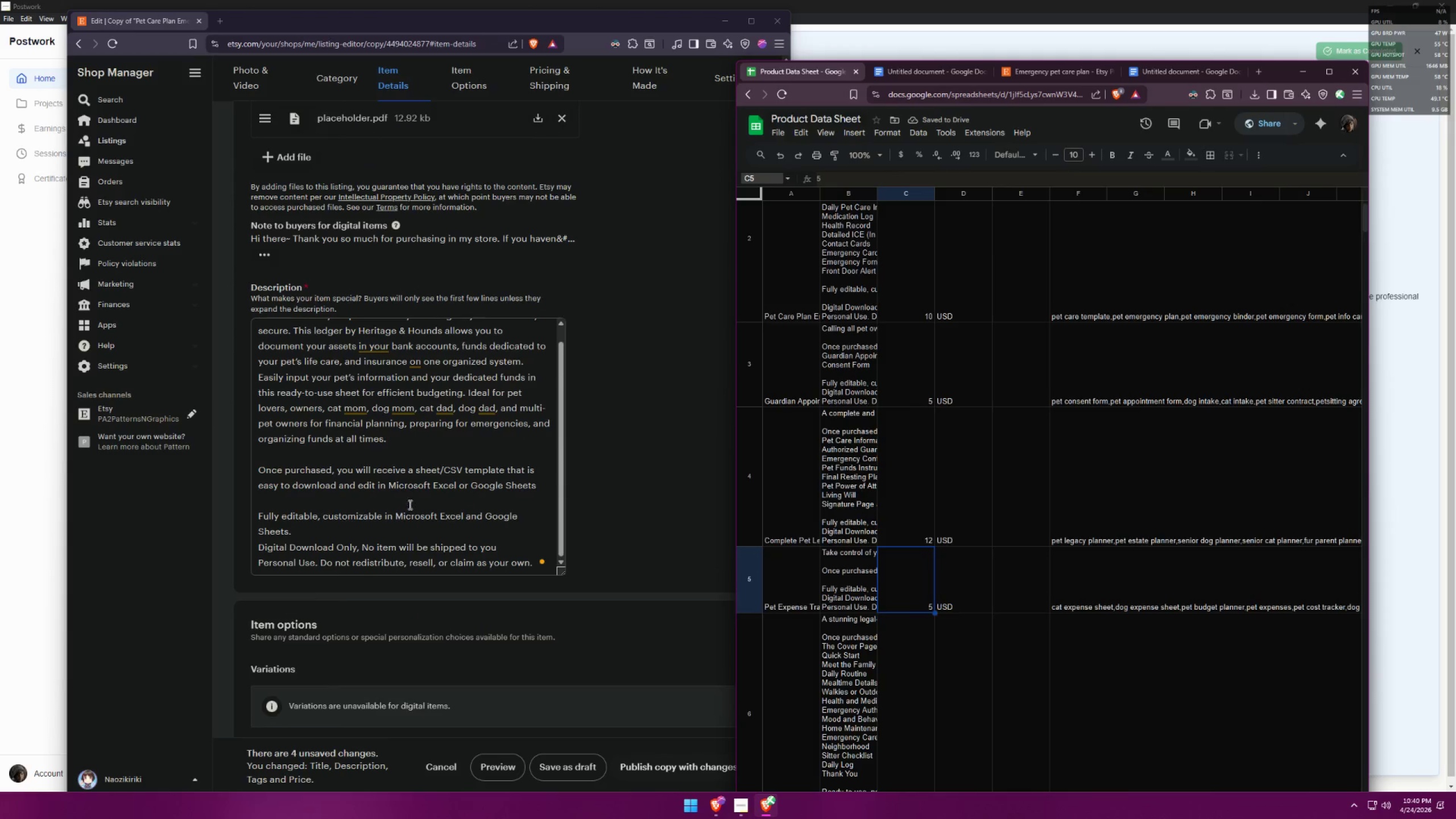 
left_click([419, 496])
 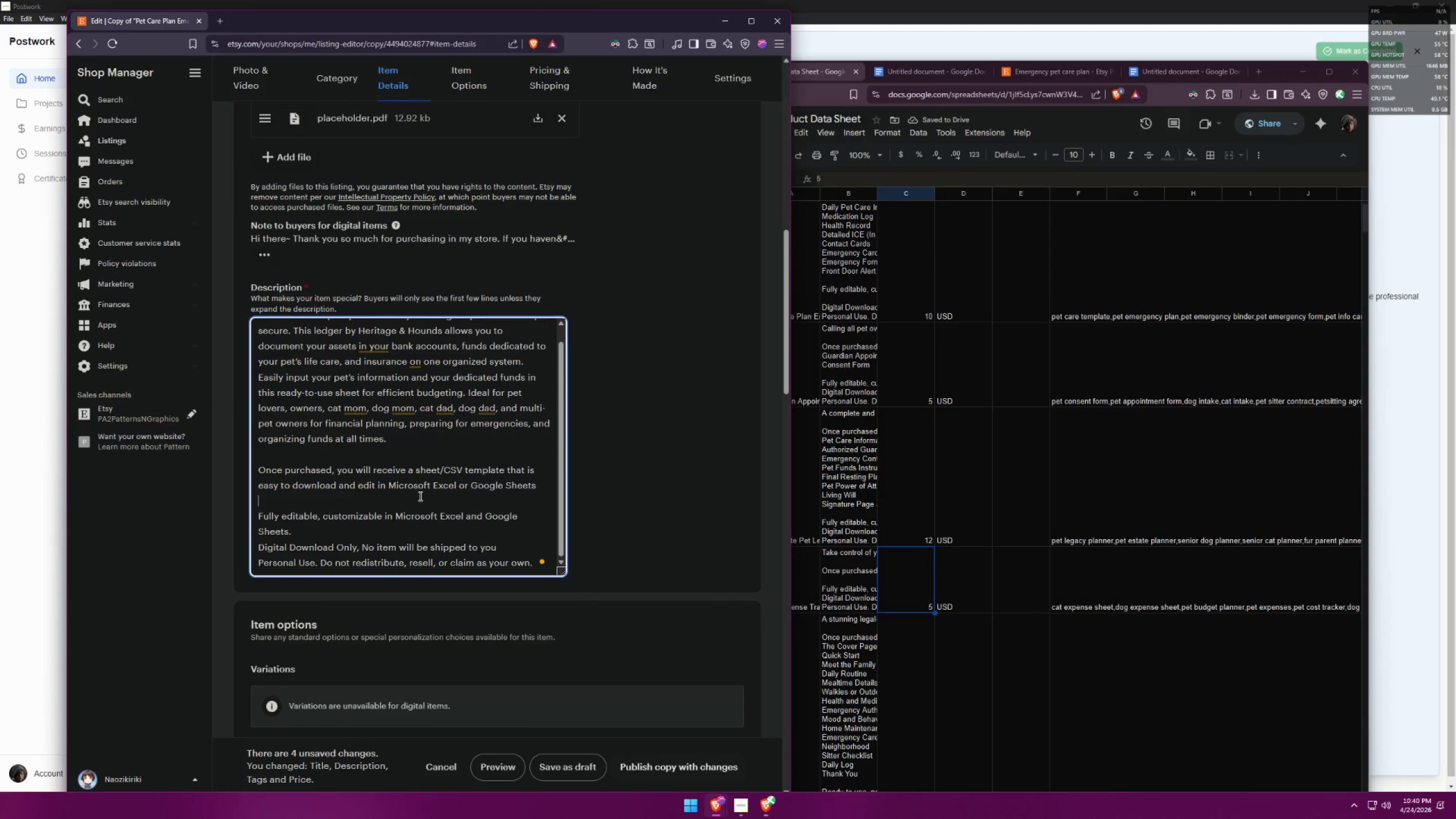 
key(Control+A)
 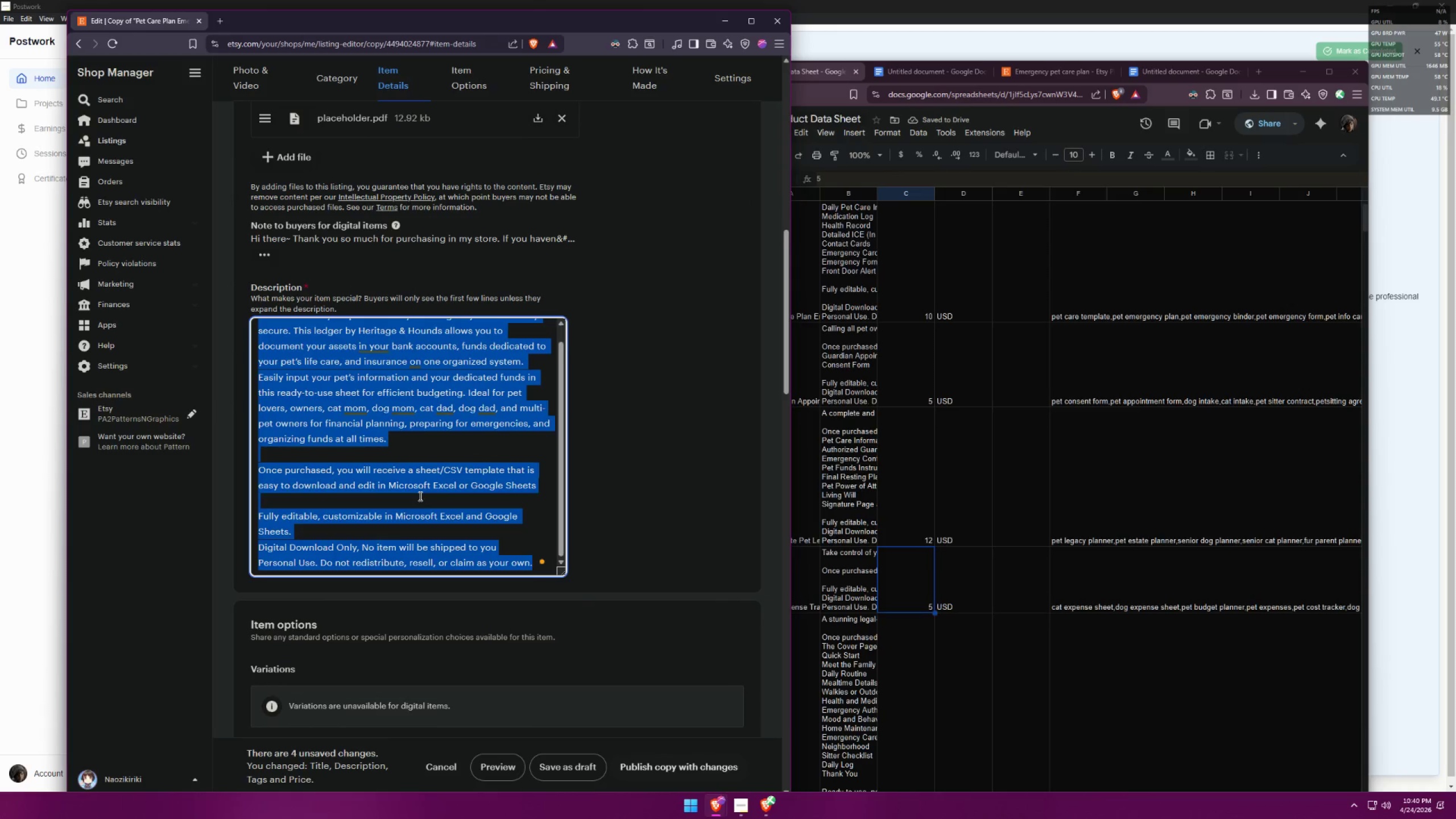 
key(Control+C)
 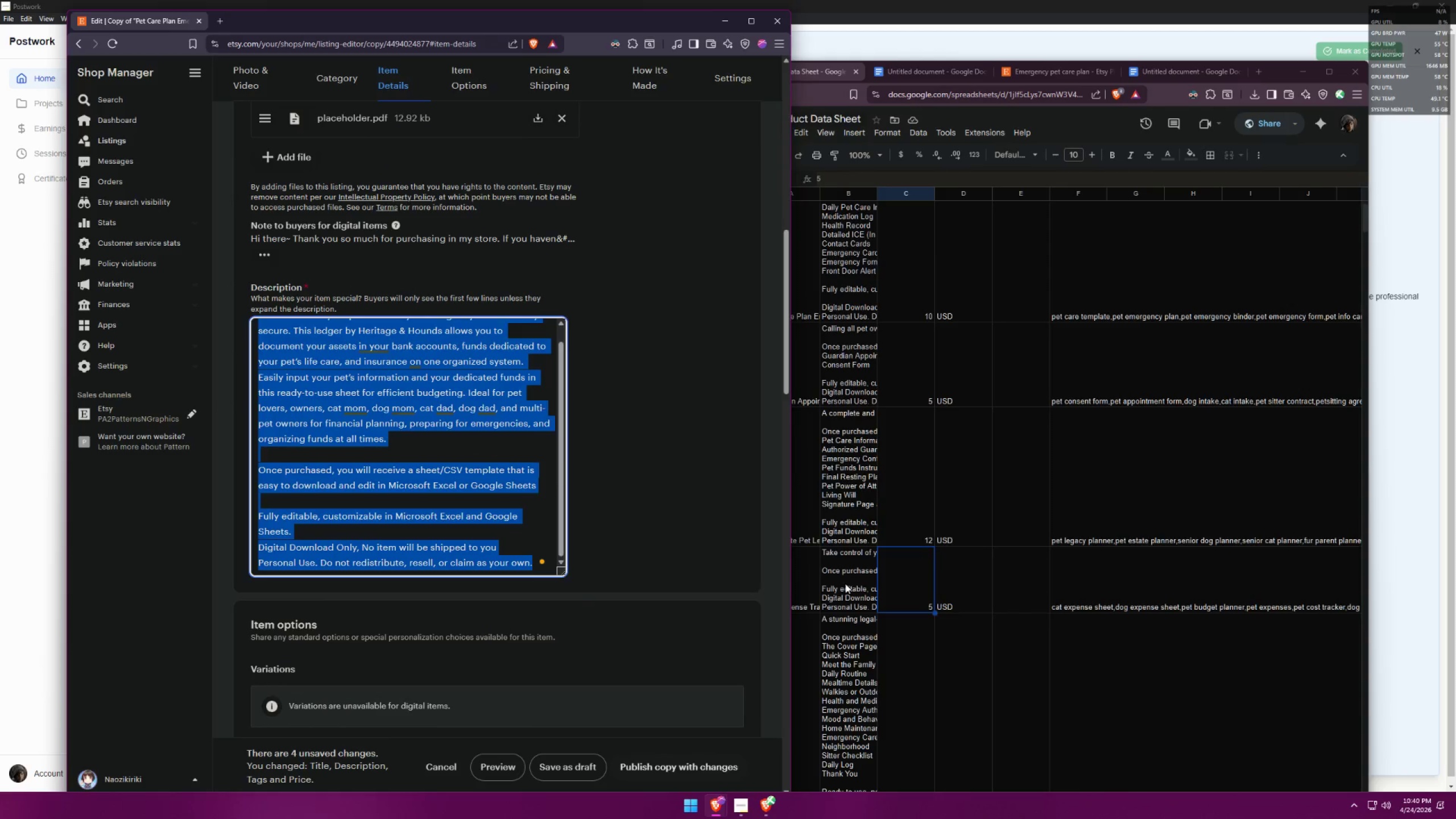 
double_click([843, 583])
 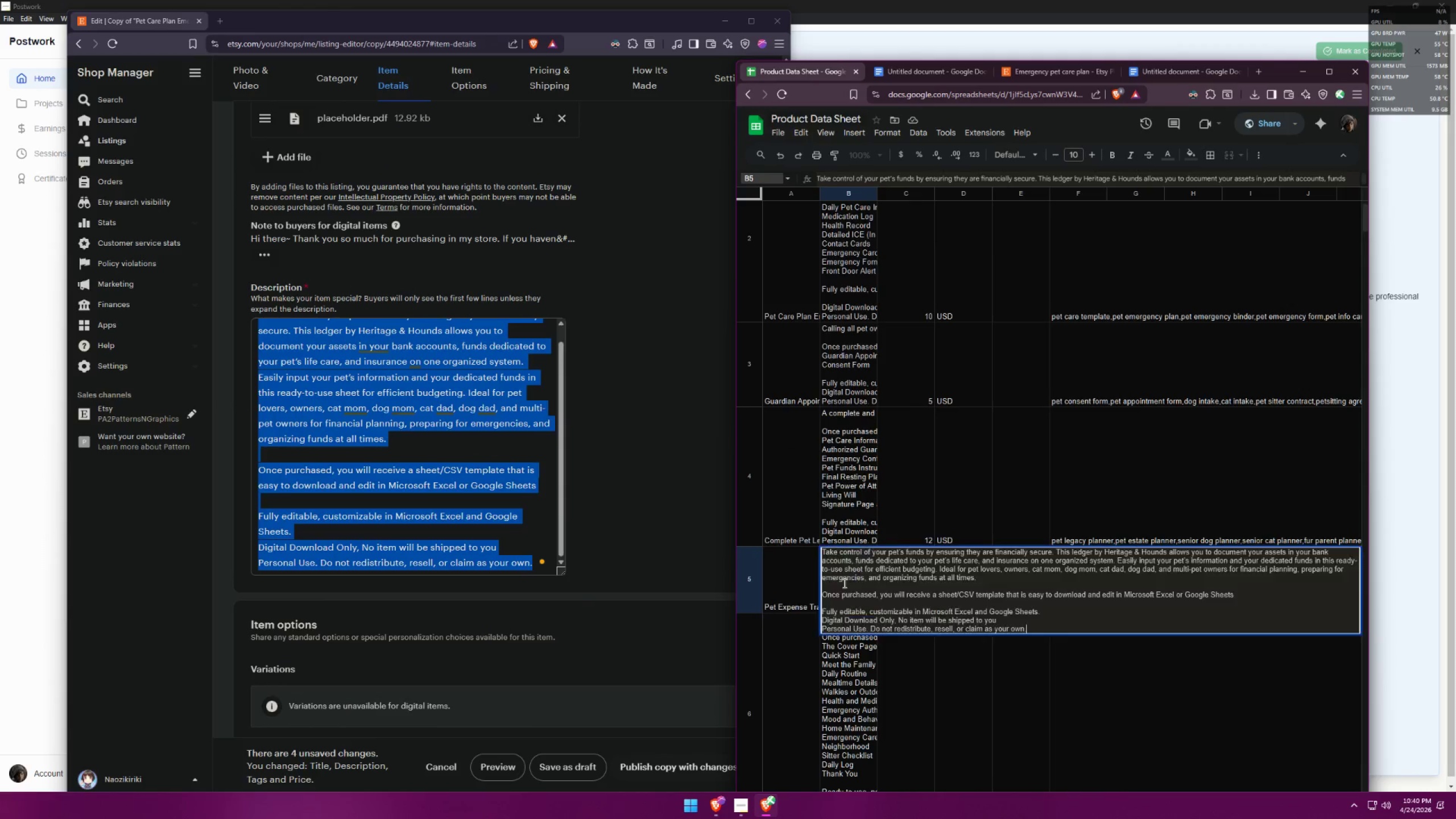 
triple_click([843, 583])
 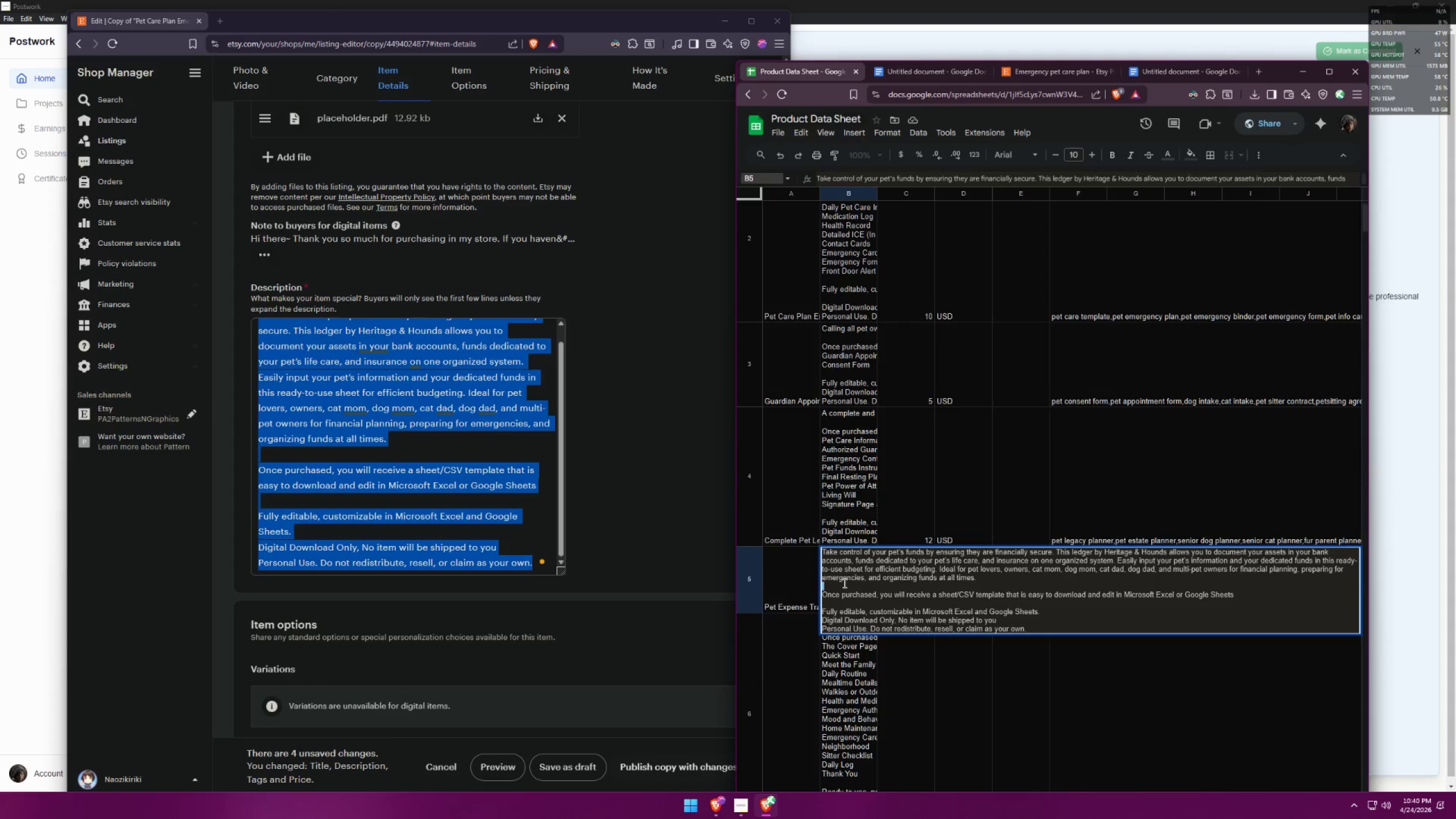 
key(Control+A)
 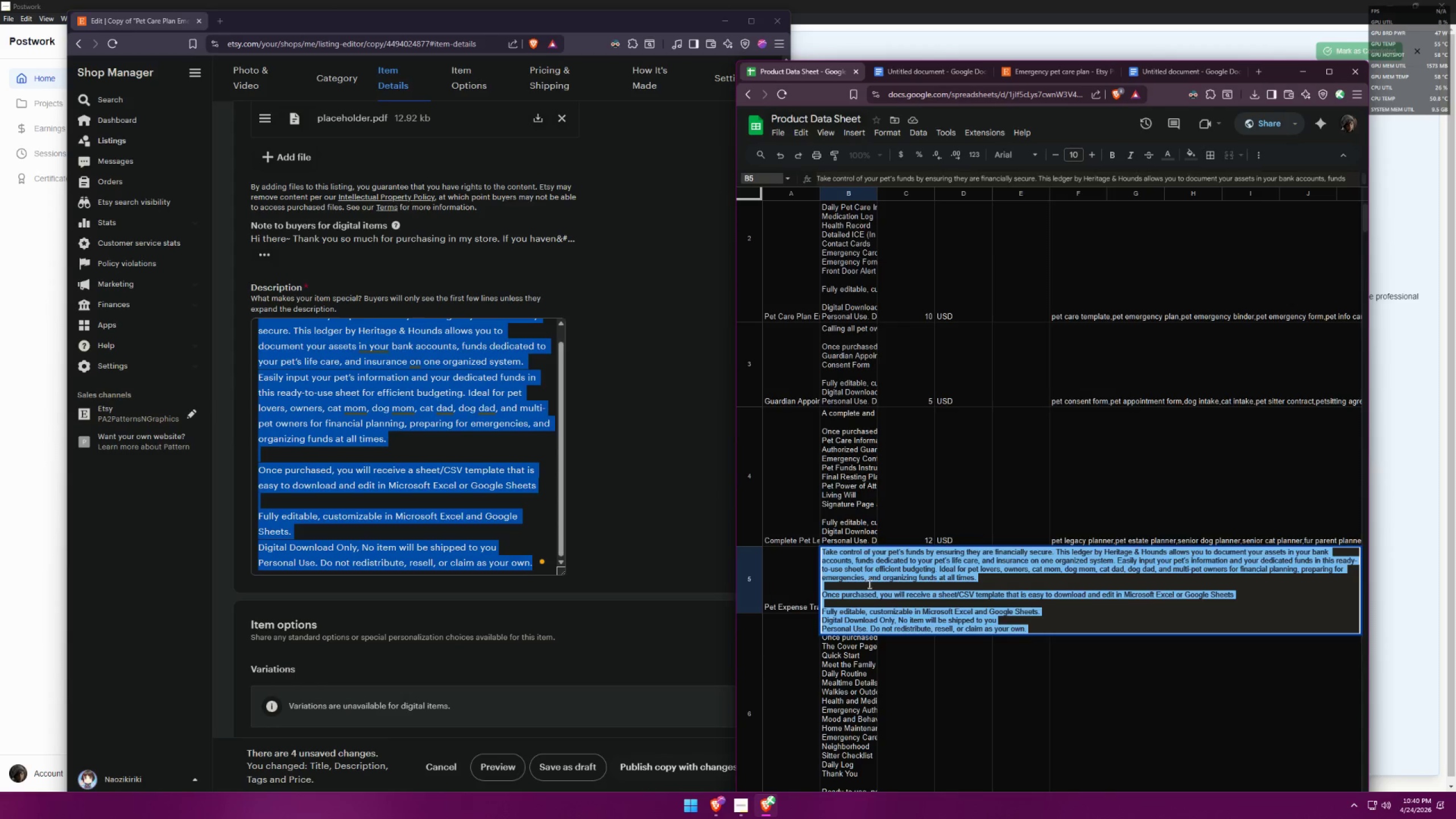 
key(Control+V)
 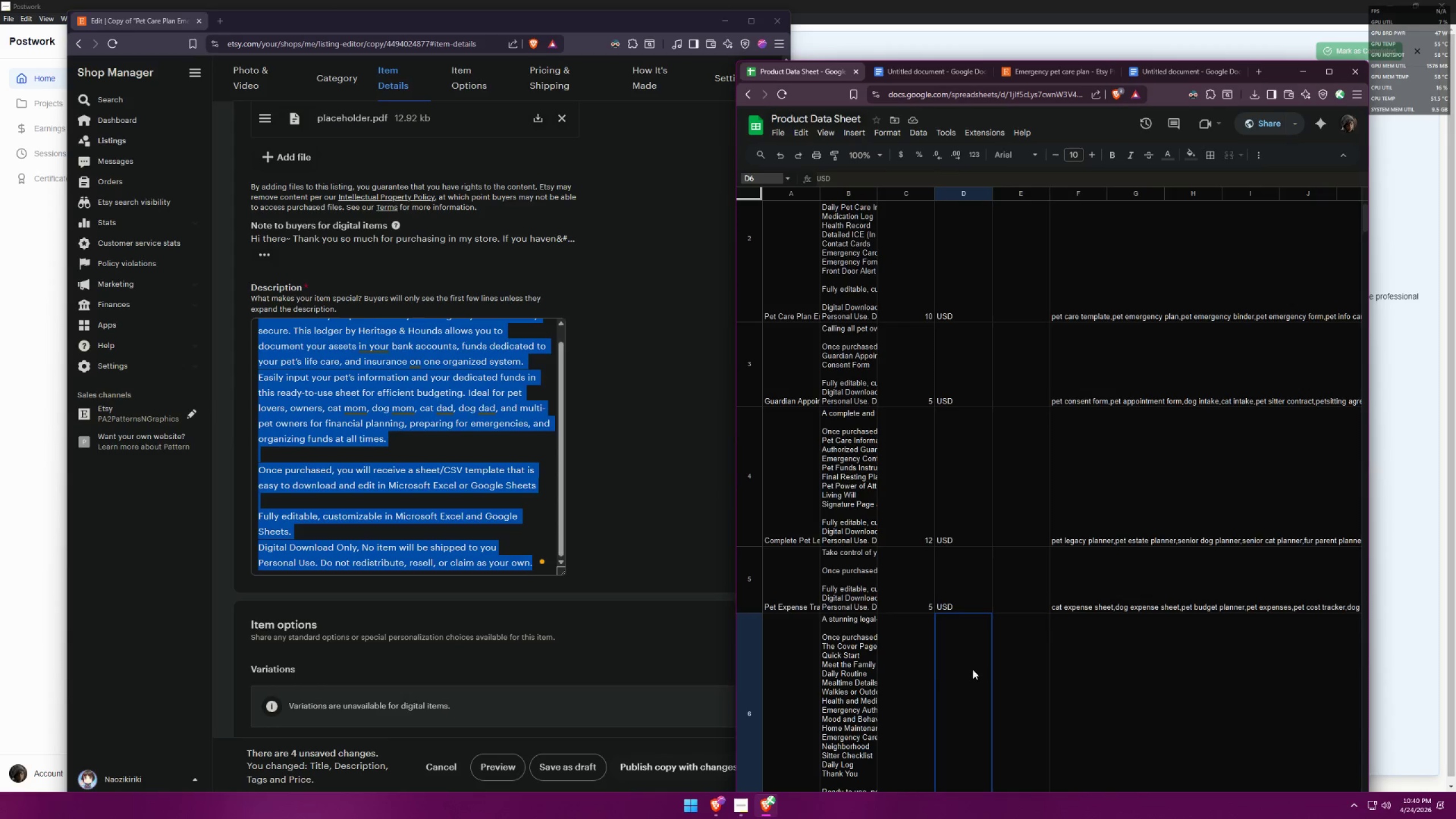 
double_click([979, 599])
 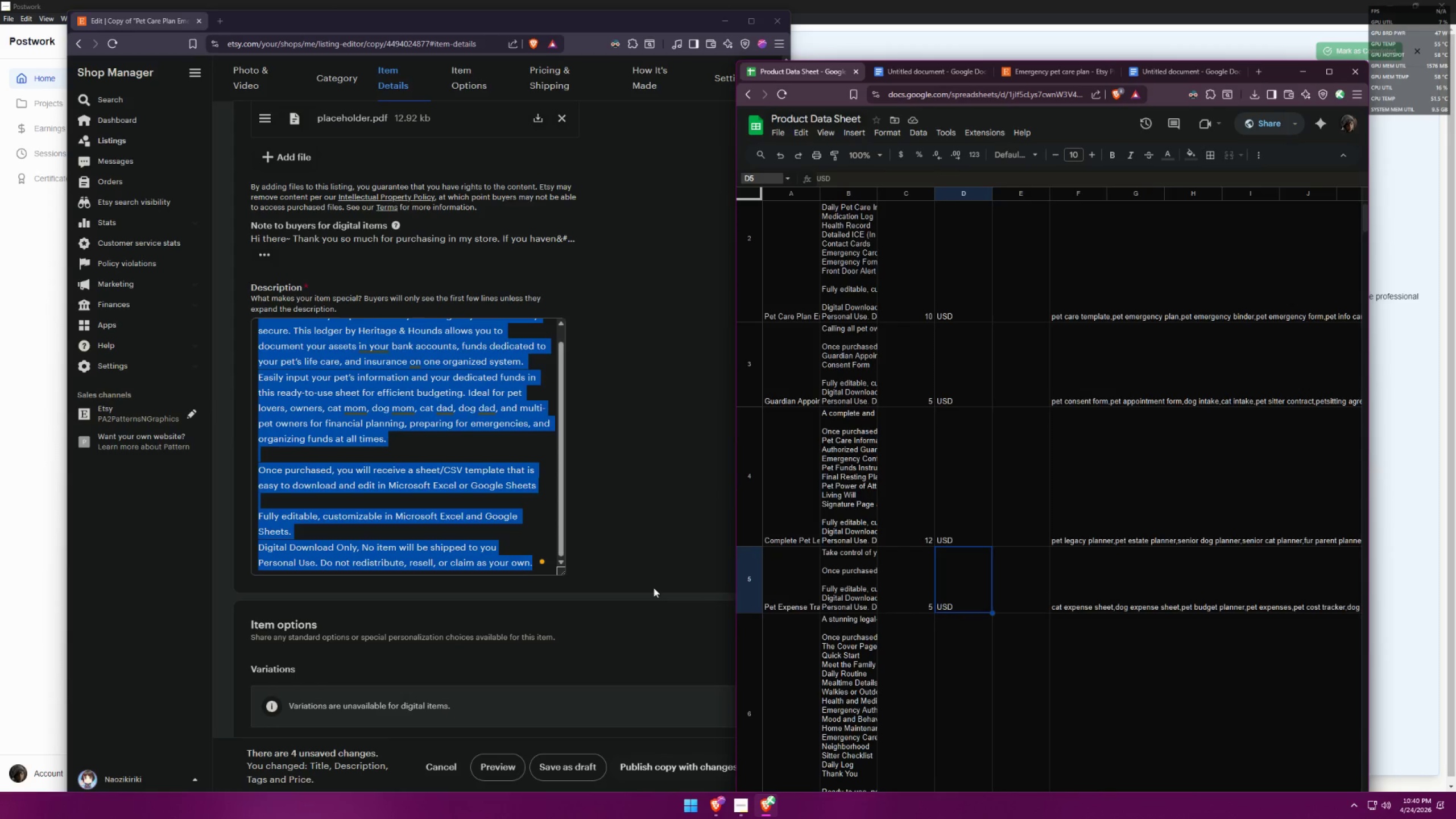 
scroll: coordinate [654, 573], scroll_direction: down, amount: 11.0
 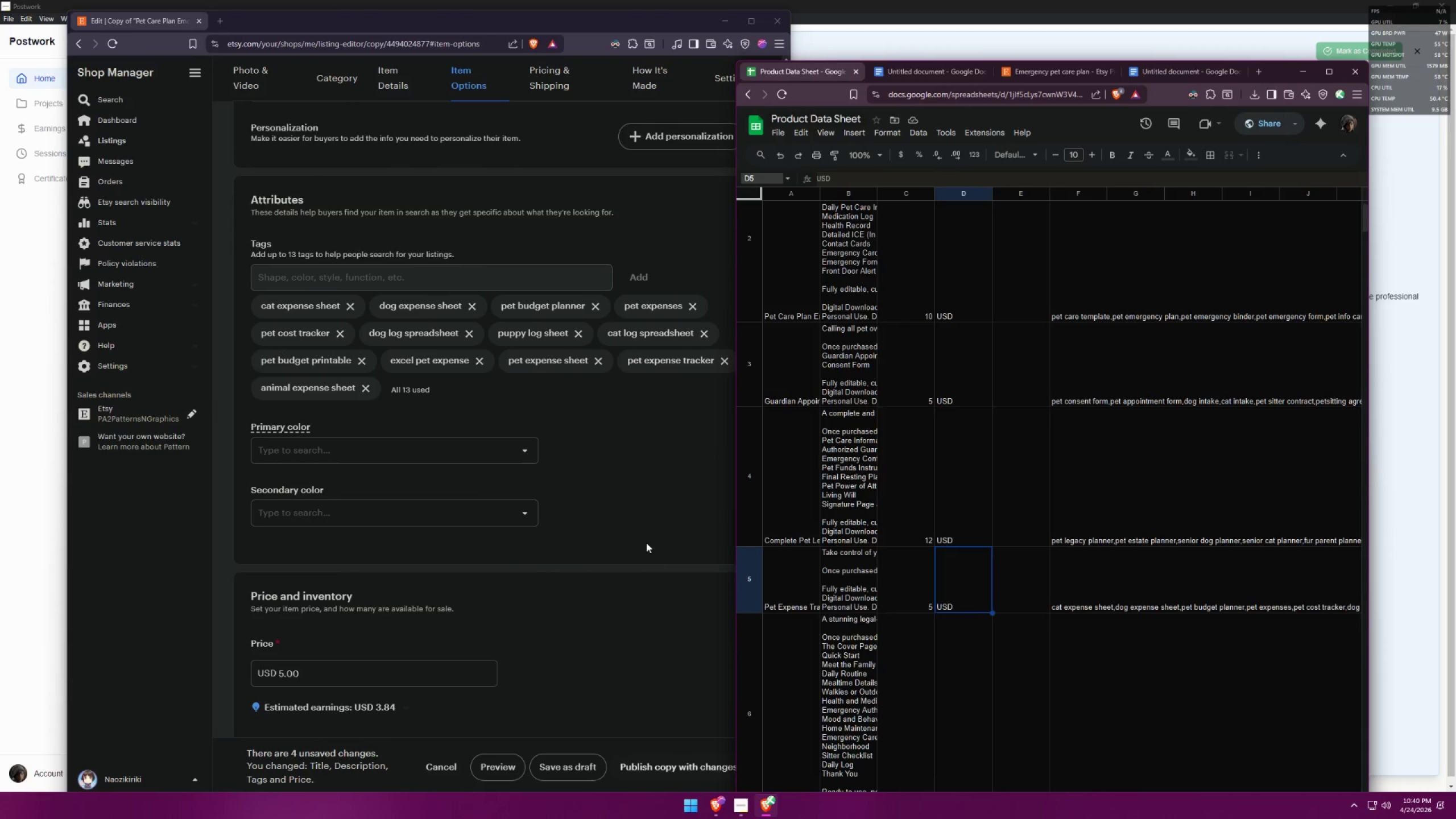 
scroll: coordinate [644, 544], scroll_direction: up, amount: 1.0
 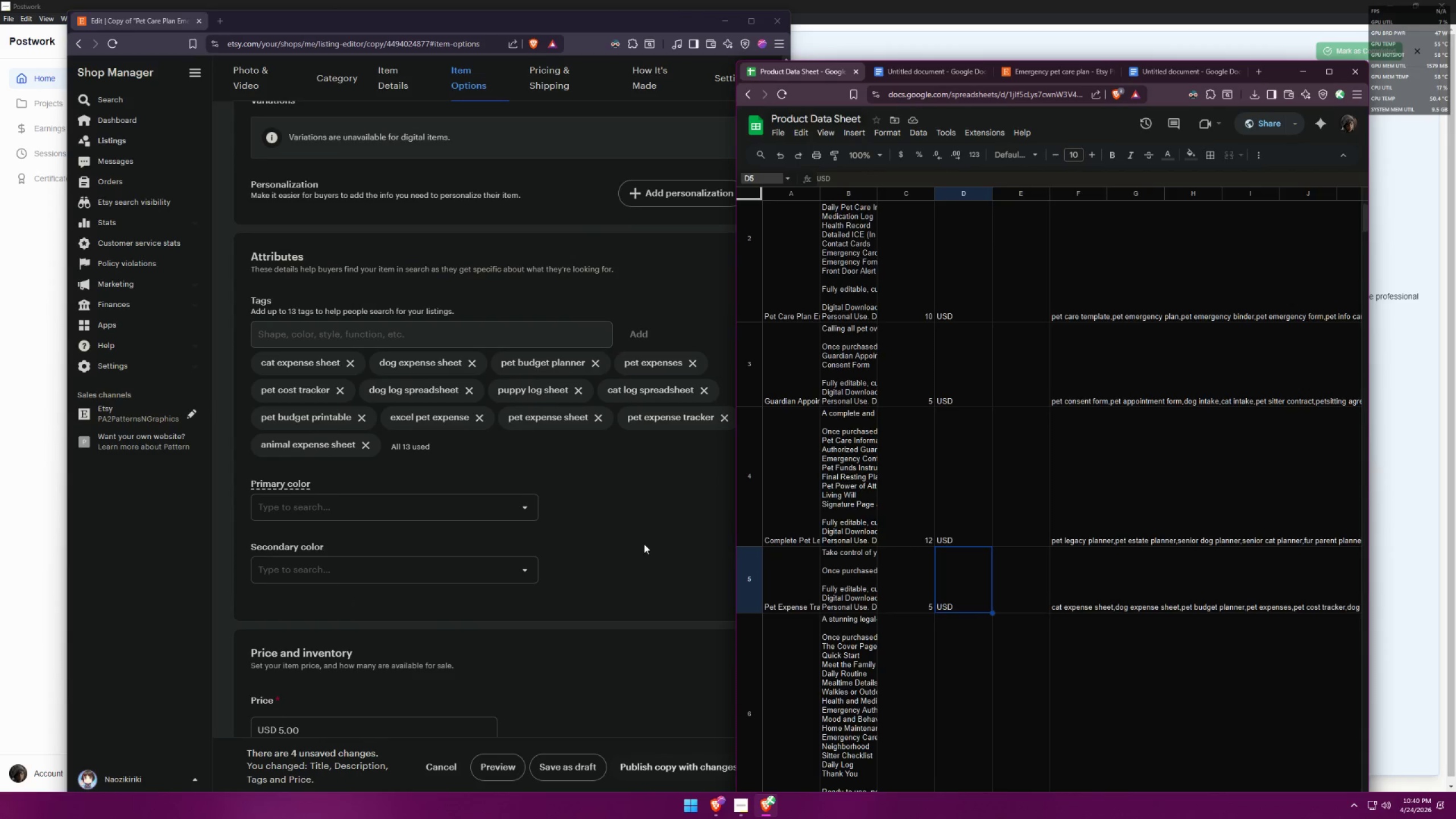 
scroll: coordinate [644, 543], scroll_direction: down, amount: 8.0
 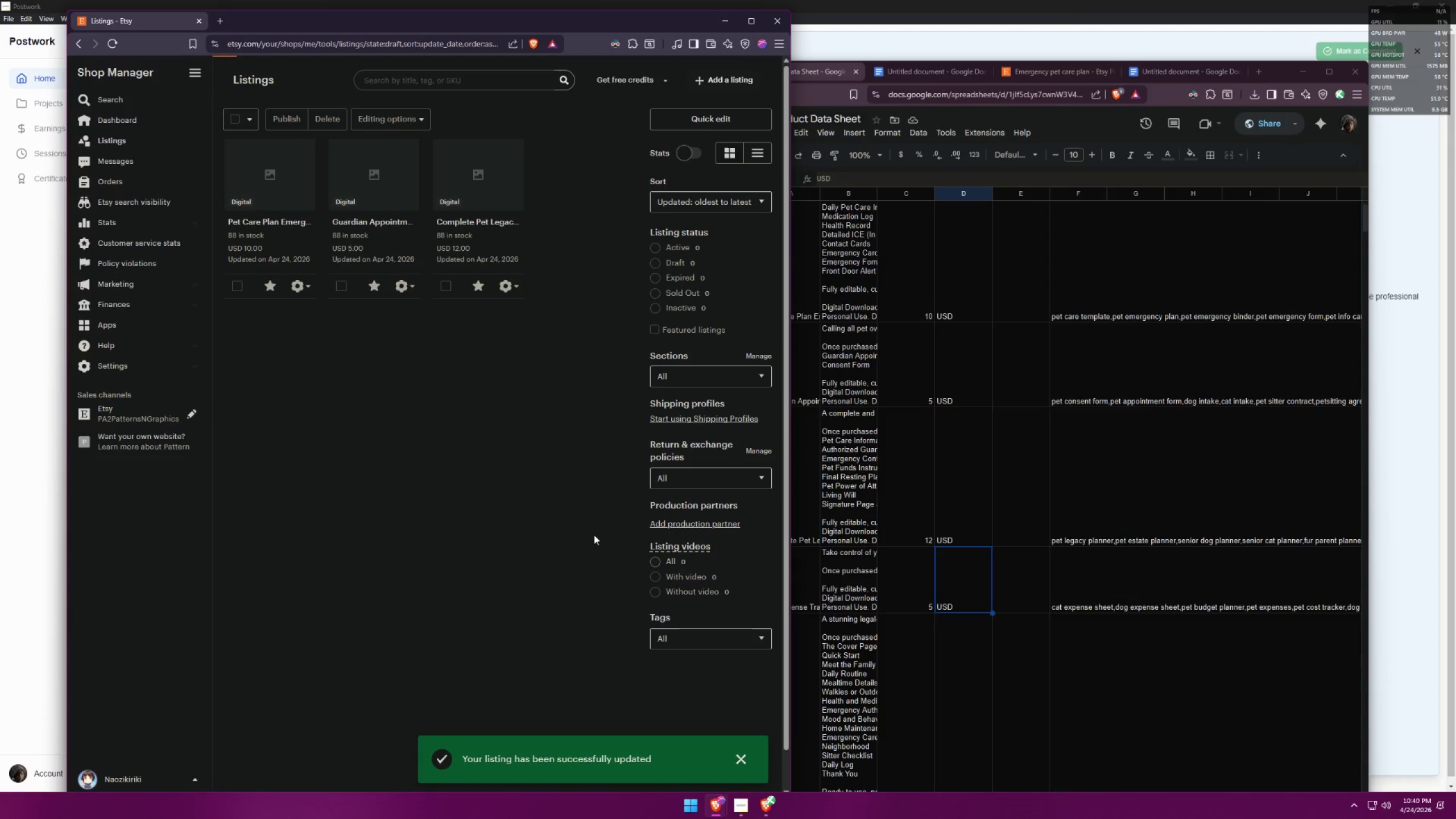 
left_click([301, 288])
 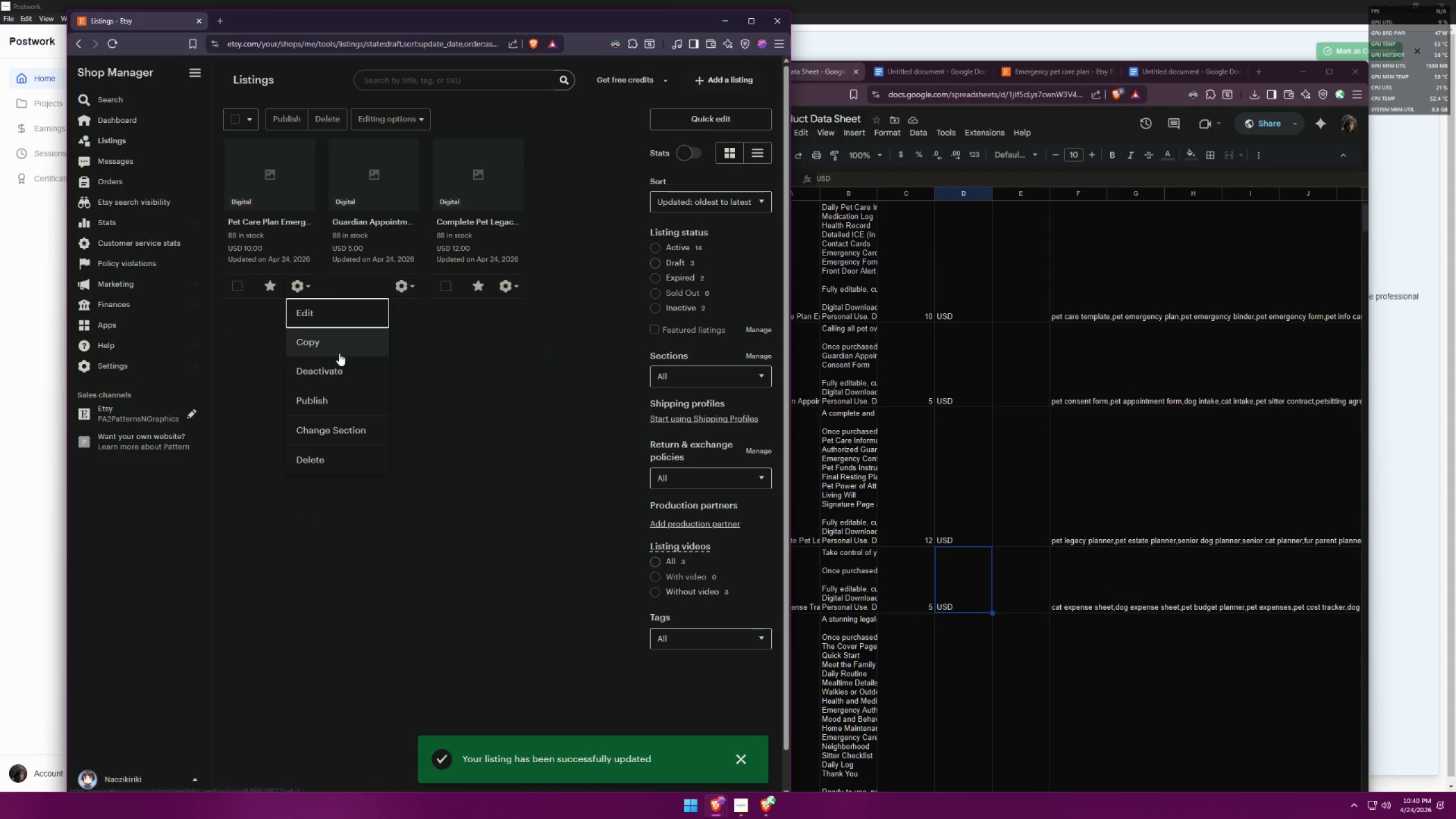 
left_click([340, 351])
 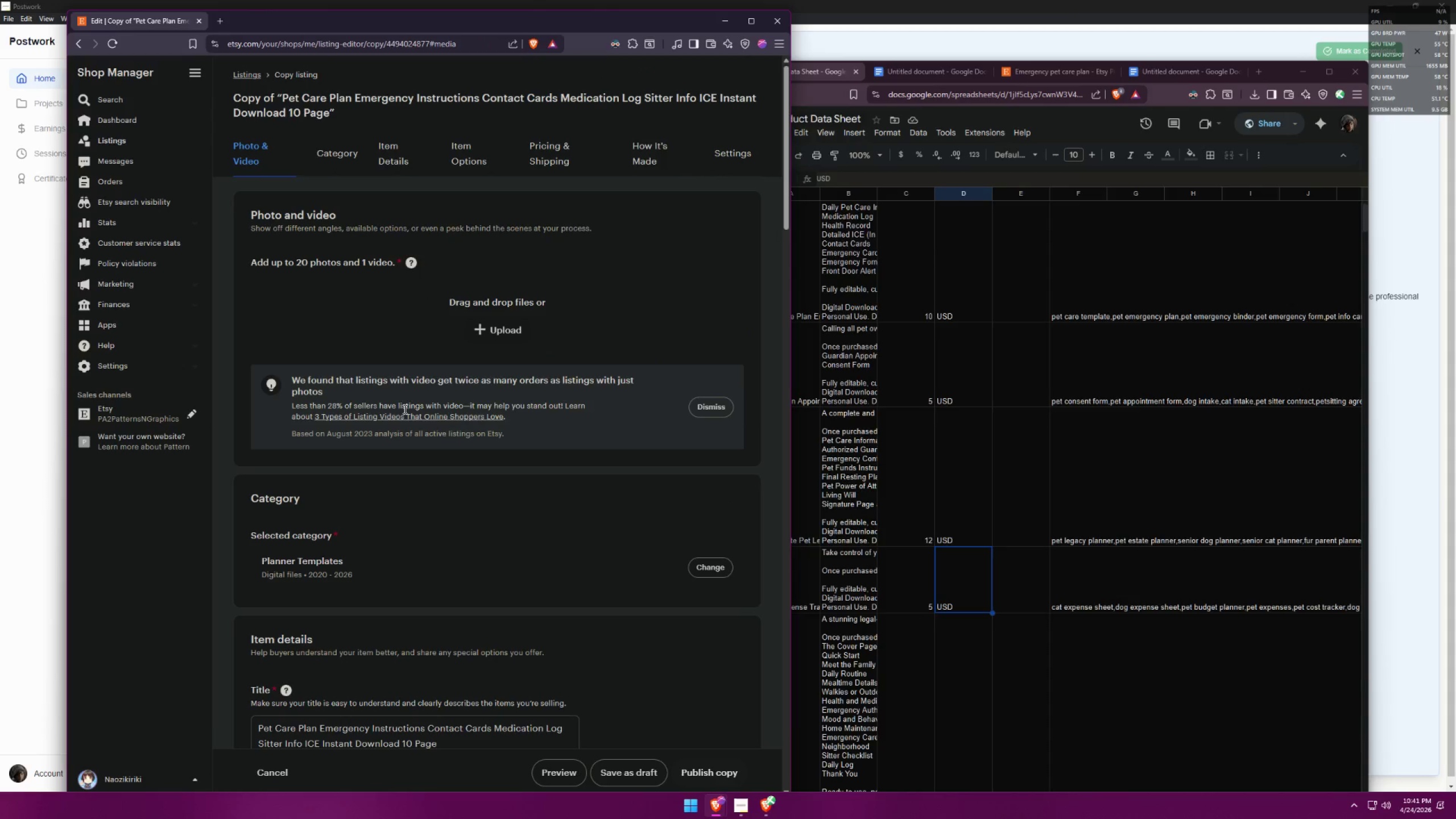 
scroll: coordinate [854, 497], scroll_direction: down, amount: 3.0
 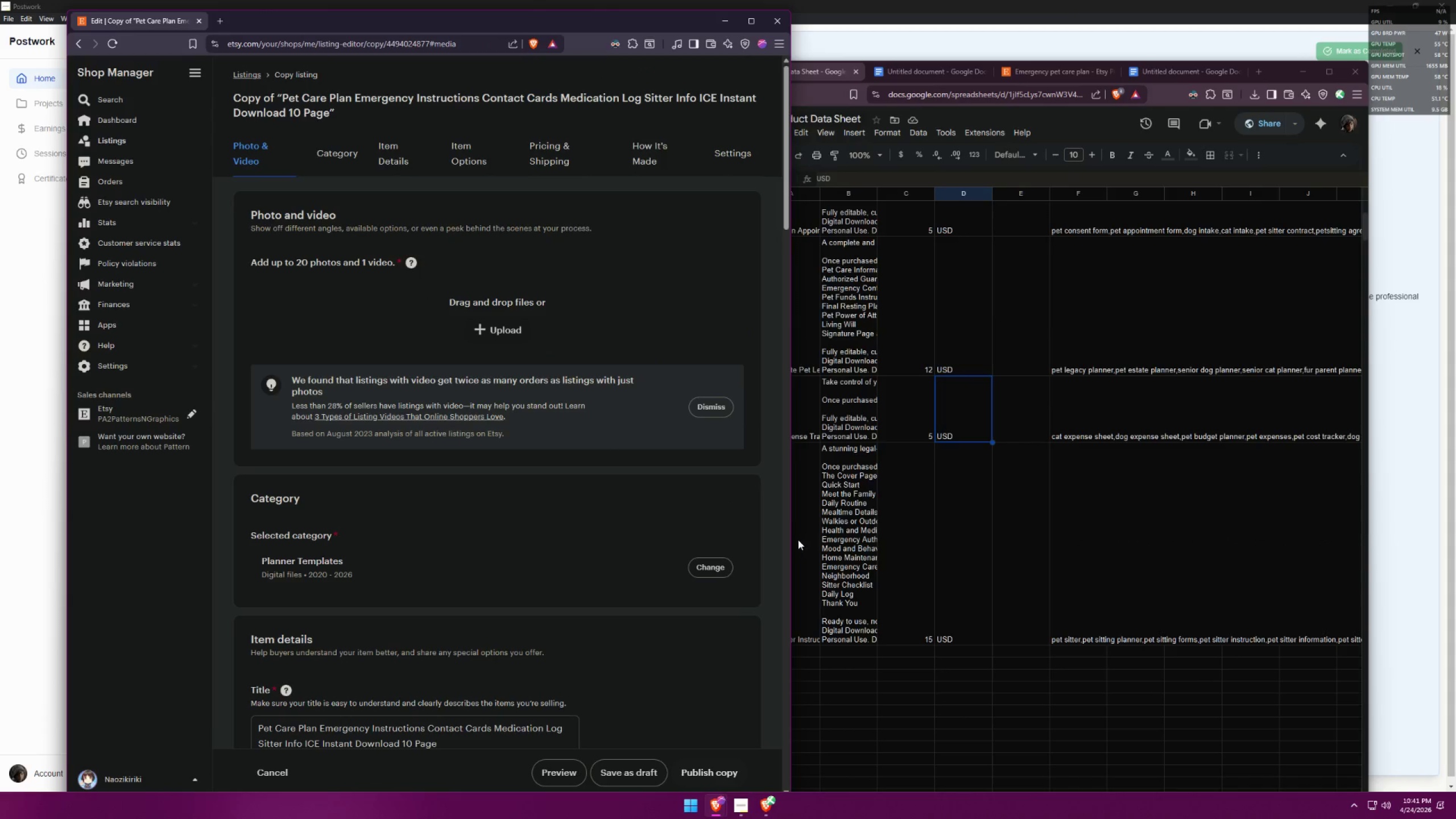 
left_click([813, 530])
 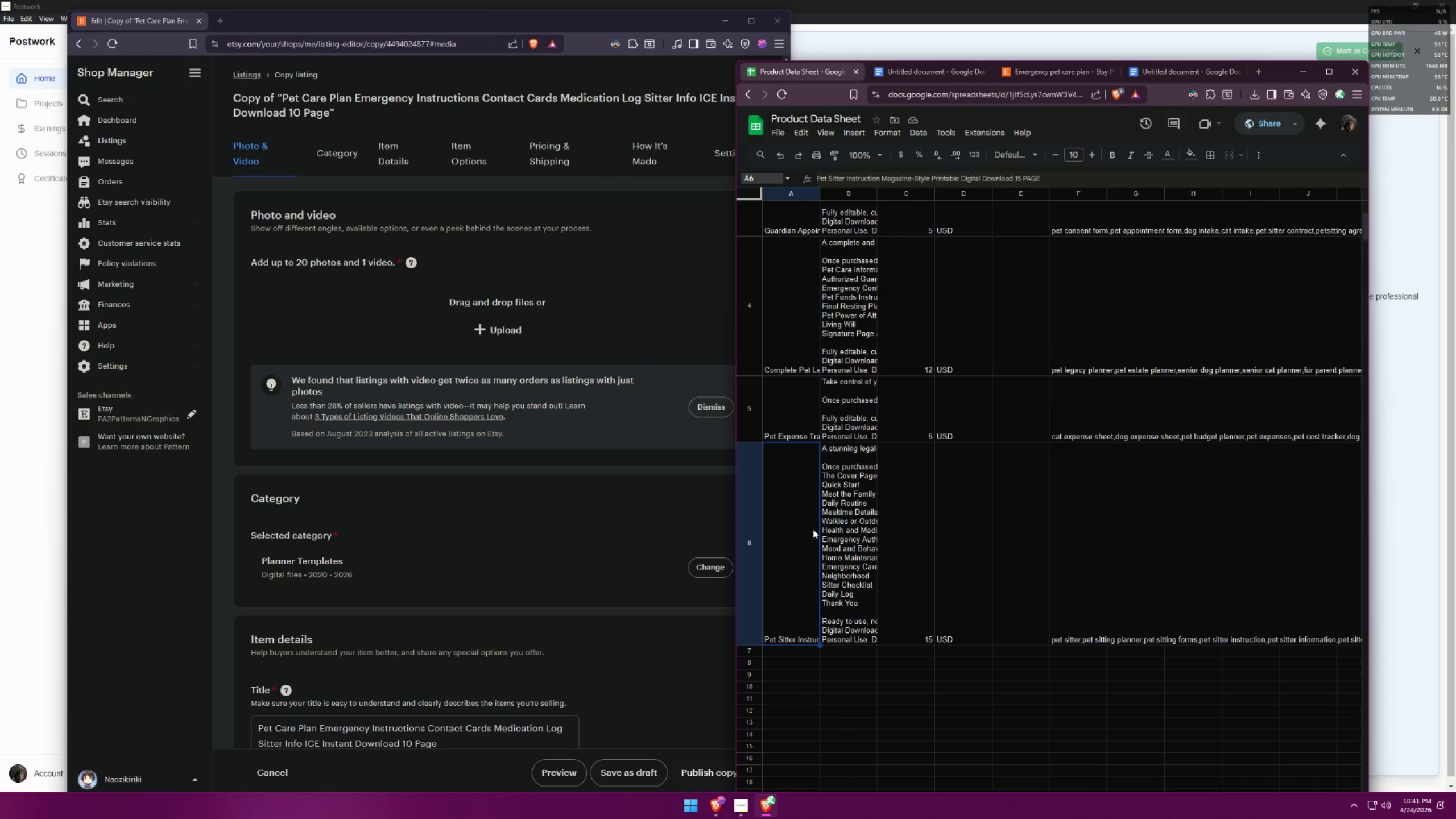 
double_click([813, 529])
 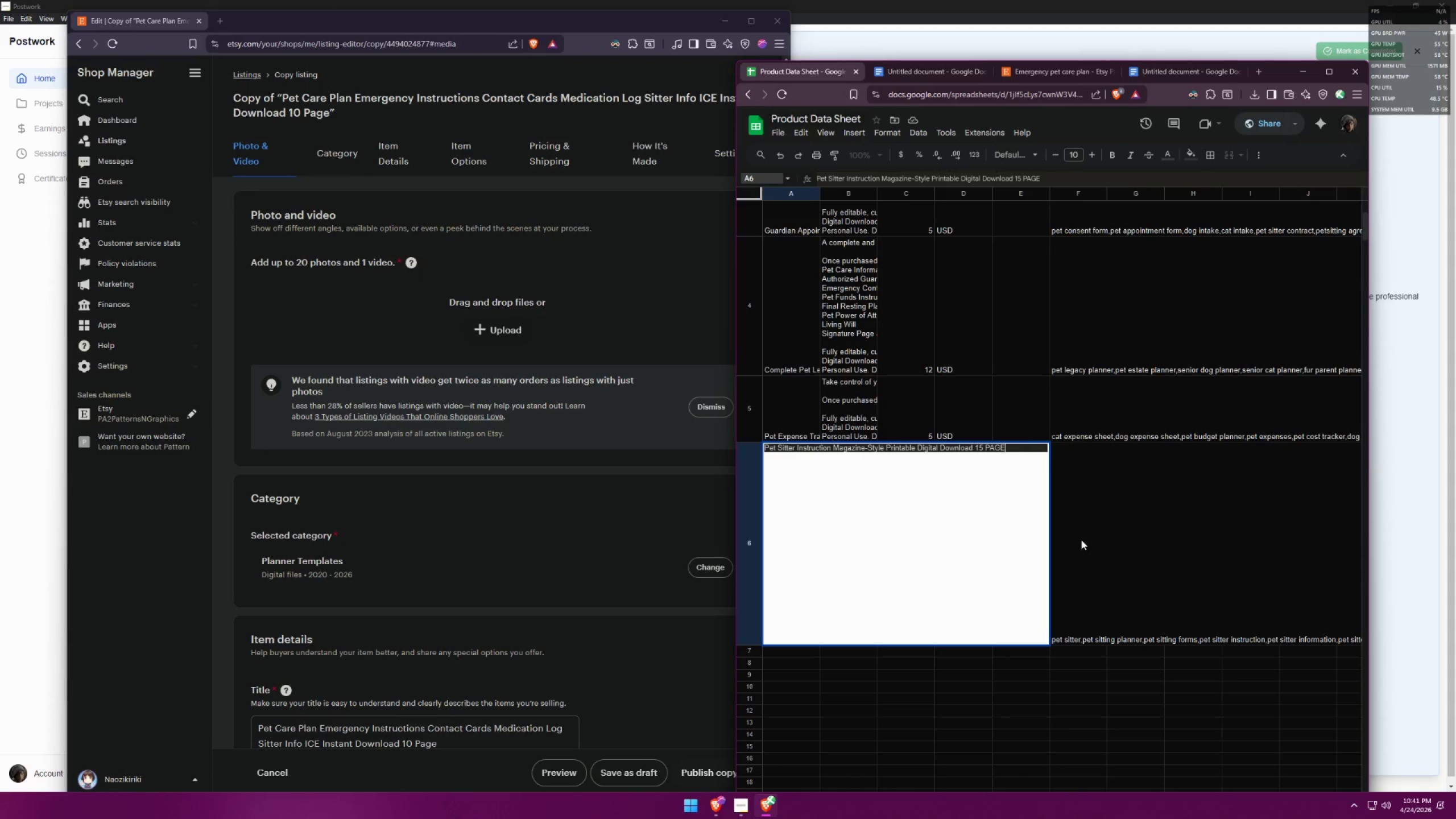 
left_click([1081, 540])
 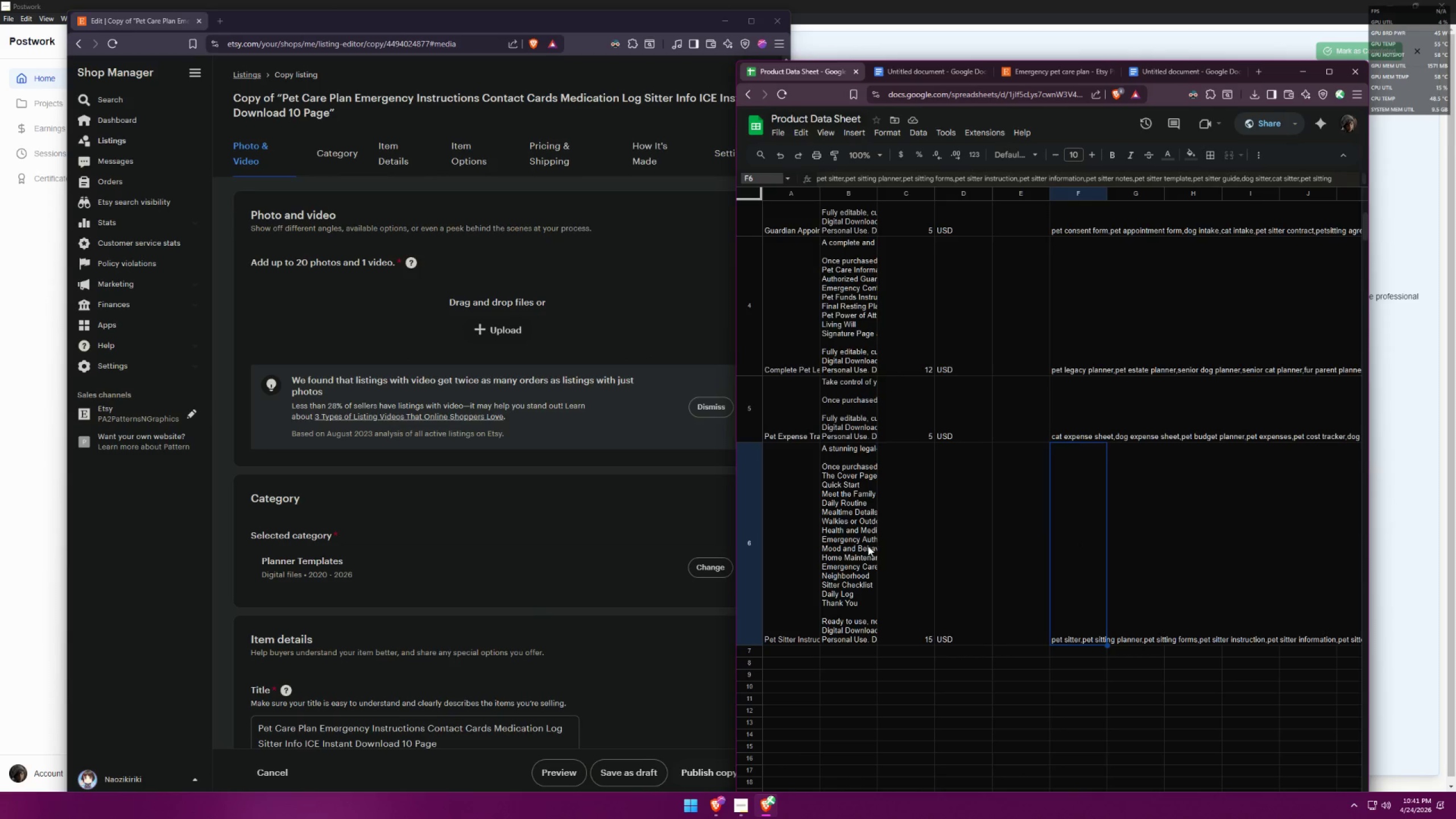 
scroll: coordinate [511, 611], scroll_direction: down, amount: 2.0
 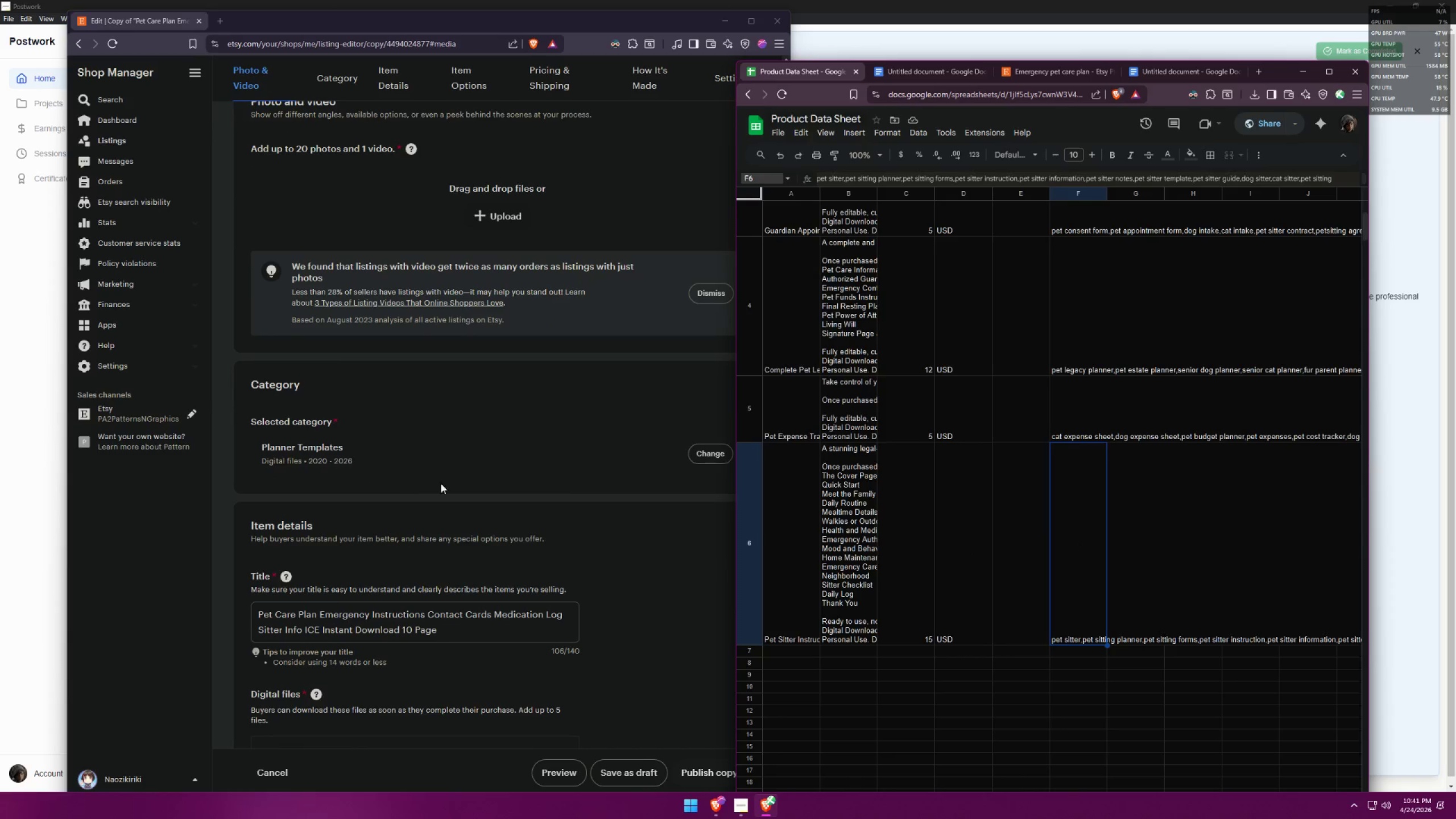 
left_click([697, 452])
 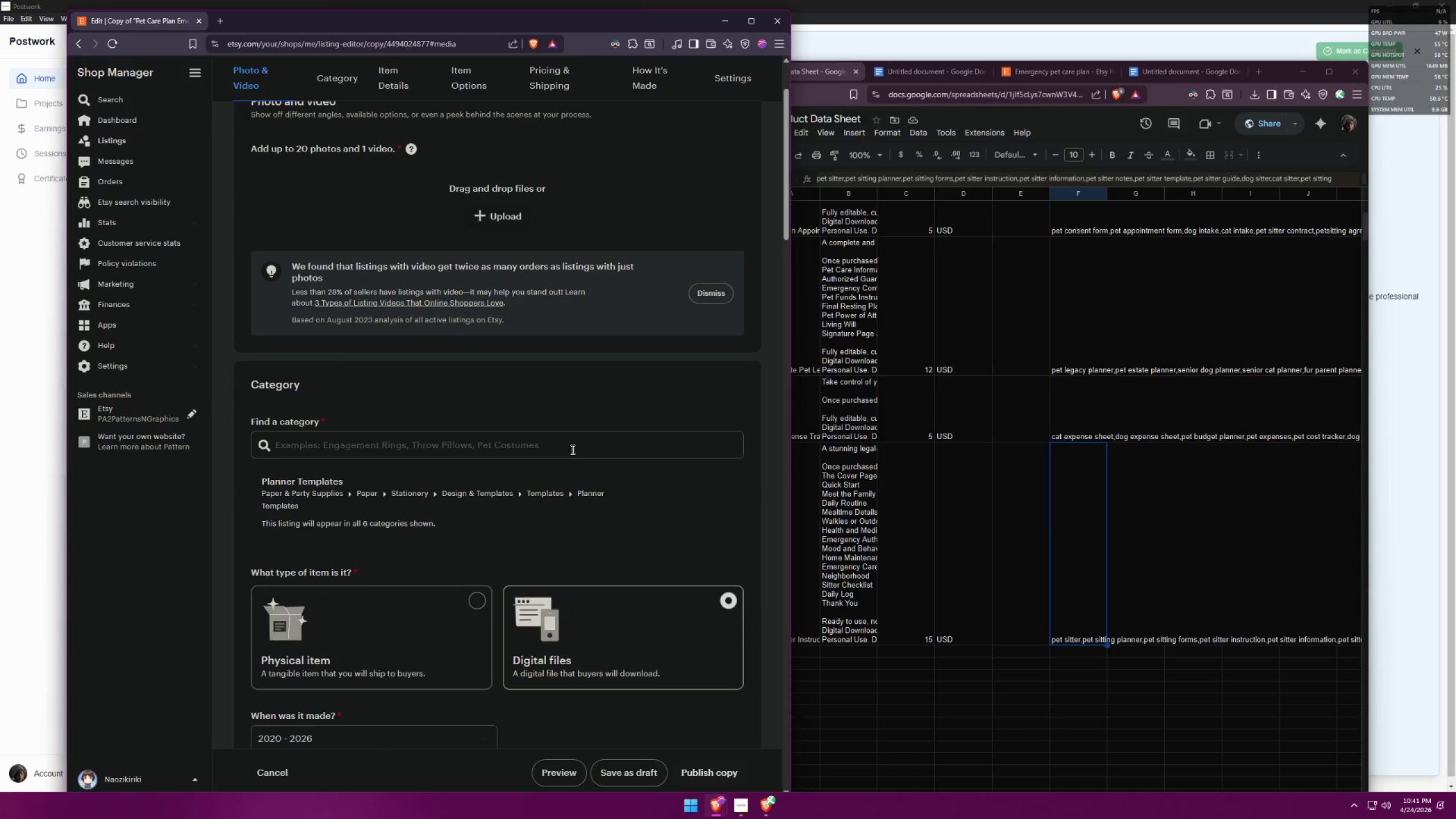 
left_click([569, 444])
 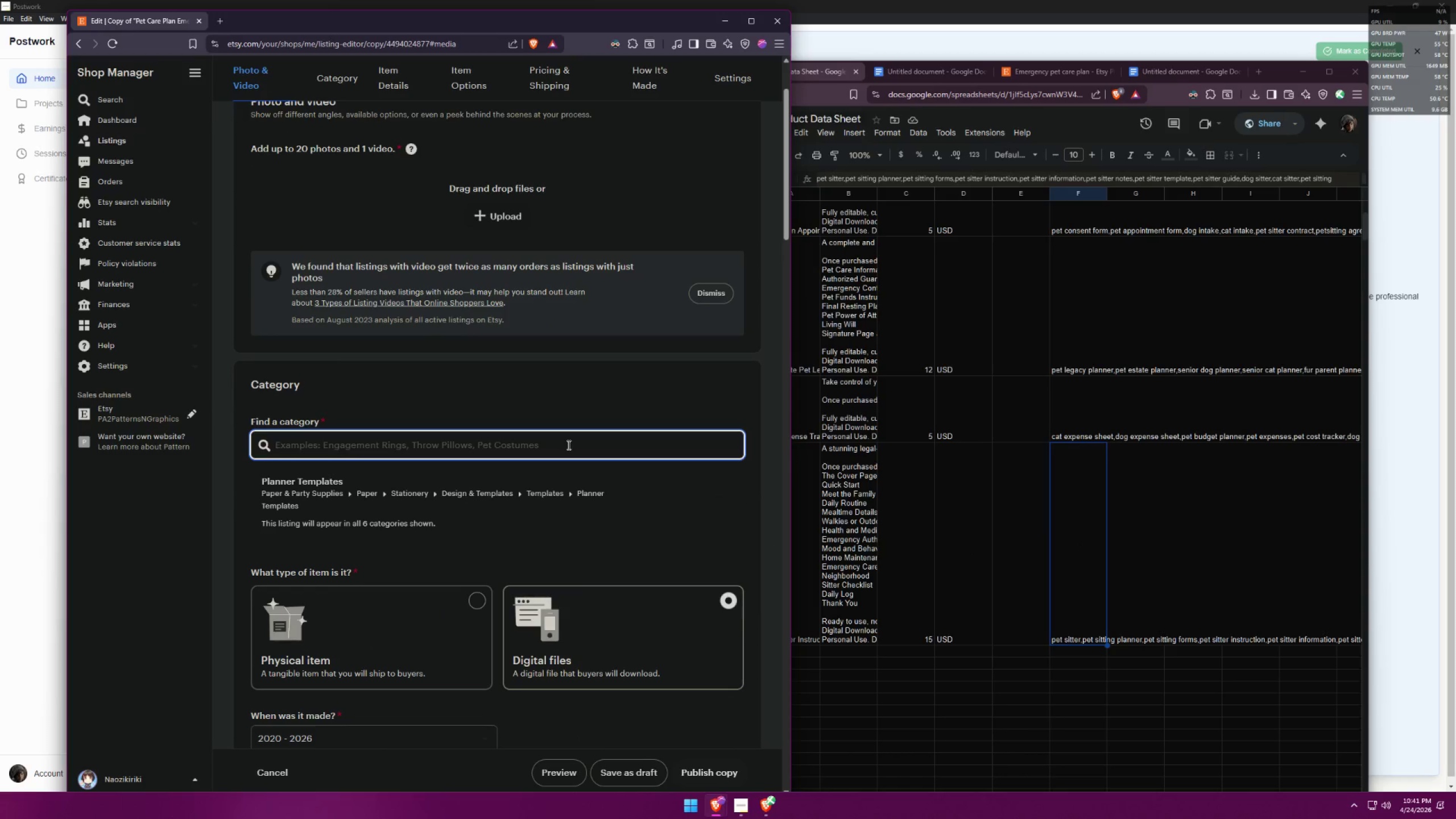 
type(dg)
key(Backspace)
type(igital)
 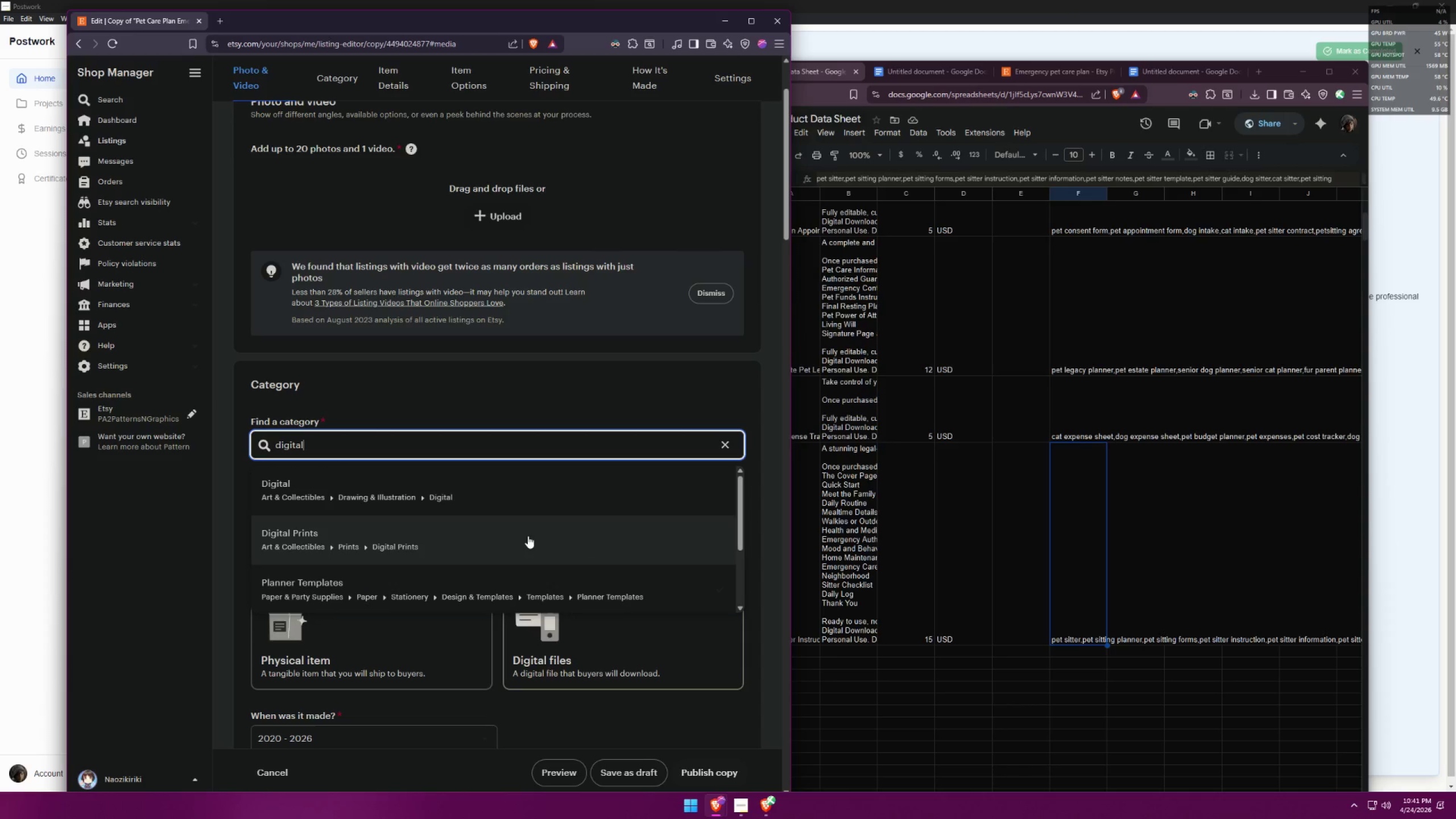 
scroll: coordinate [621, 583], scroll_direction: down, amount: 3.0
 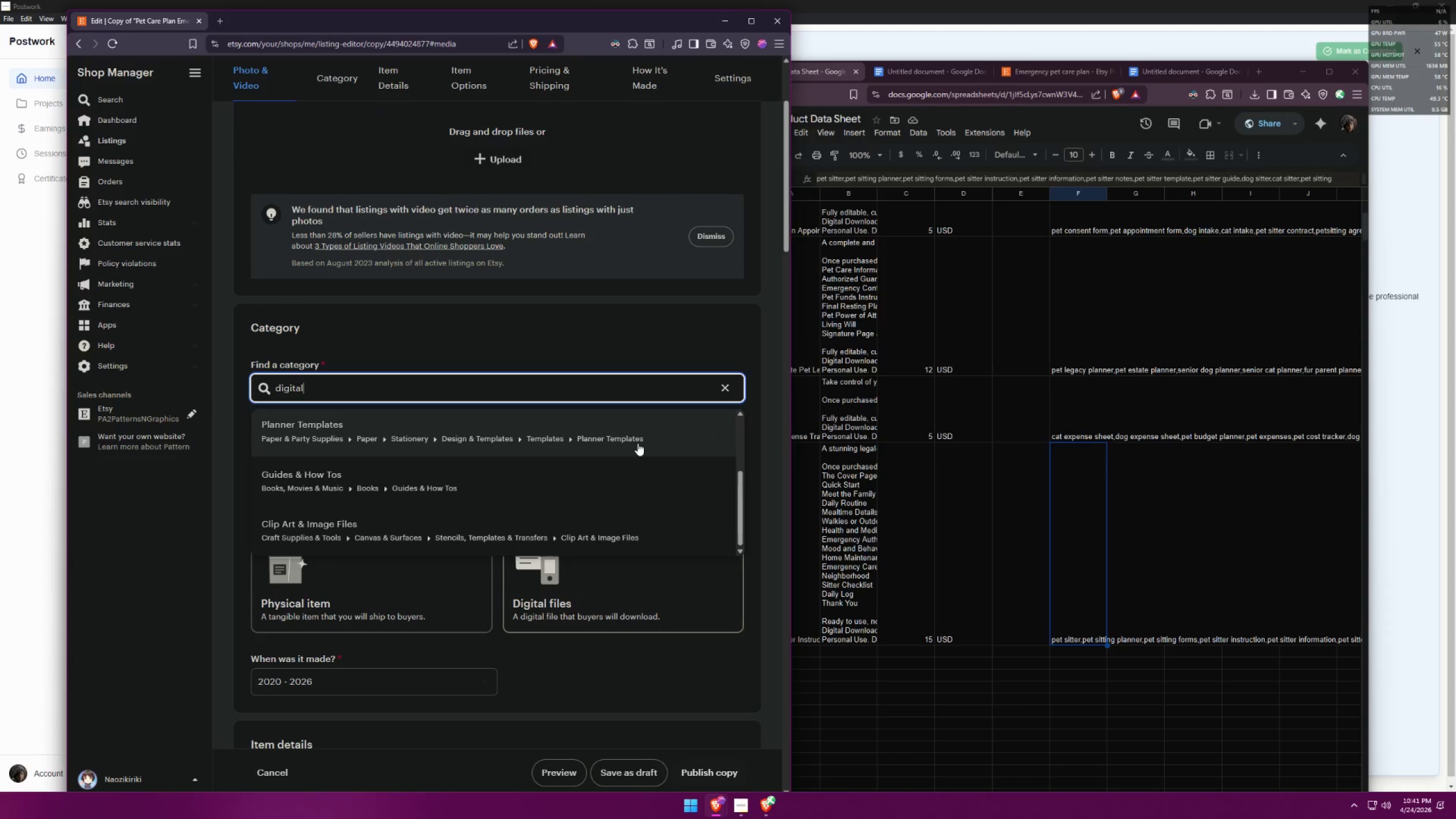 
scroll: coordinate [638, 443], scroll_direction: up, amount: 1.0
 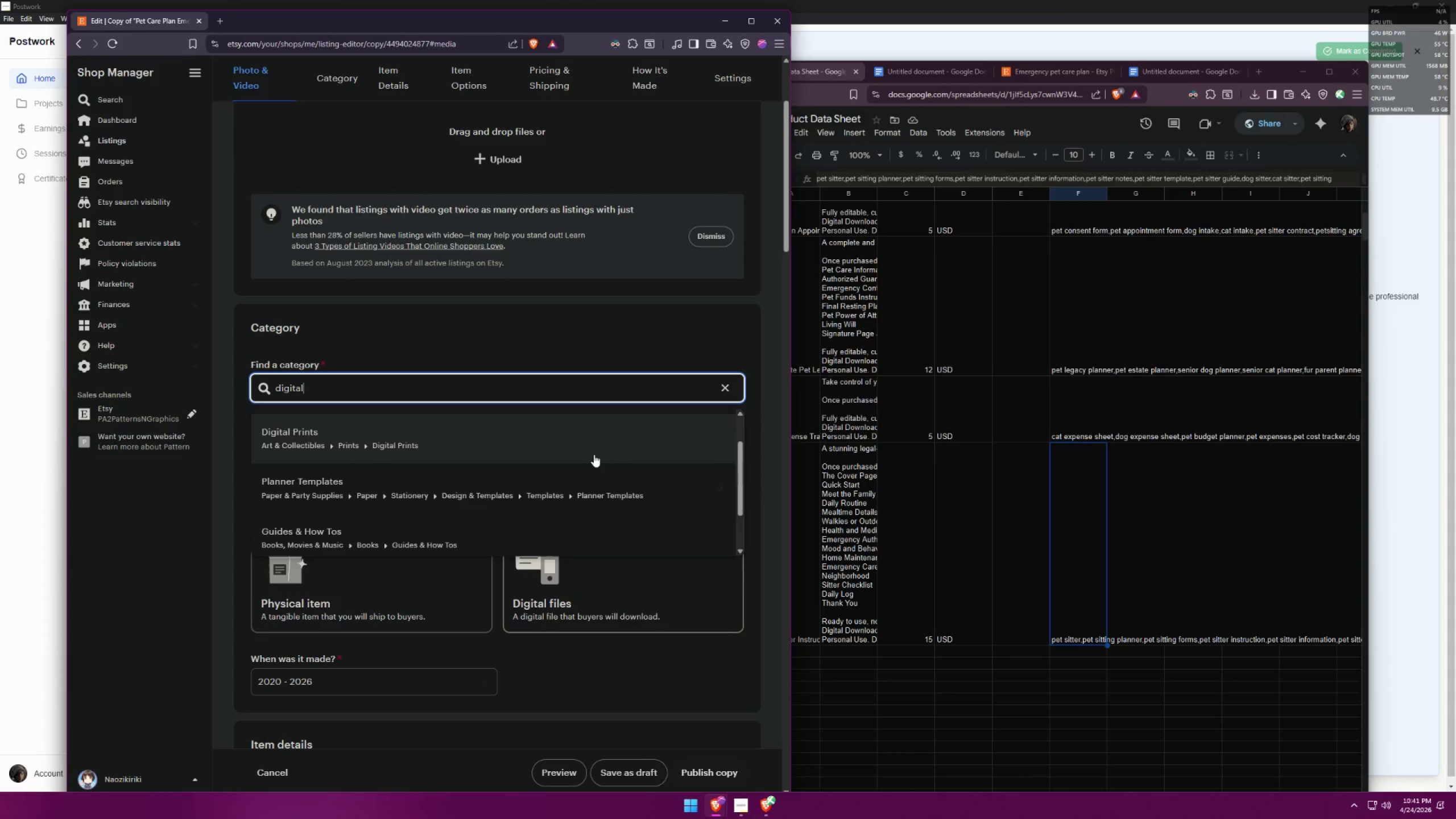 
scroll: coordinate [606, 480], scroll_direction: down, amount: 2.0
 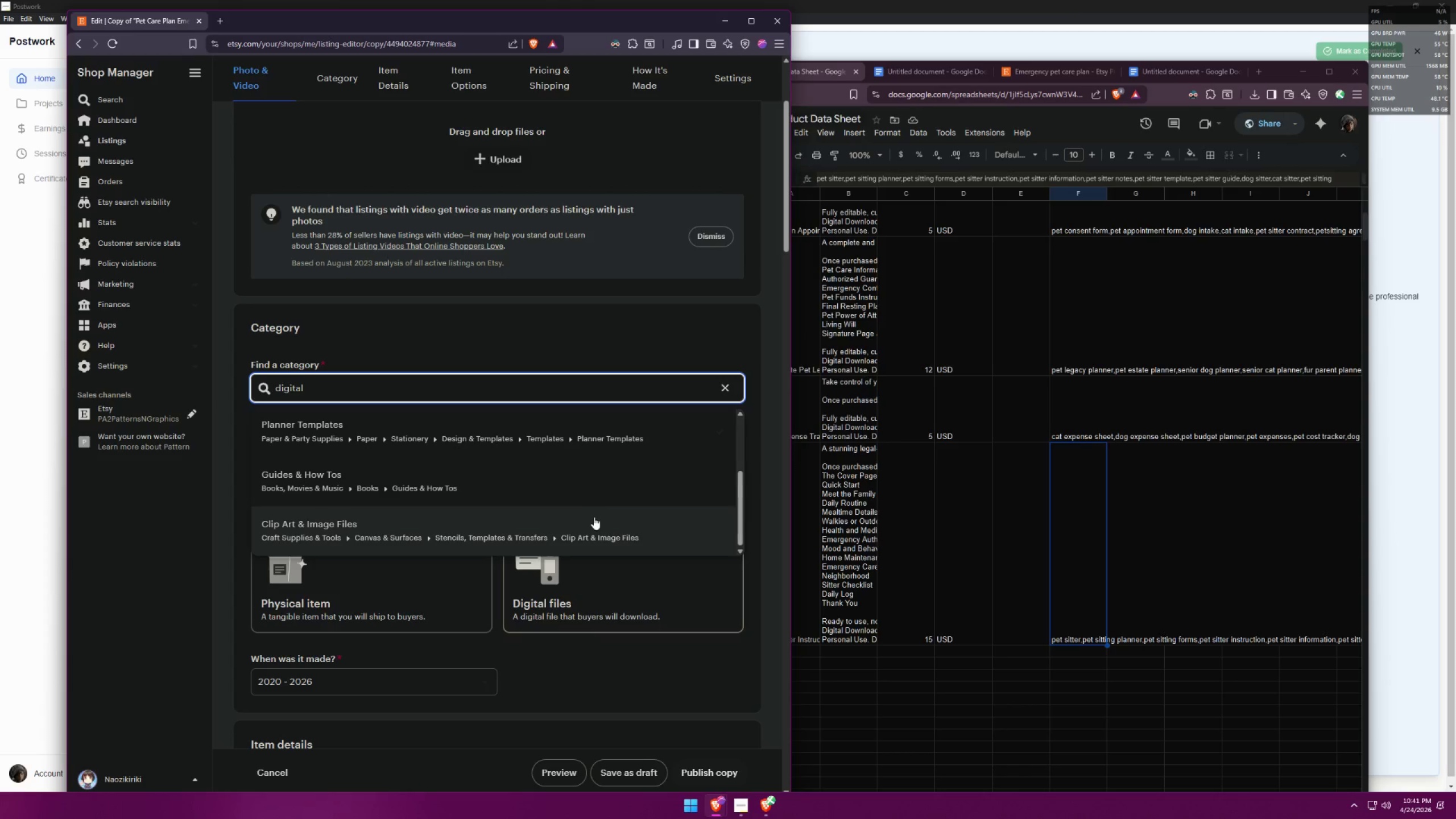 
scroll: coordinate [557, 424], scroll_direction: up, amount: 4.0
 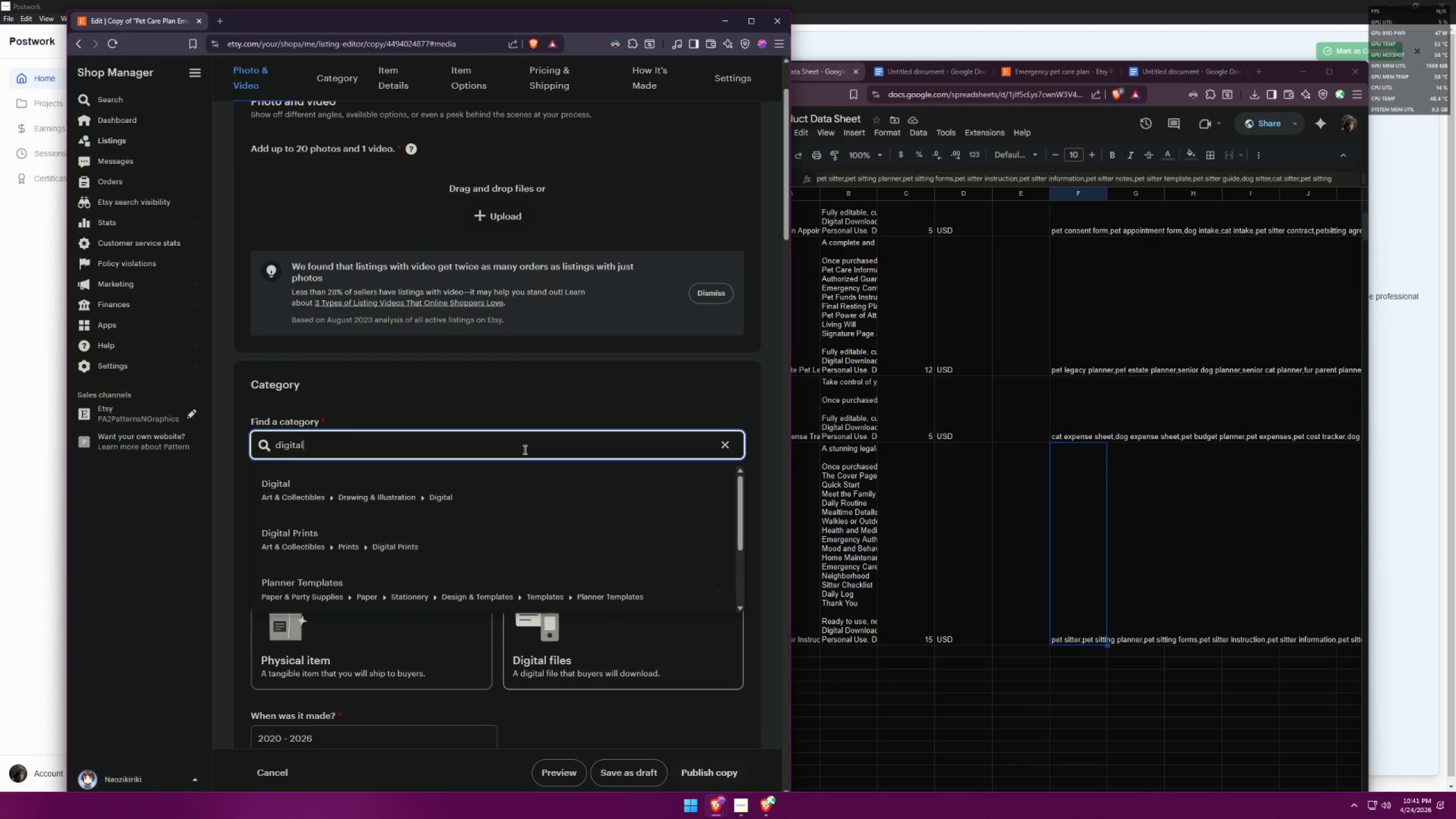 
left_click_drag(start_coordinate=[524, 449], to_coordinate=[244, 431])
 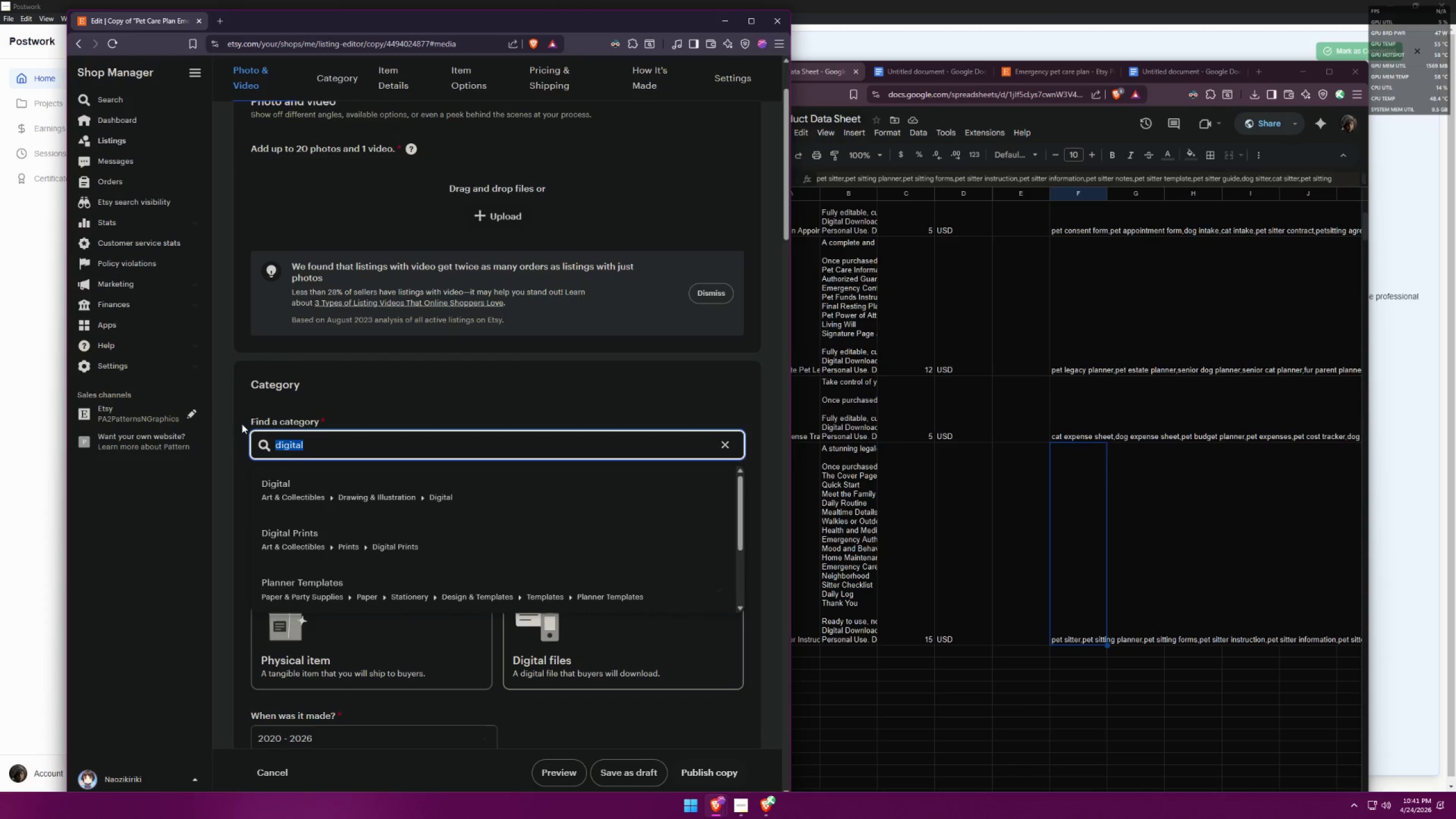 
type(template)
 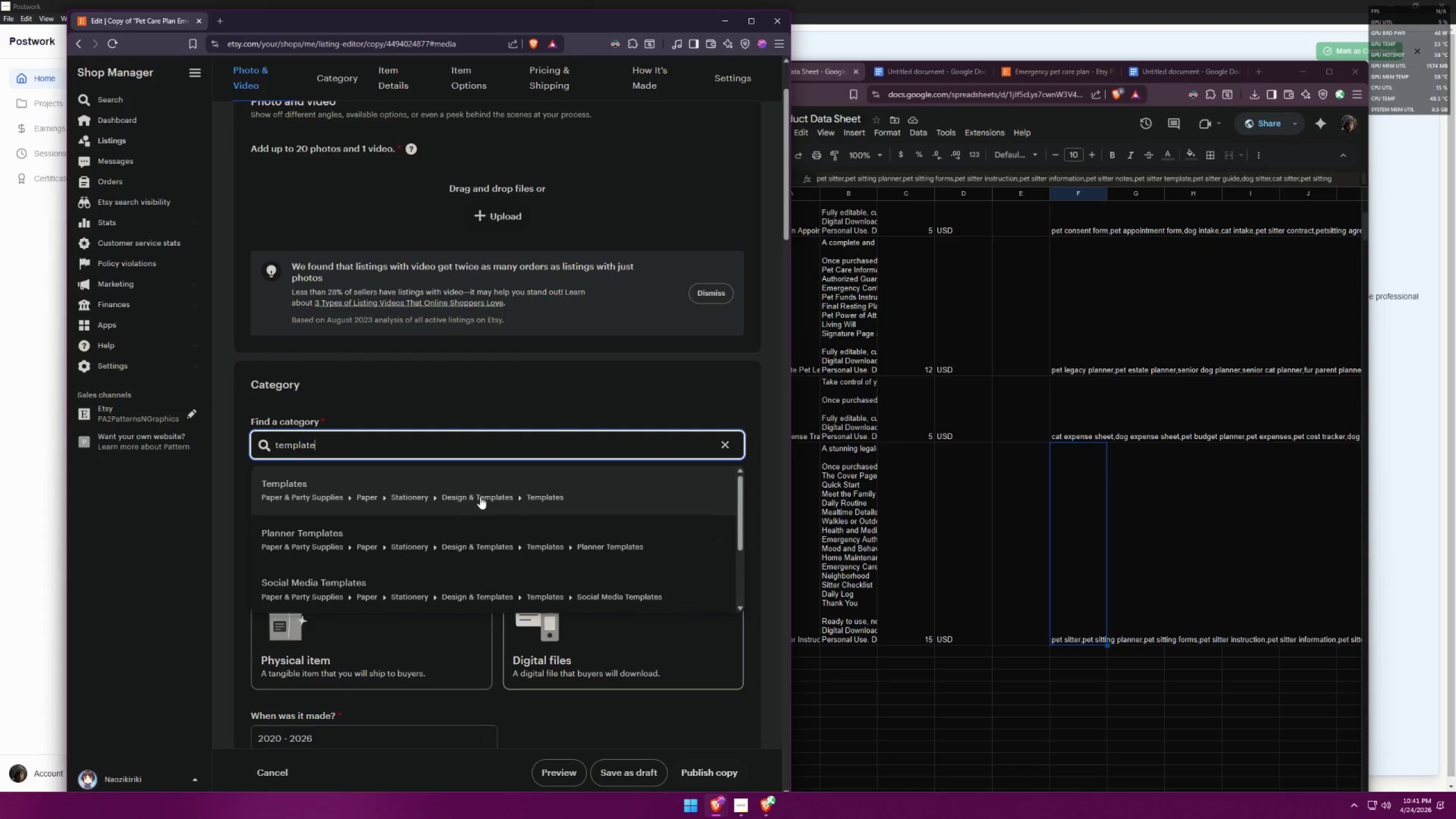 
scroll: coordinate [591, 559], scroll_direction: down, amount: 3.0
 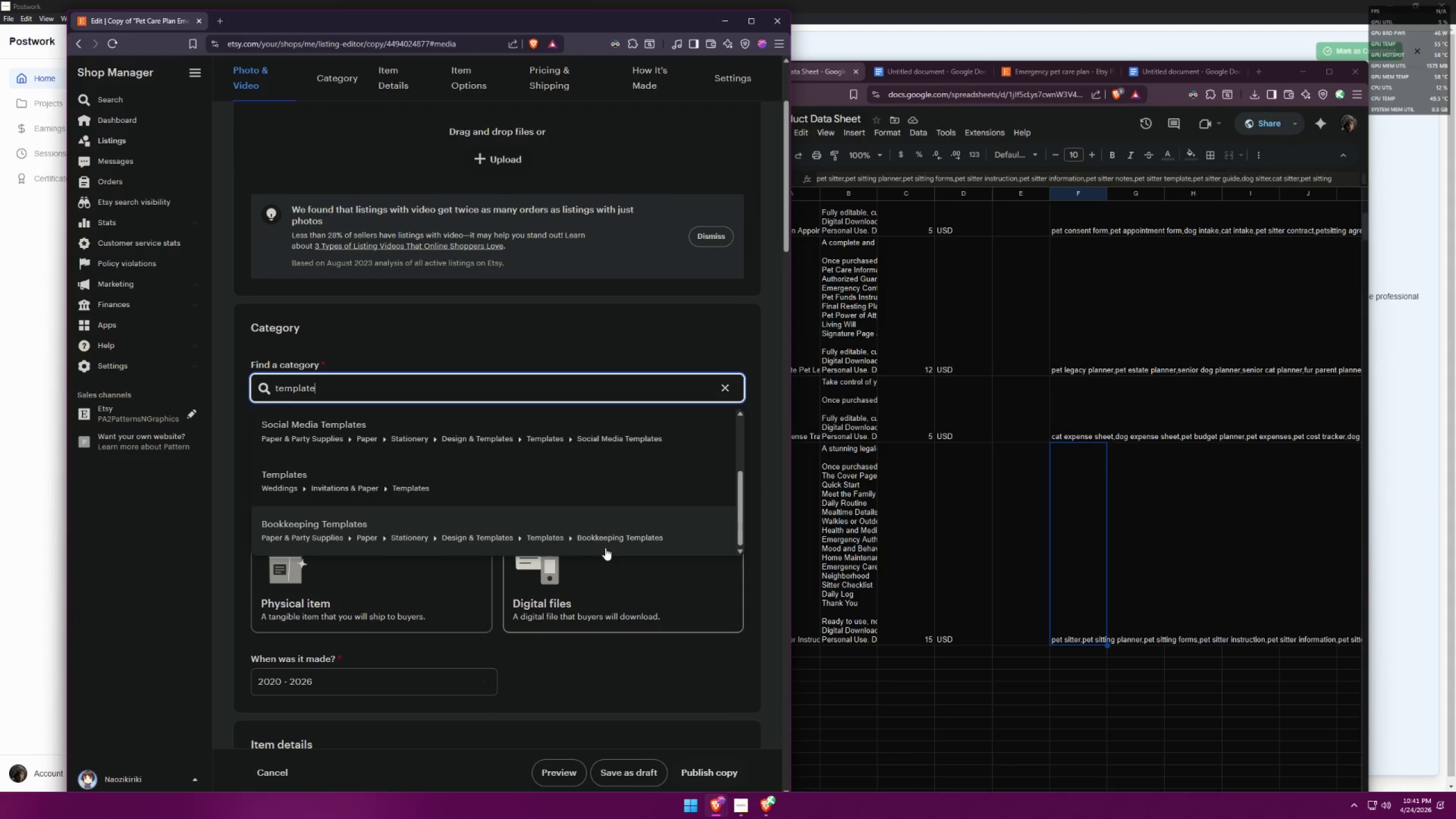 
scroll: coordinate [625, 519], scroll_direction: up, amount: 6.0
 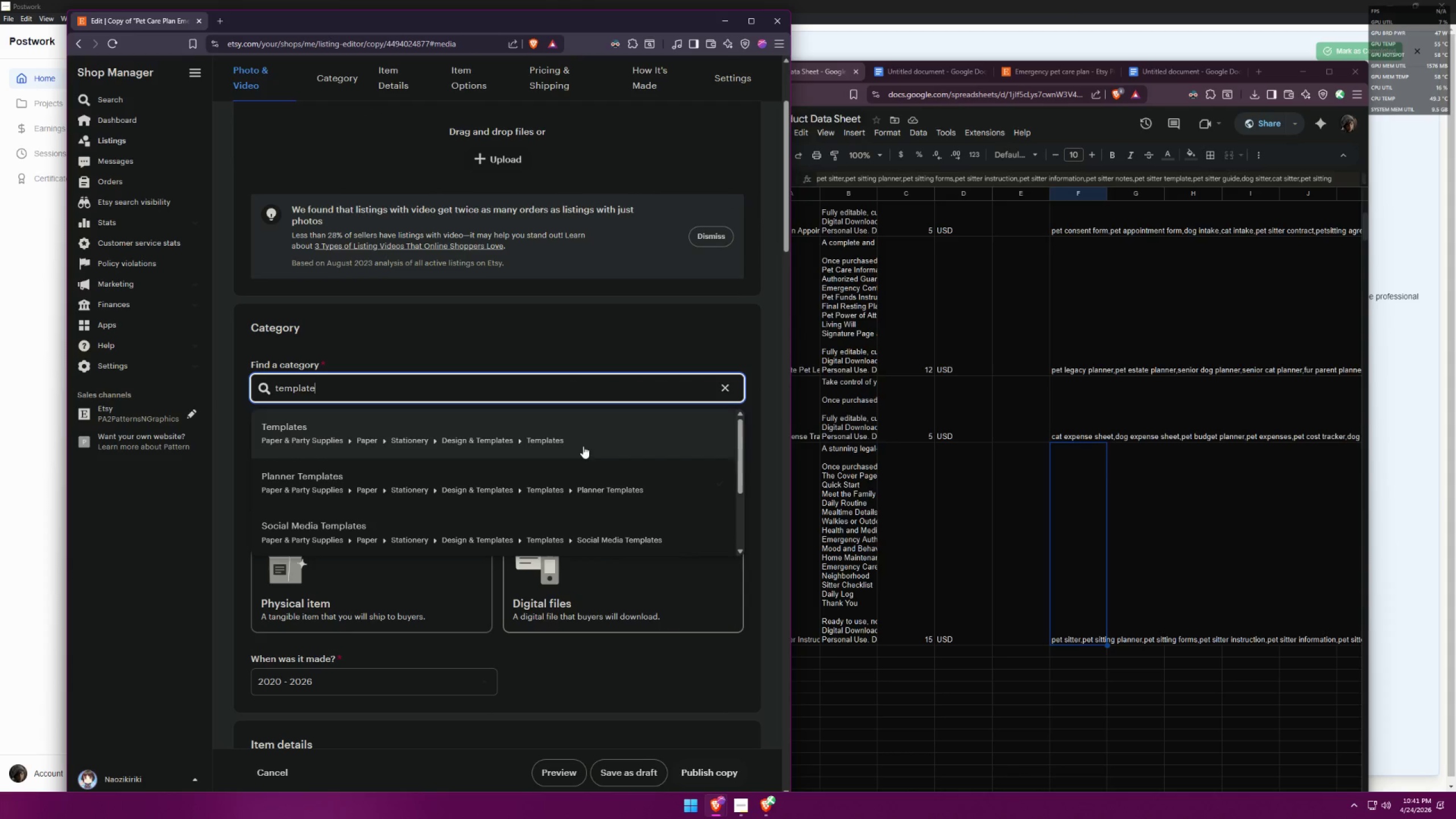 
left_click([583, 441])
 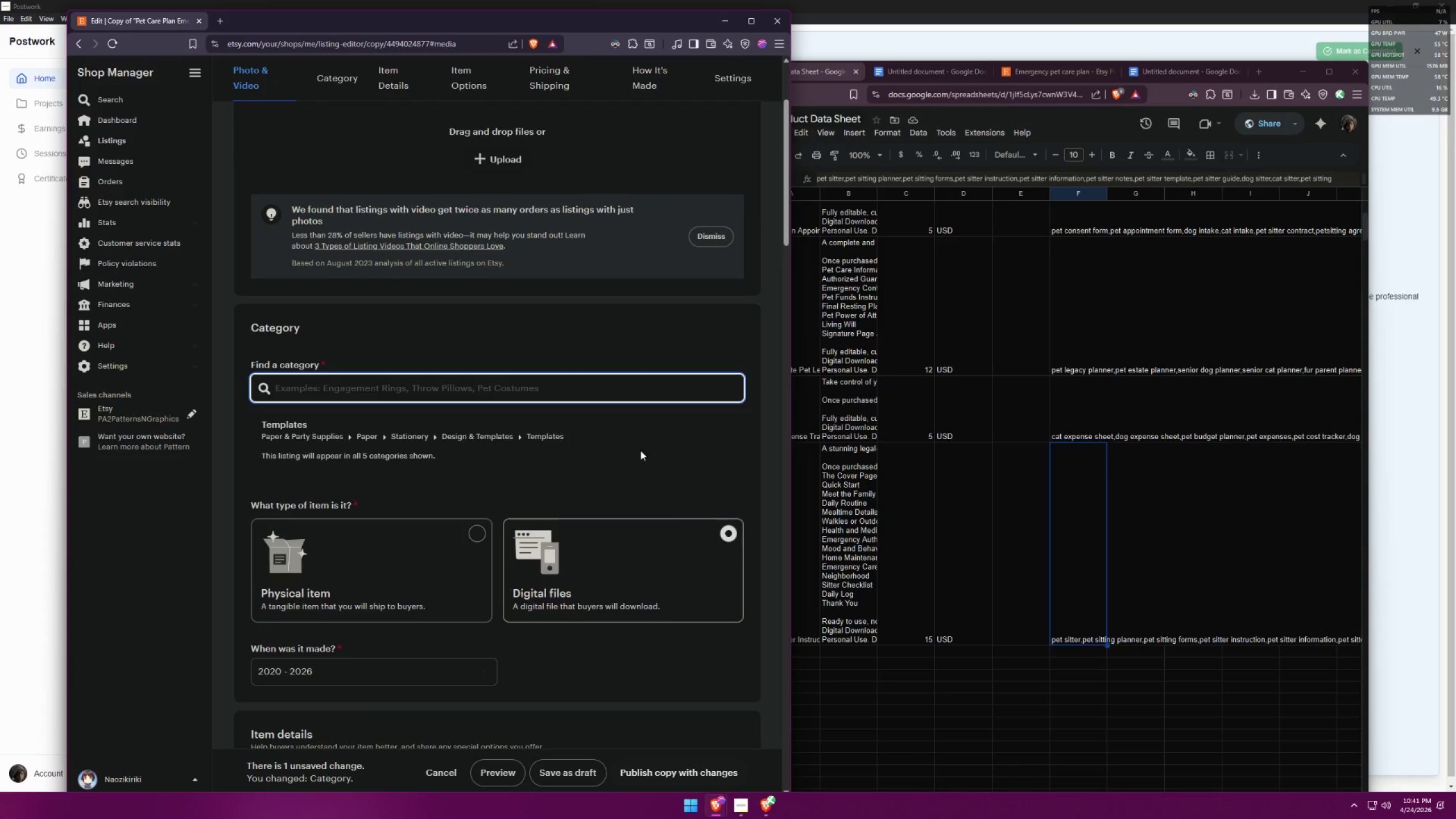 
double_click([613, 542])
 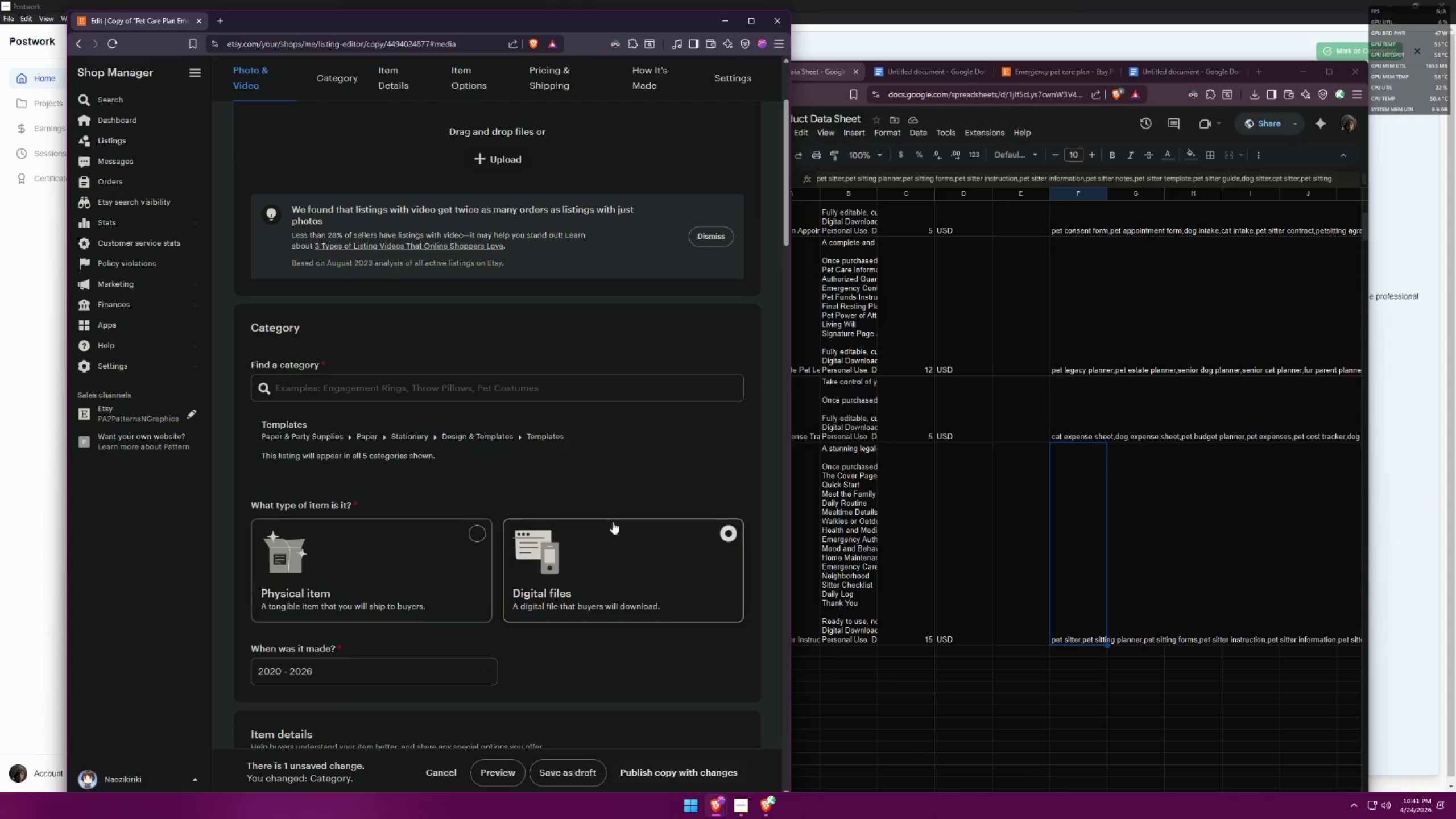 
scroll: coordinate [620, 547], scroll_direction: down, amount: 5.0
 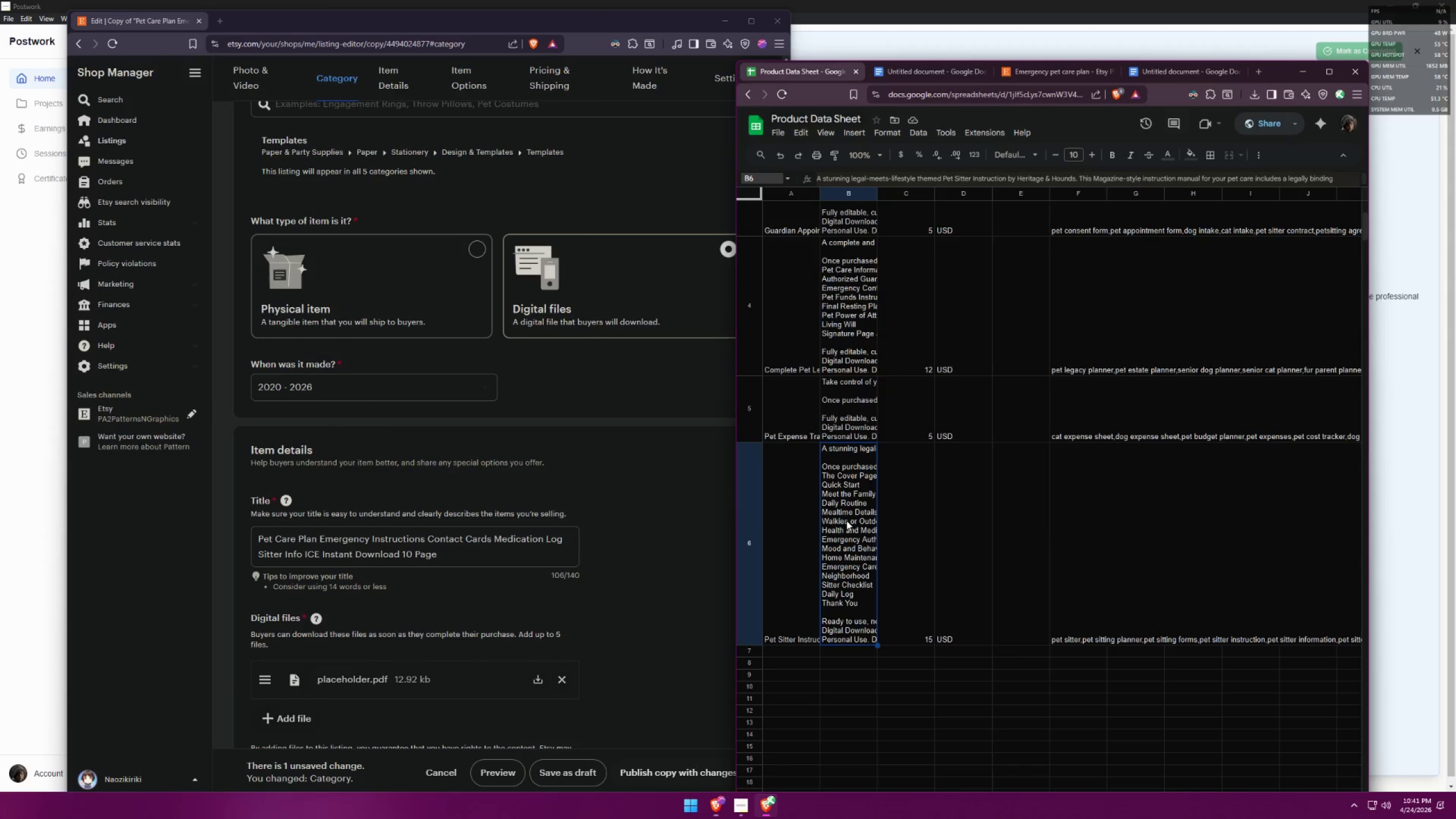 
double_click([781, 528])
 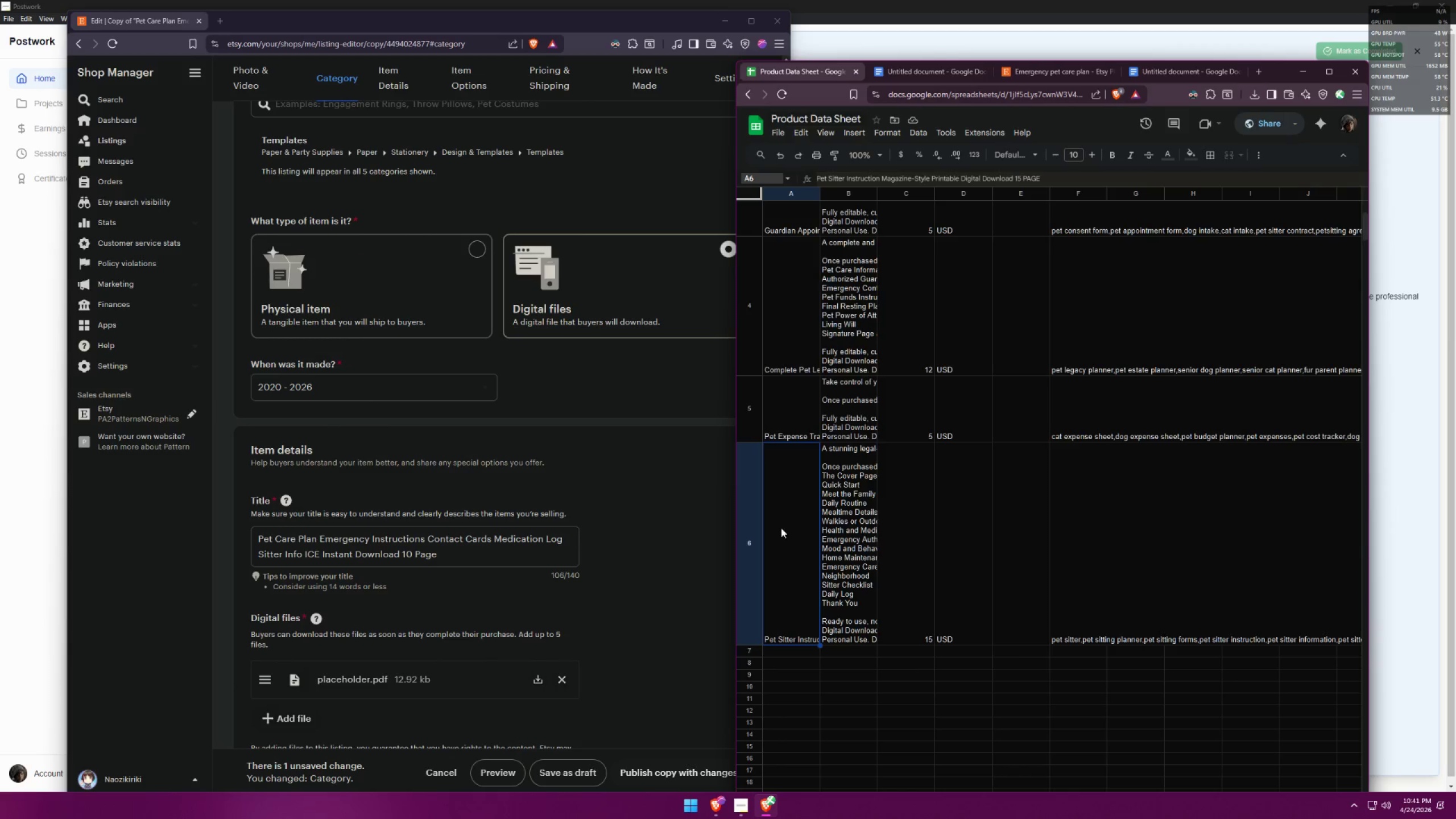 
key(Control+C)
 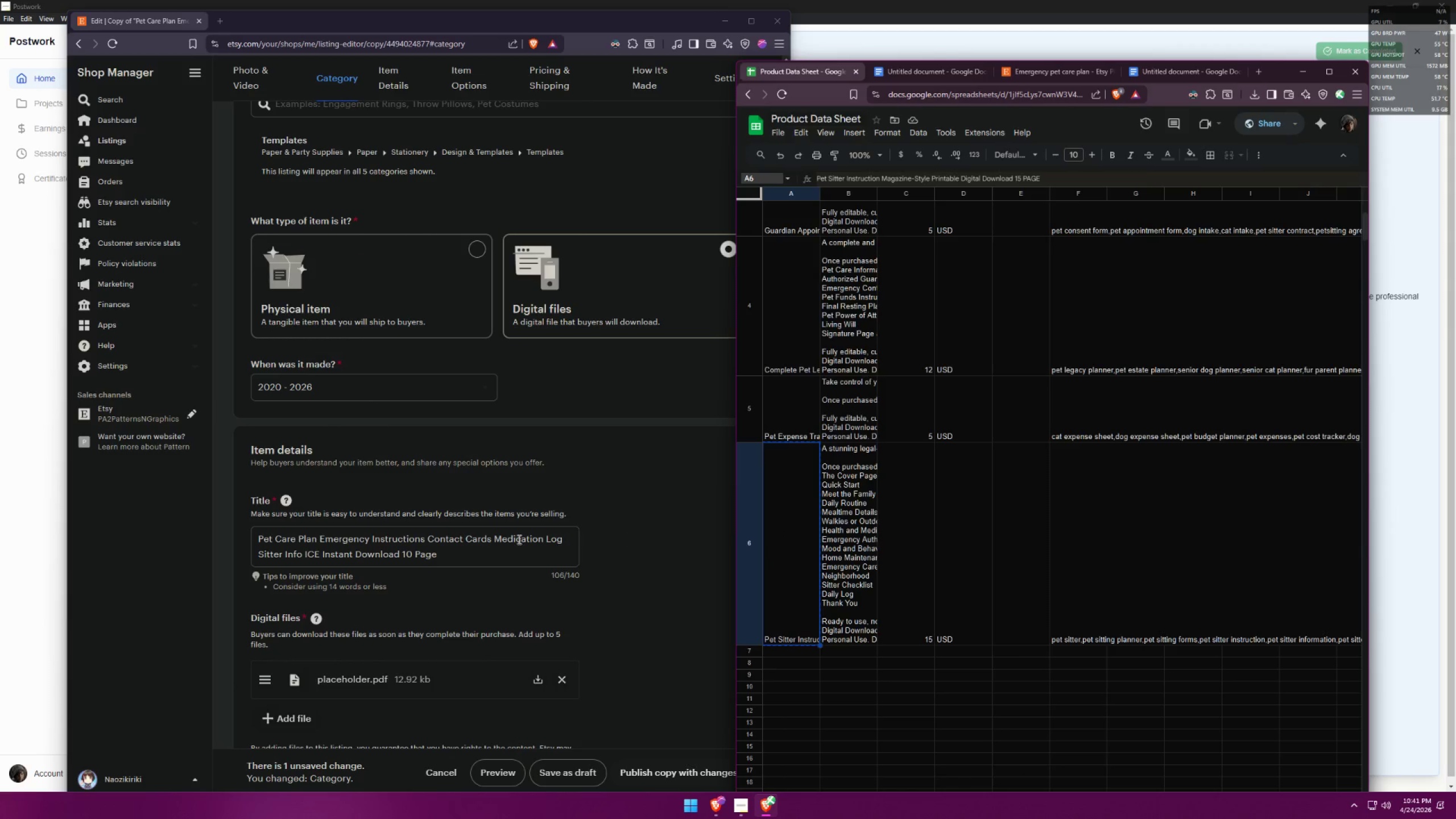 
left_click_drag(start_coordinate=[495, 554], to_coordinate=[111, 517])
 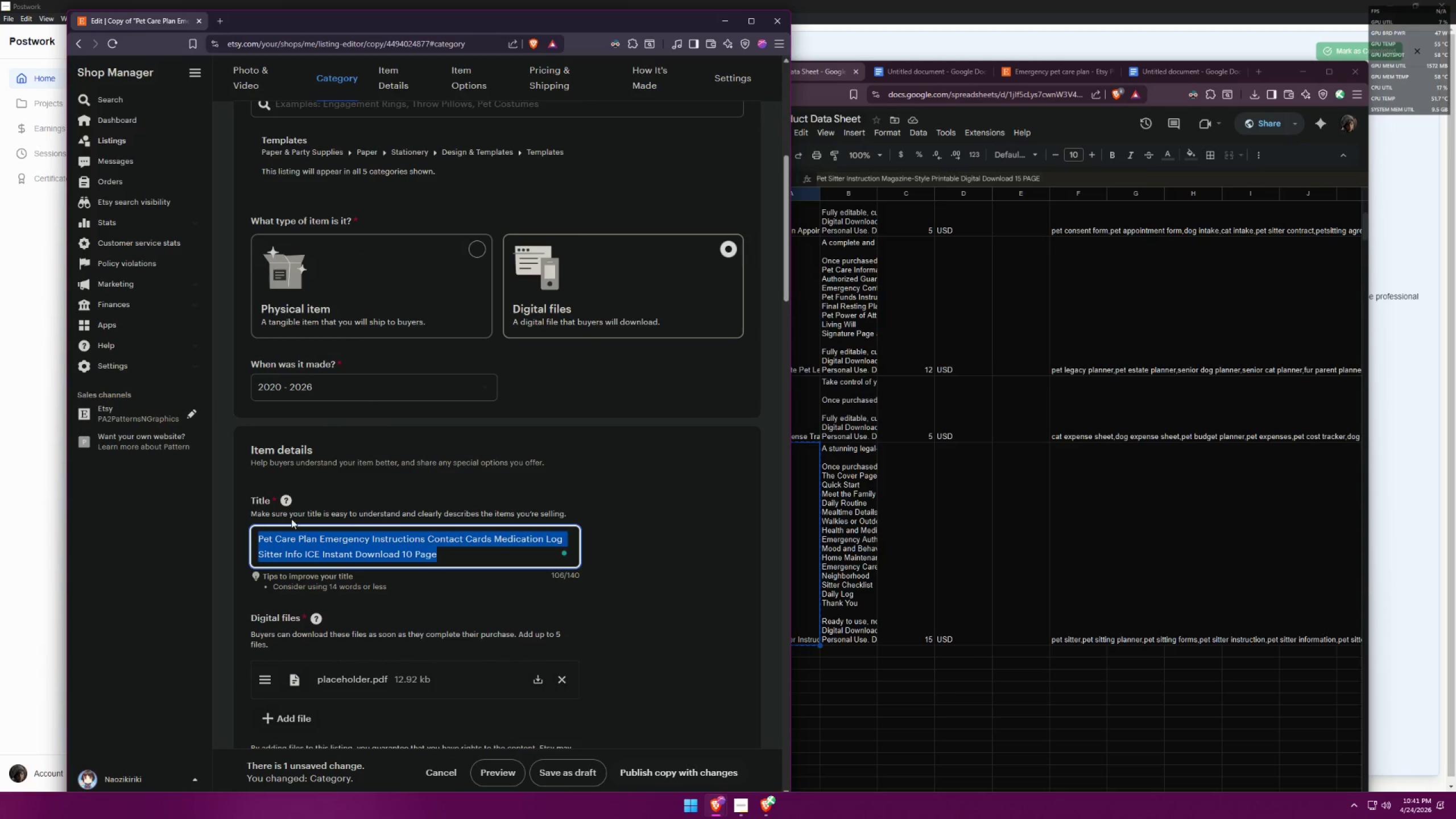 
key(Control+ControlLeft)
 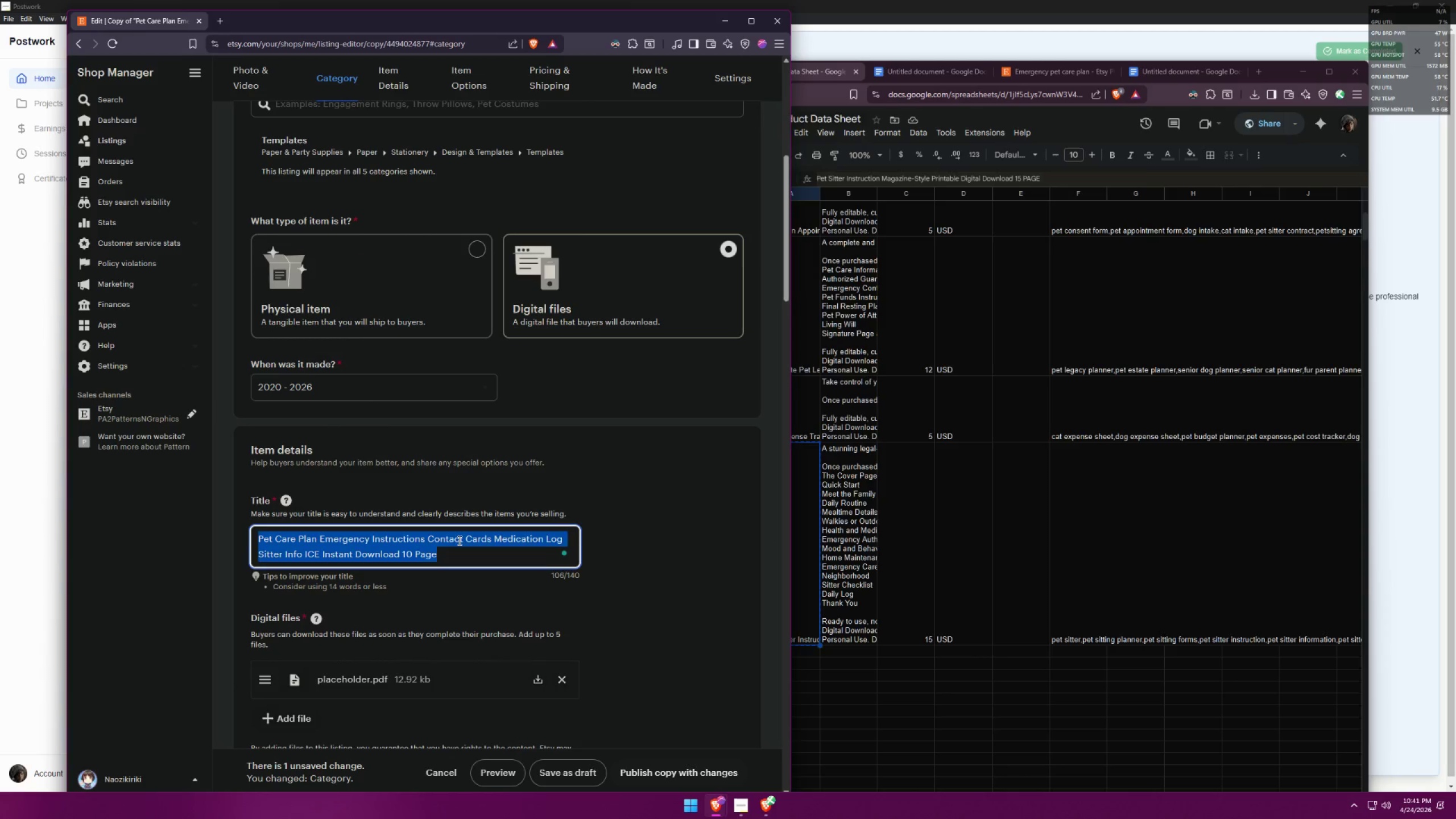 
key(Control+V)
 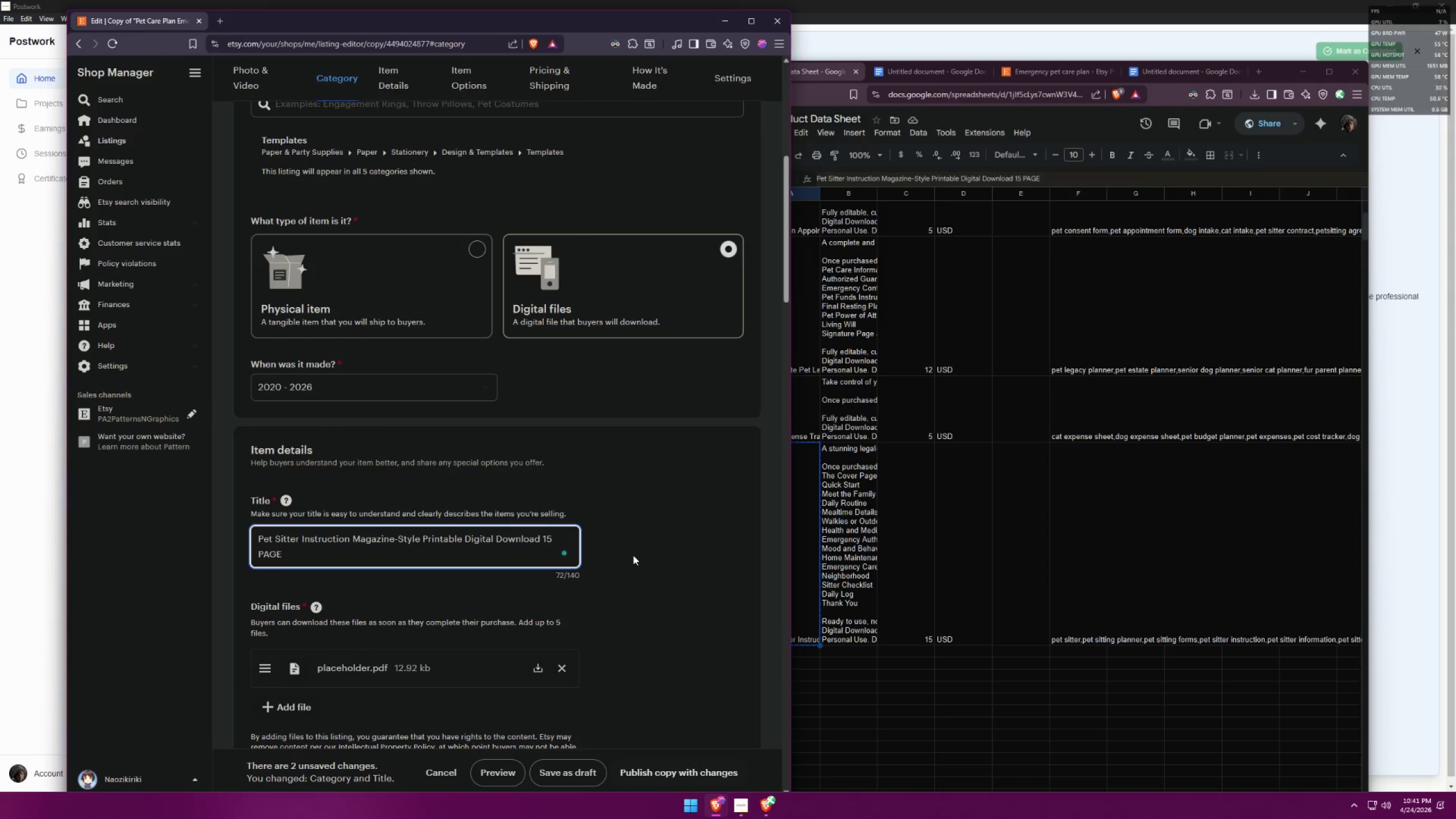 
left_click([636, 549])
 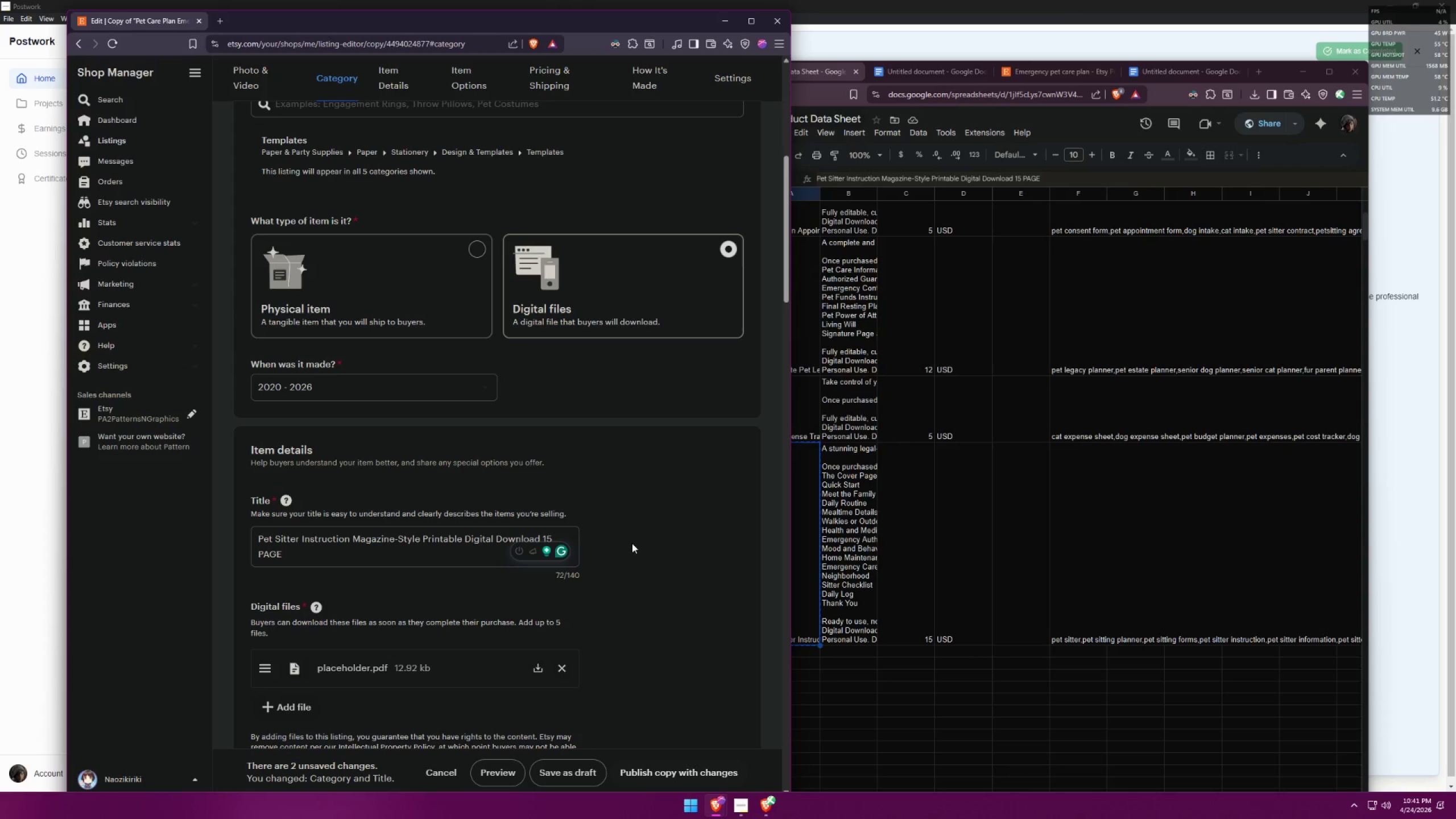 
wait(9.22)
 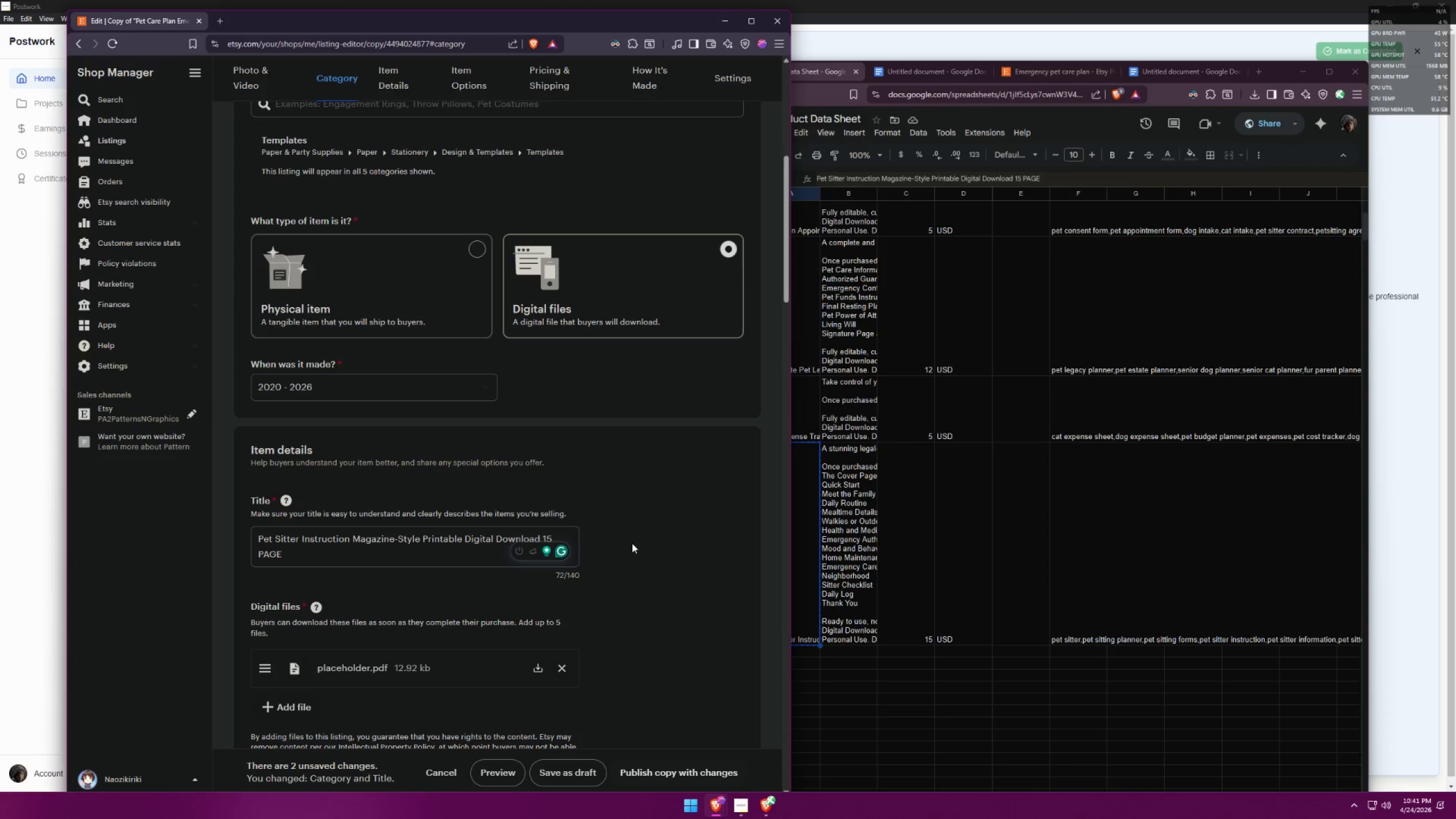 
scroll: coordinate [671, 522], scroll_direction: down, amount: 4.0
 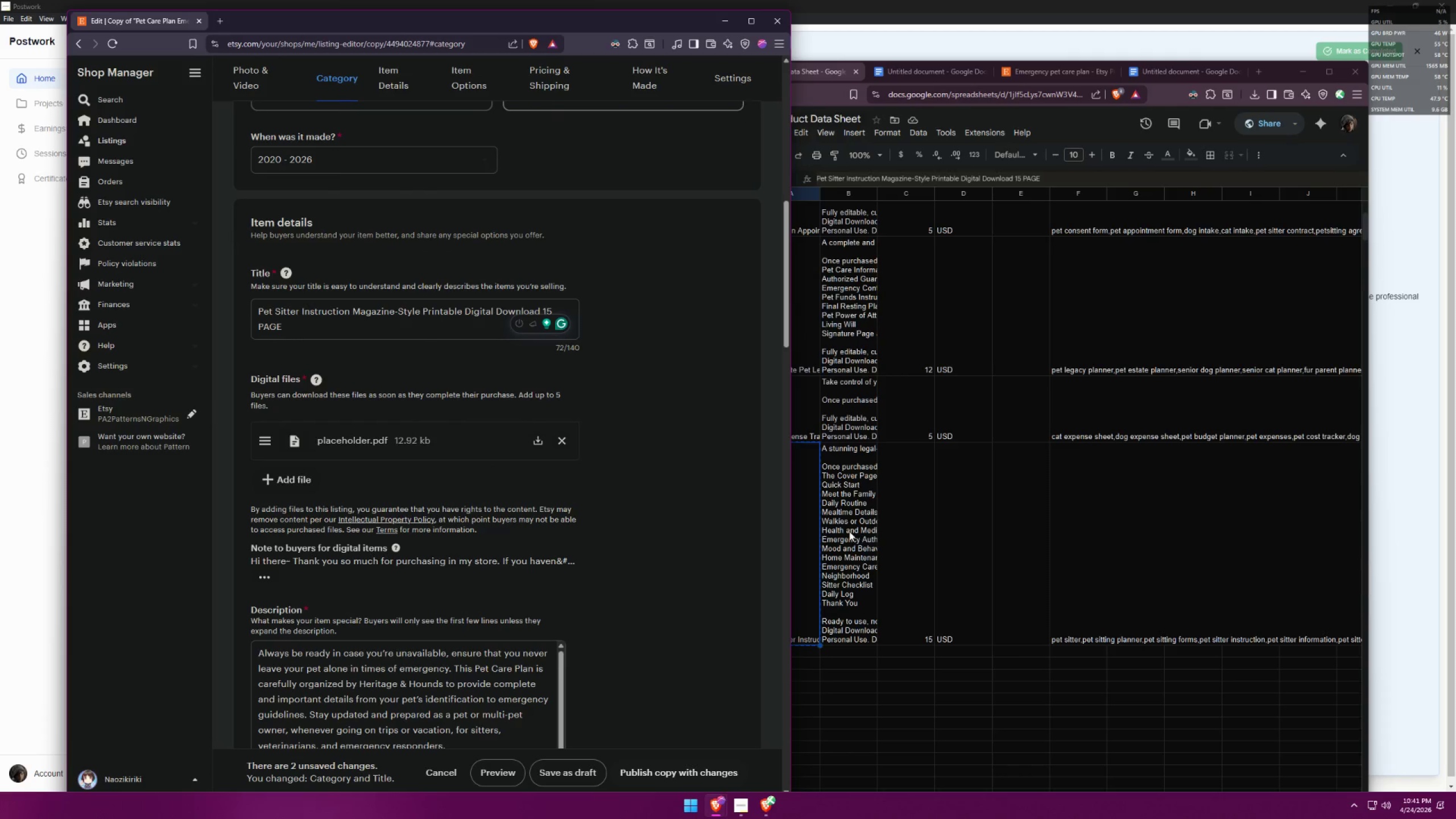 
double_click([849, 531])
 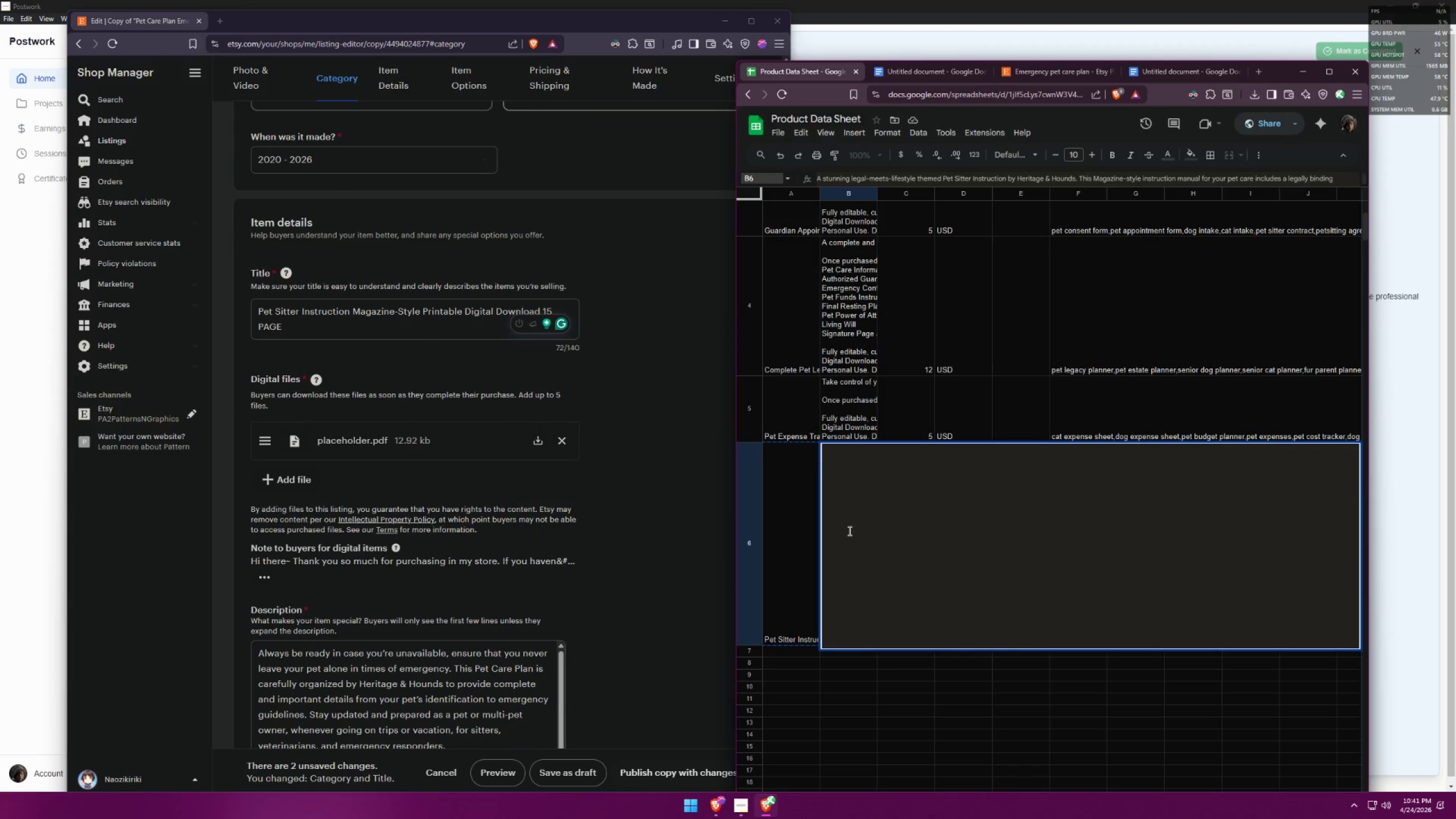 
key(Control+A)
 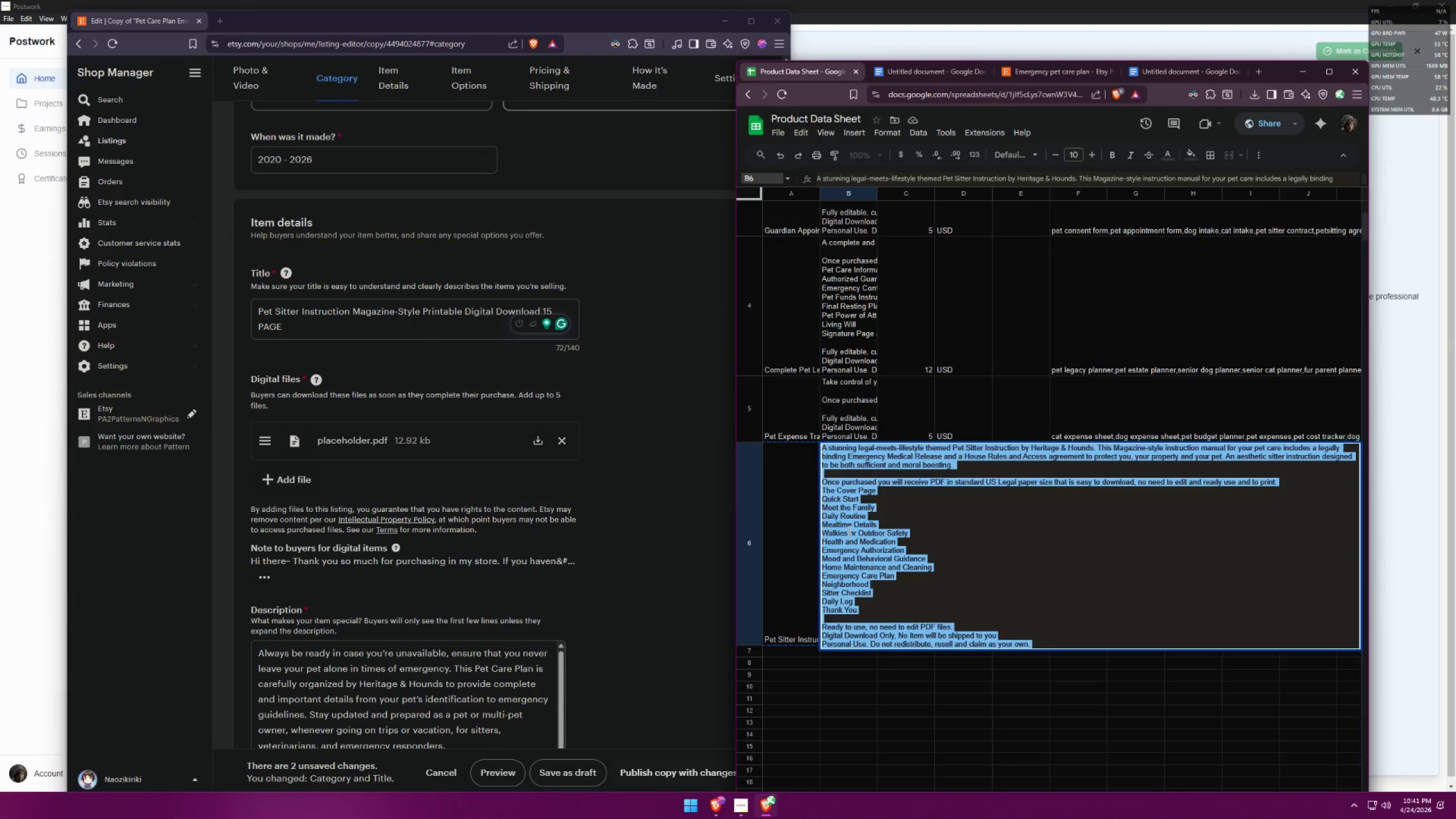 
key(Control+C)
 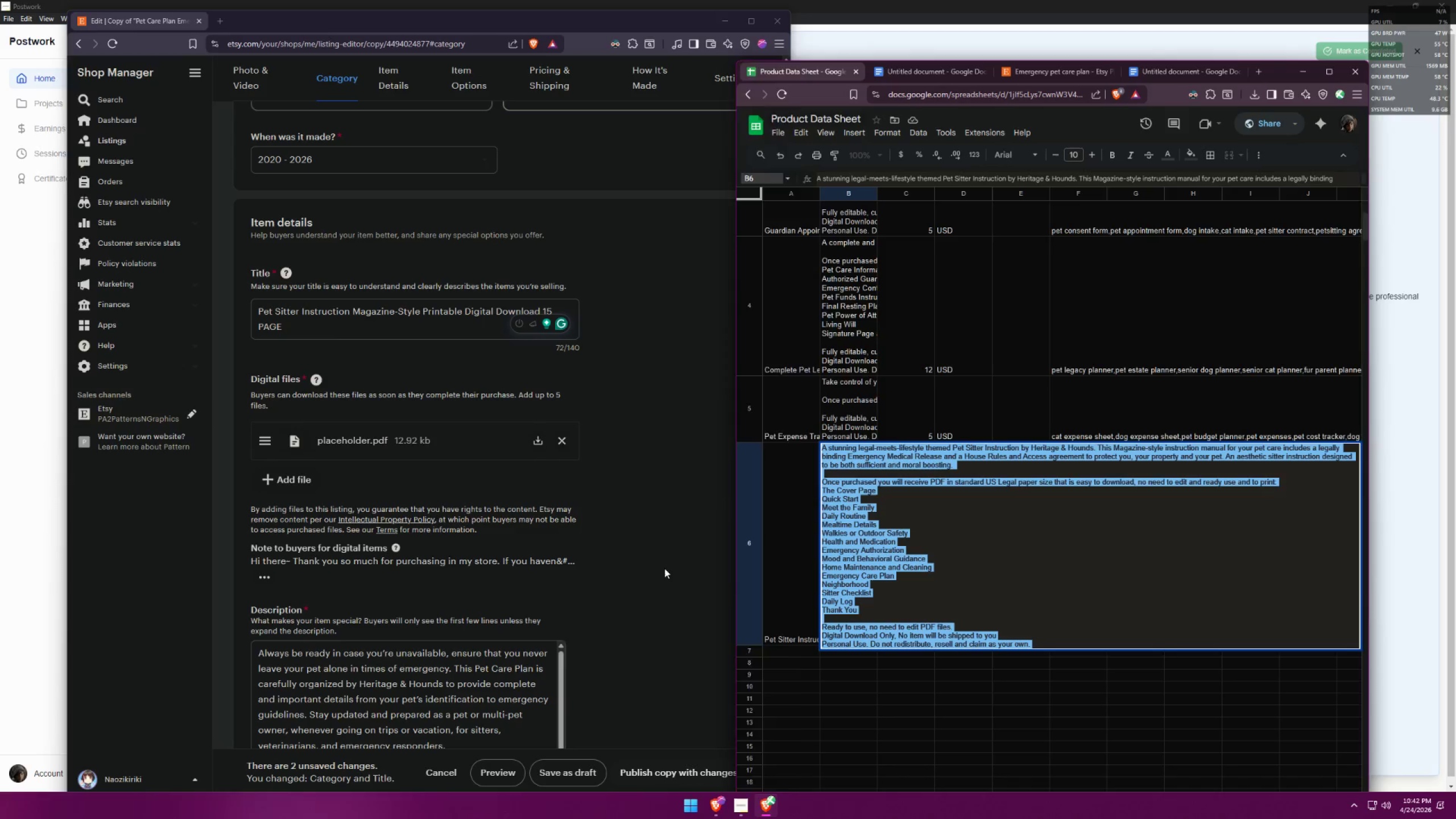 
left_click([403, 549])
 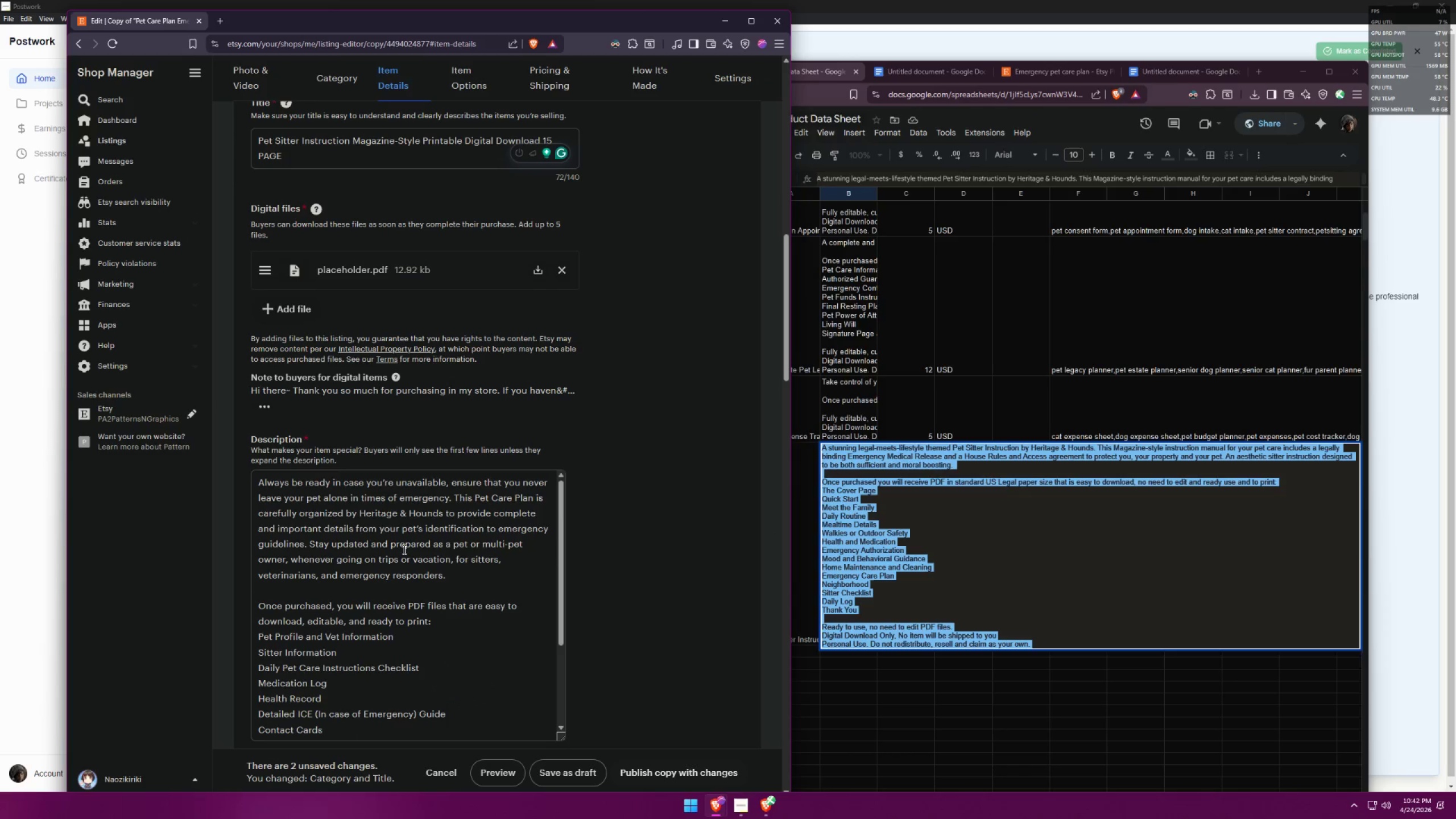 
scroll: coordinate [611, 588], scroll_direction: down, amount: 3.0
 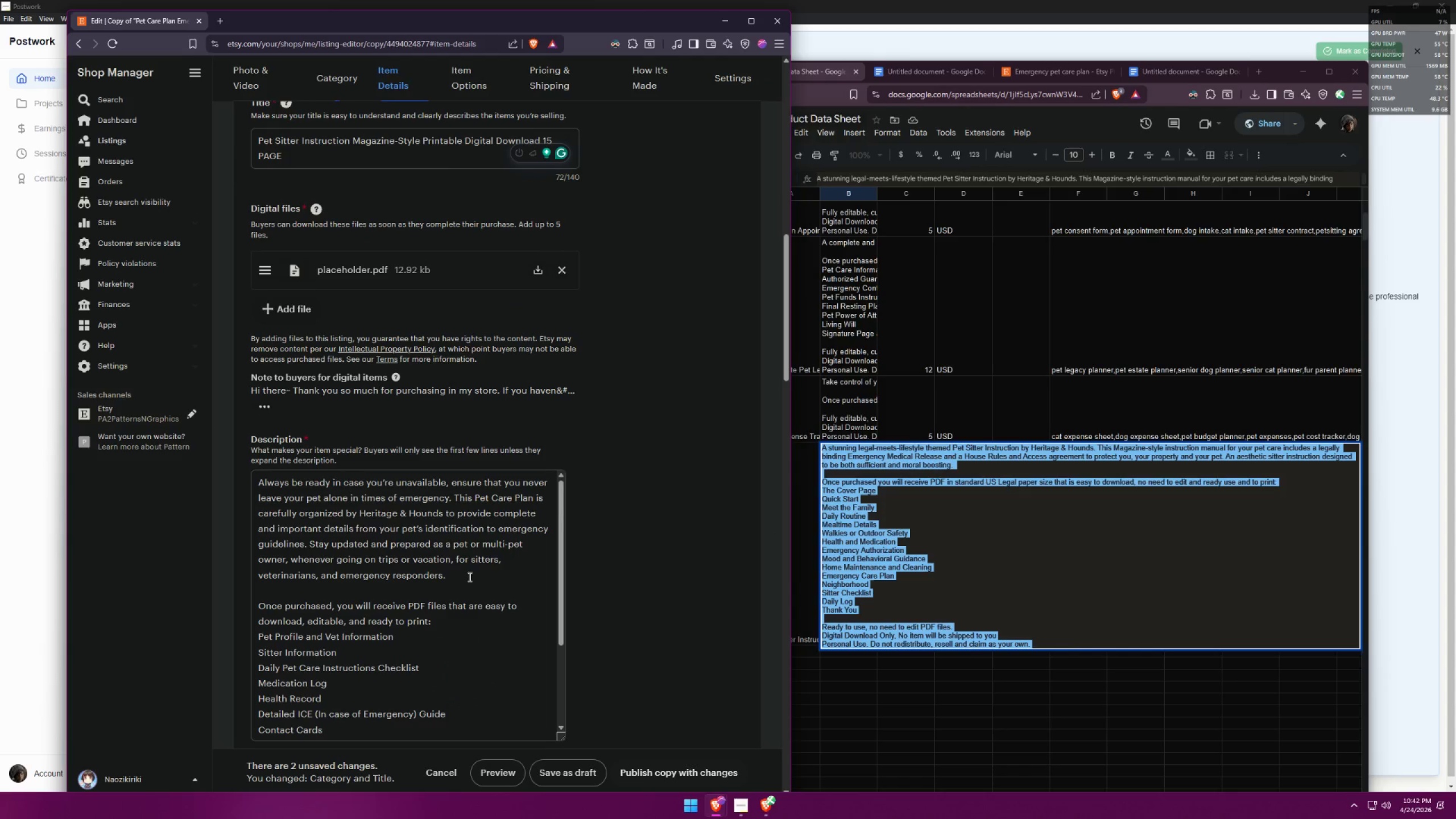 
key(Control+A)
 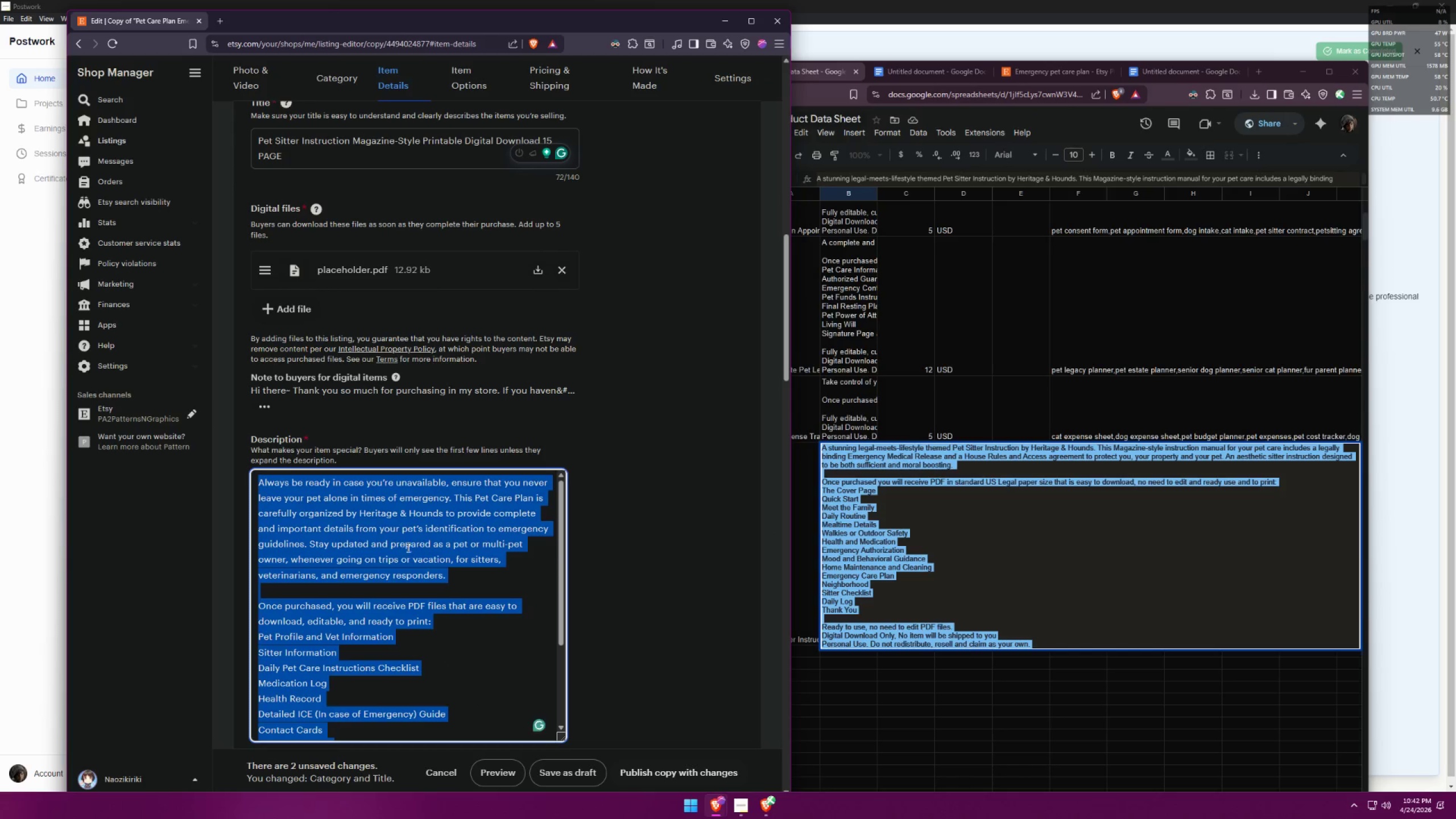 
key(Control+V)
 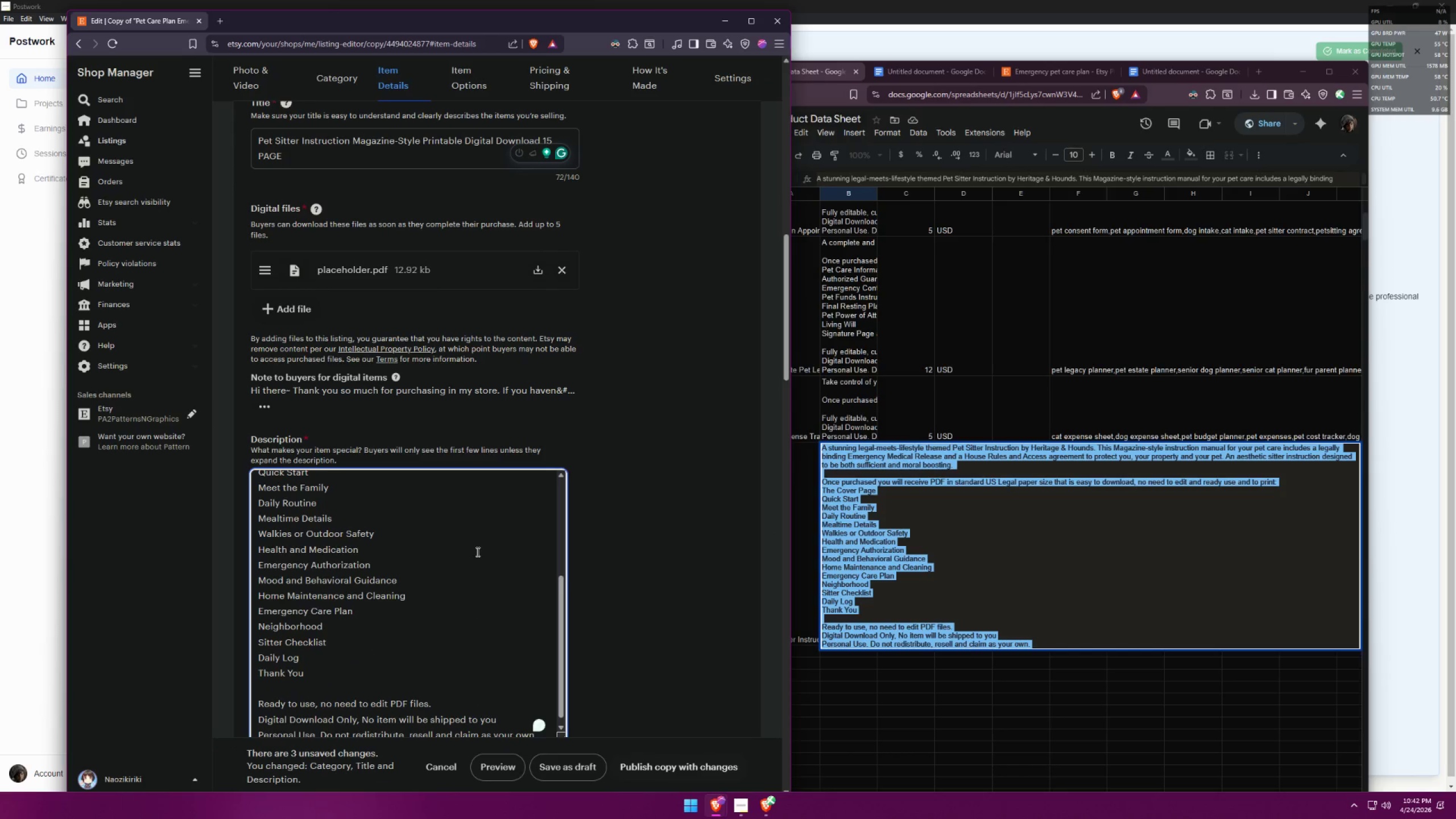 
scroll: coordinate [380, 505], scroll_direction: up, amount: 4.0
 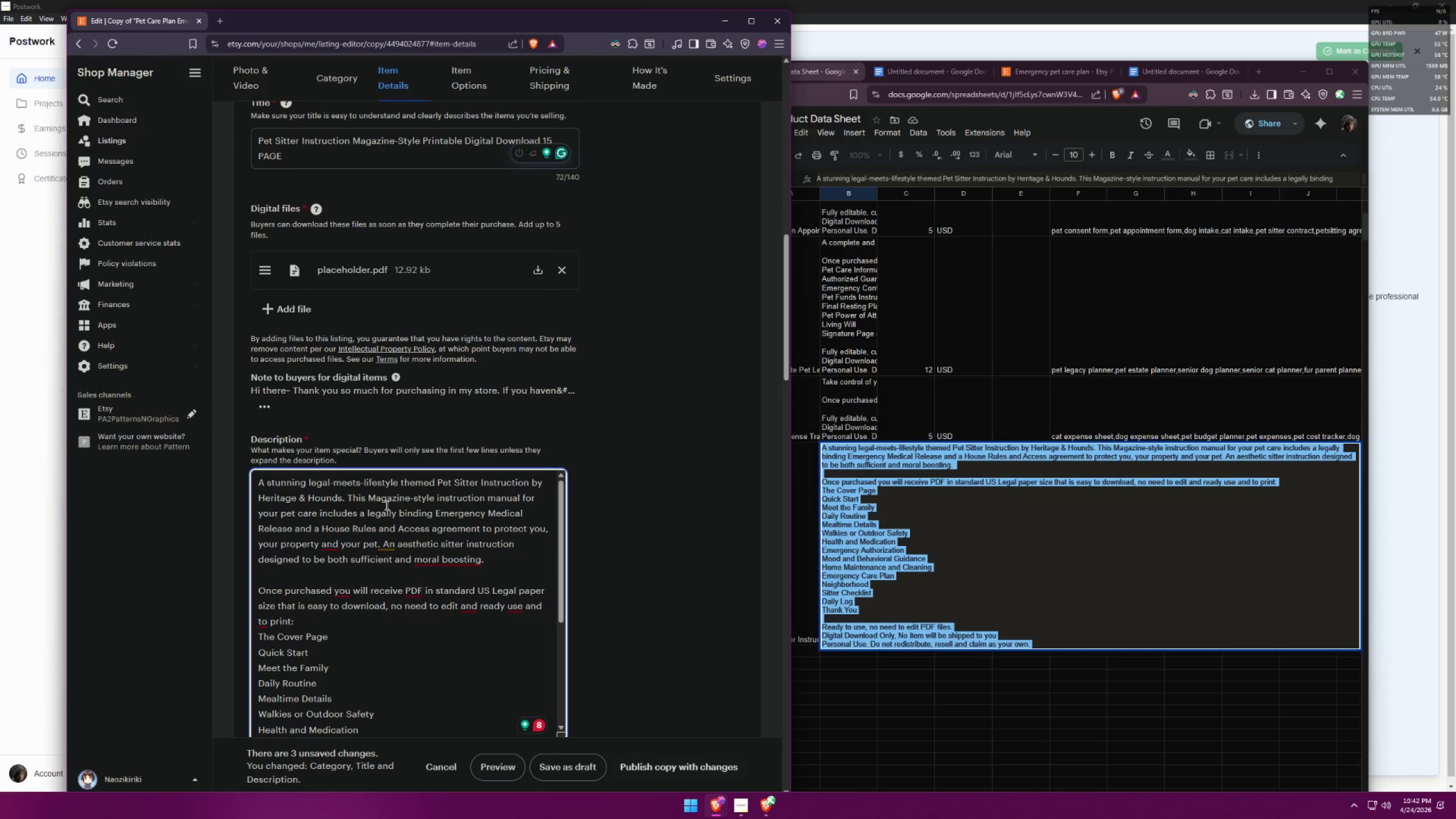 
scroll: coordinate [632, 589], scroll_direction: down, amount: 1.0
 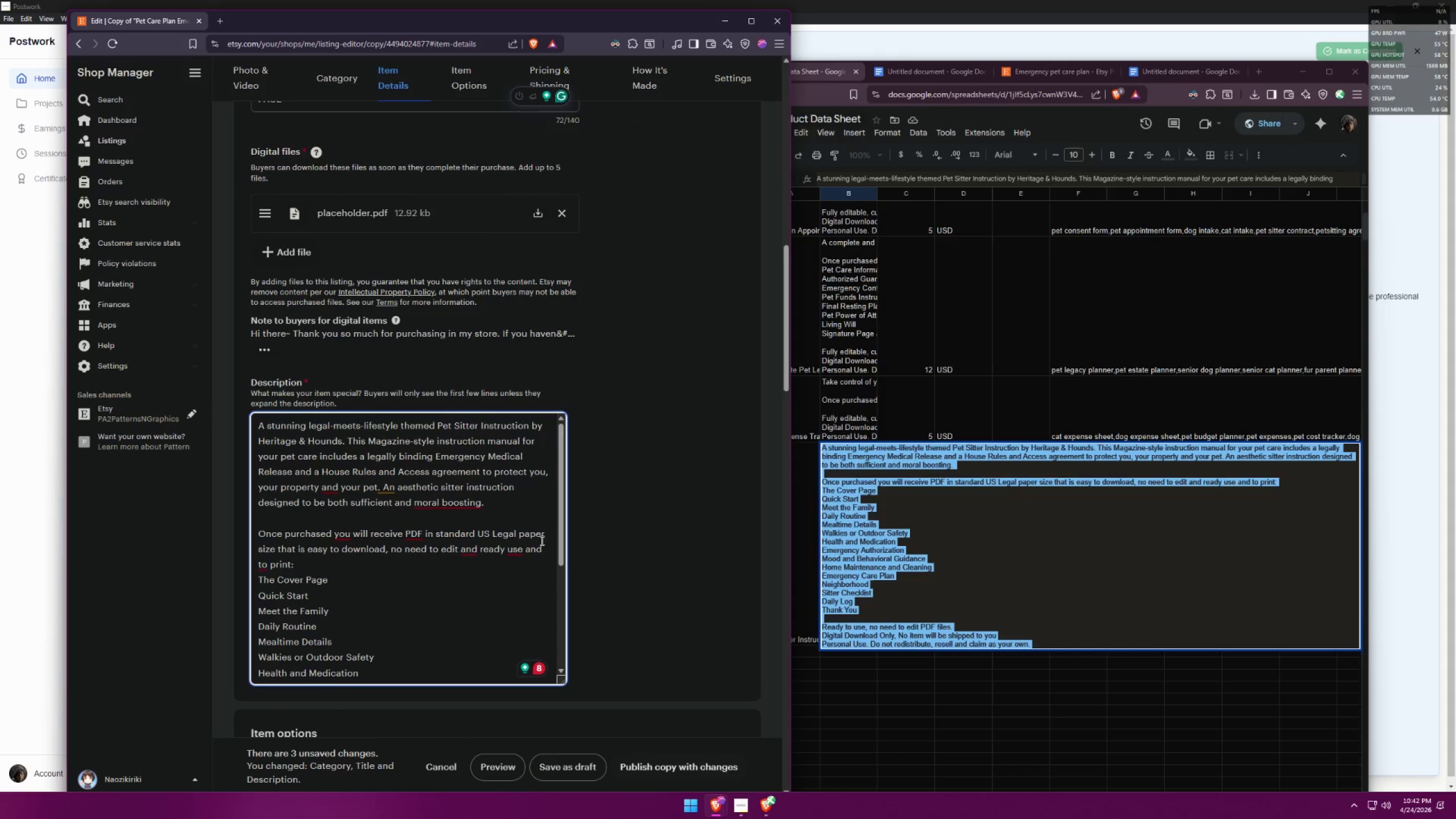 
scroll: coordinate [474, 511], scroll_direction: up, amount: 1.0
 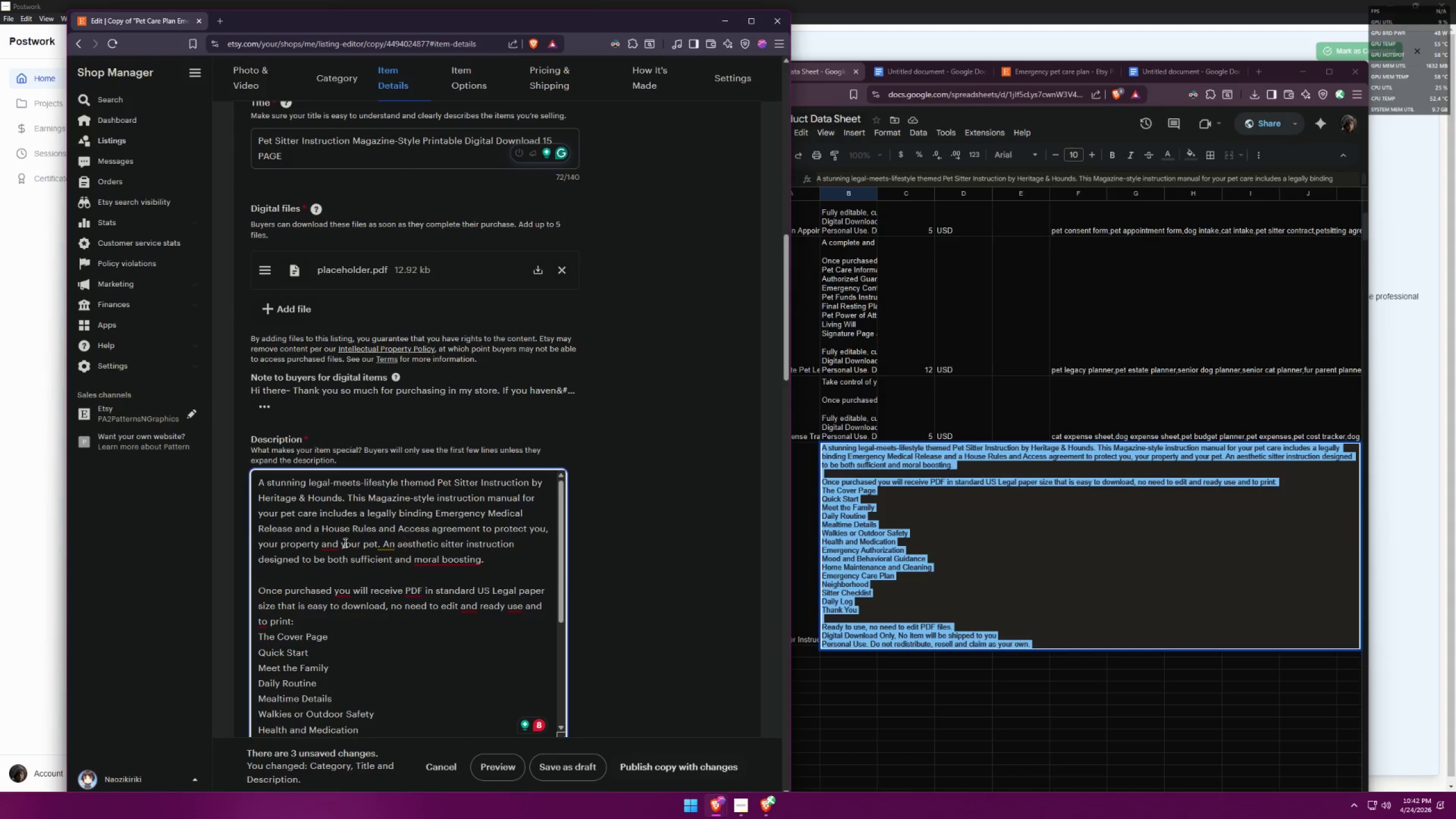 
left_click([342, 560])
 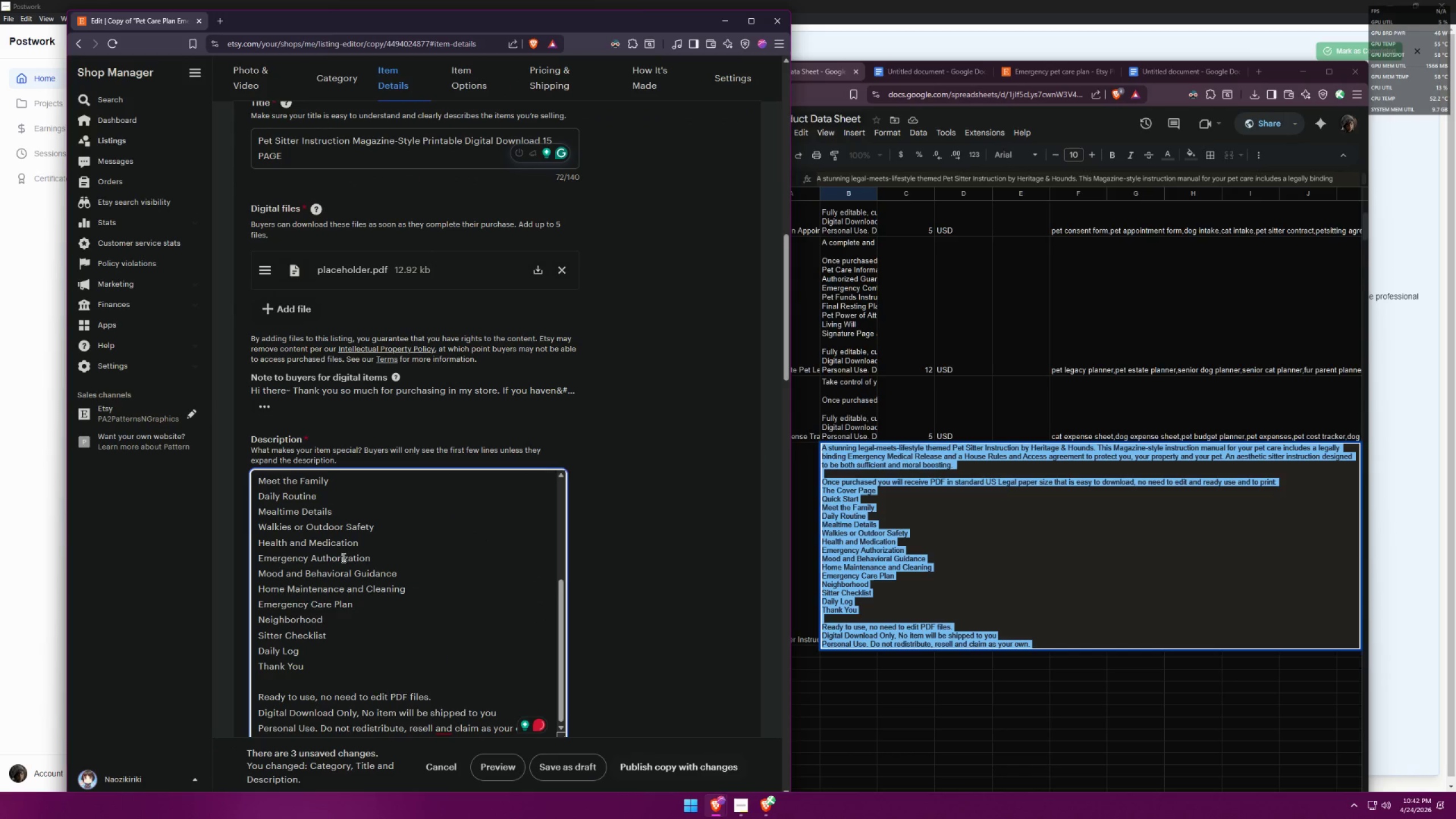 
scroll: coordinate [426, 560], scroll_direction: up, amount: 10.0
 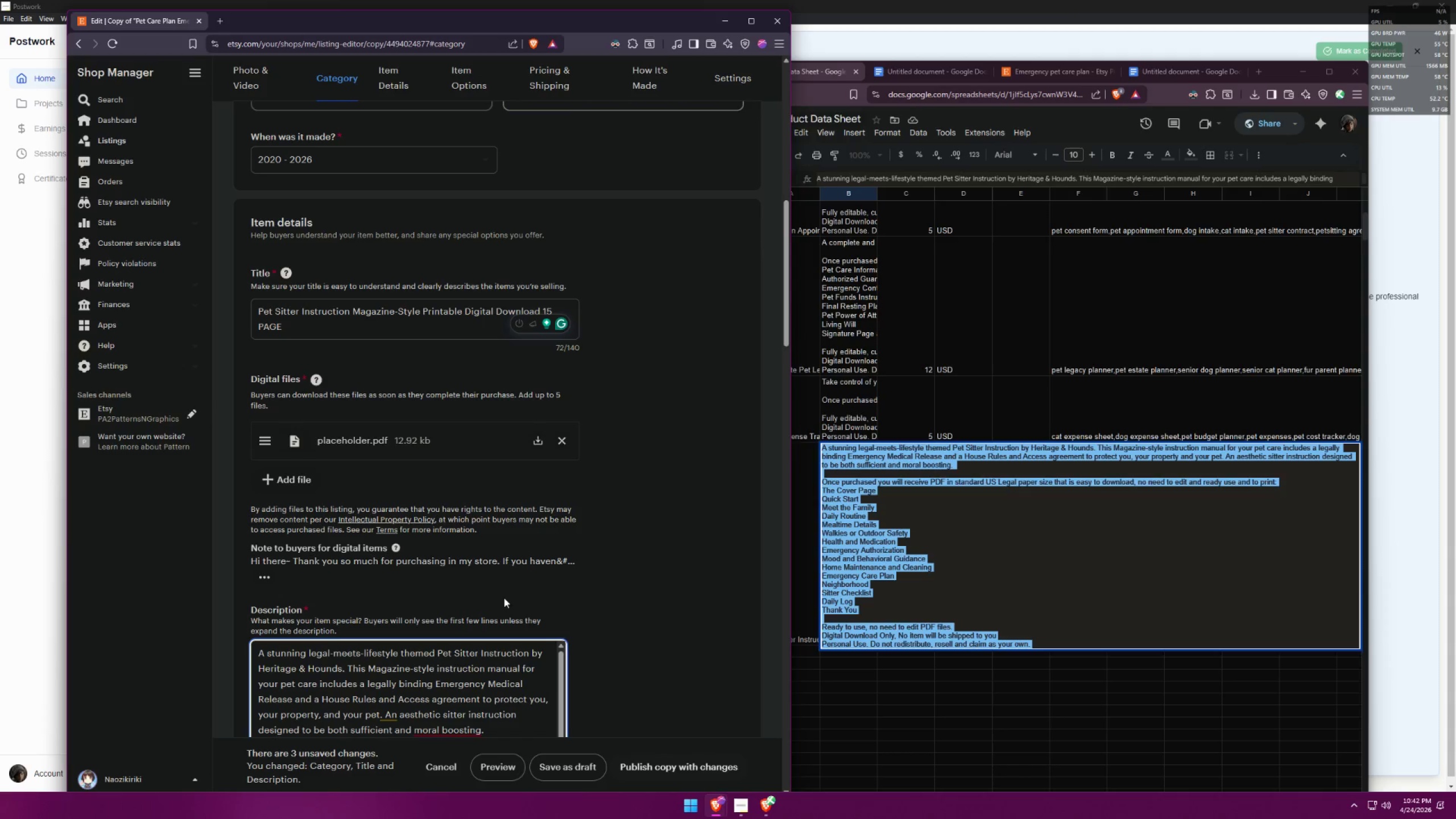 
scroll: coordinate [686, 632], scroll_direction: down, amount: 5.0
 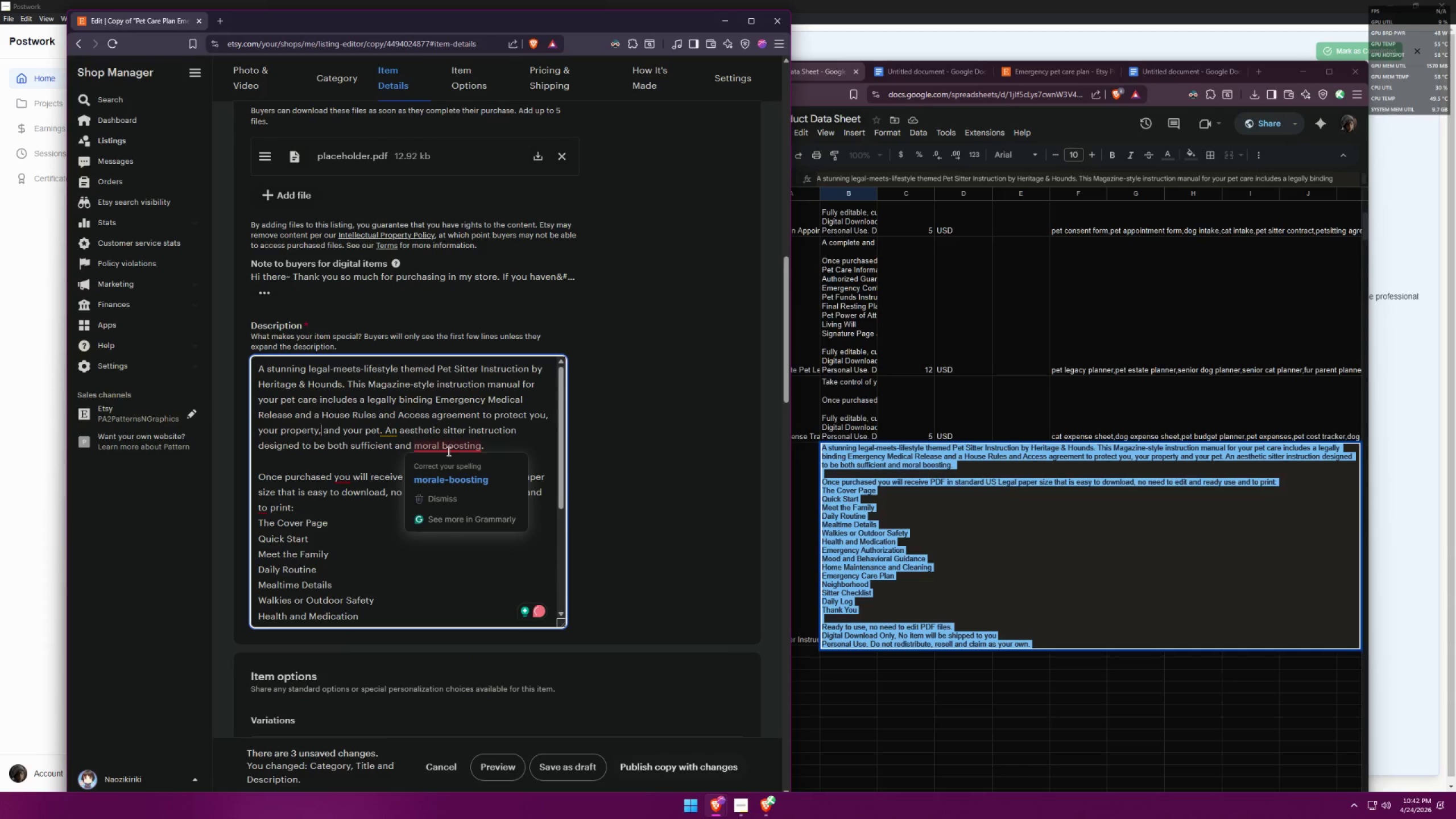 
left_click([460, 476])
 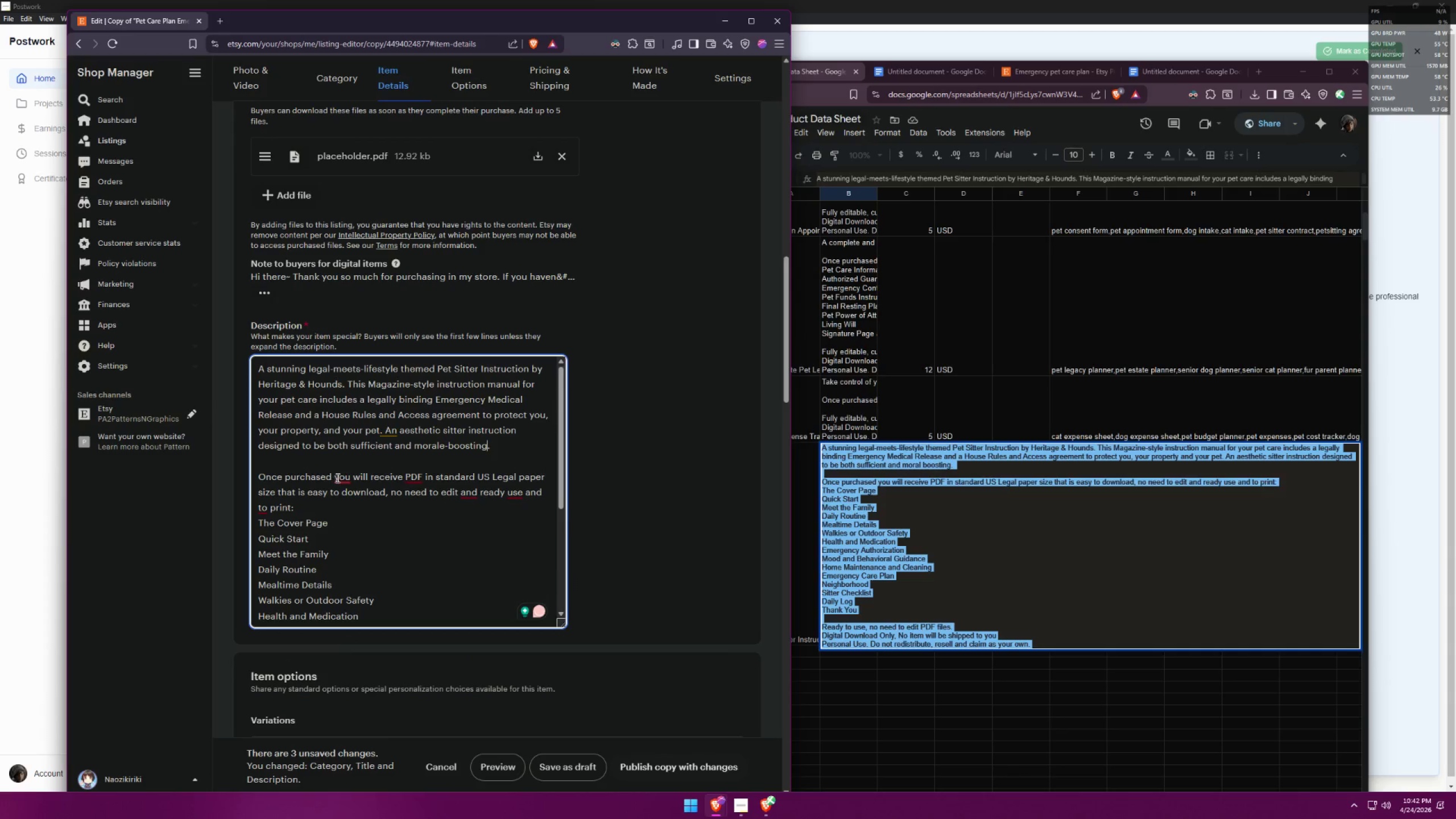 
left_click([356, 503])
 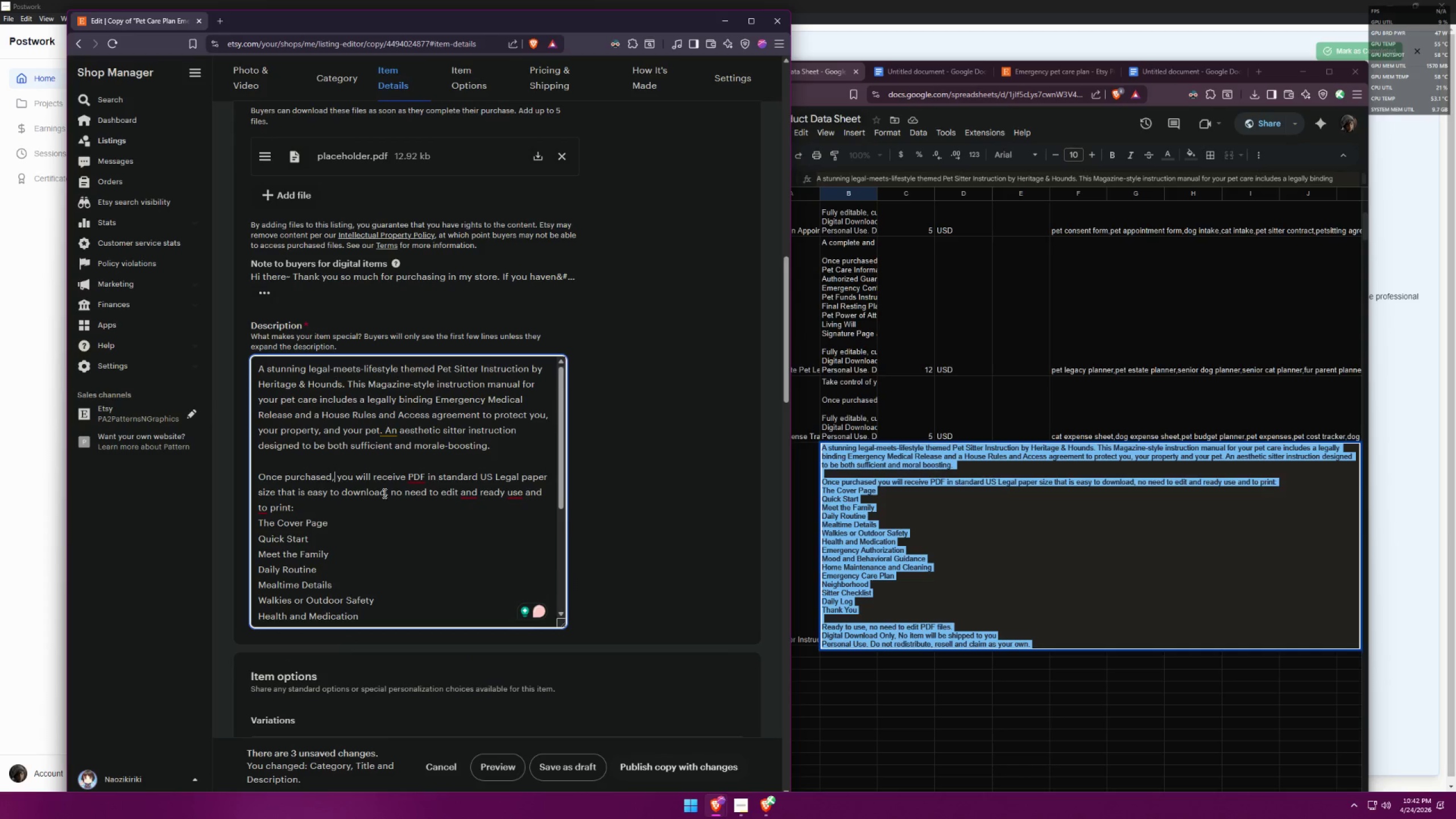 
mouse_move([428, 499])
 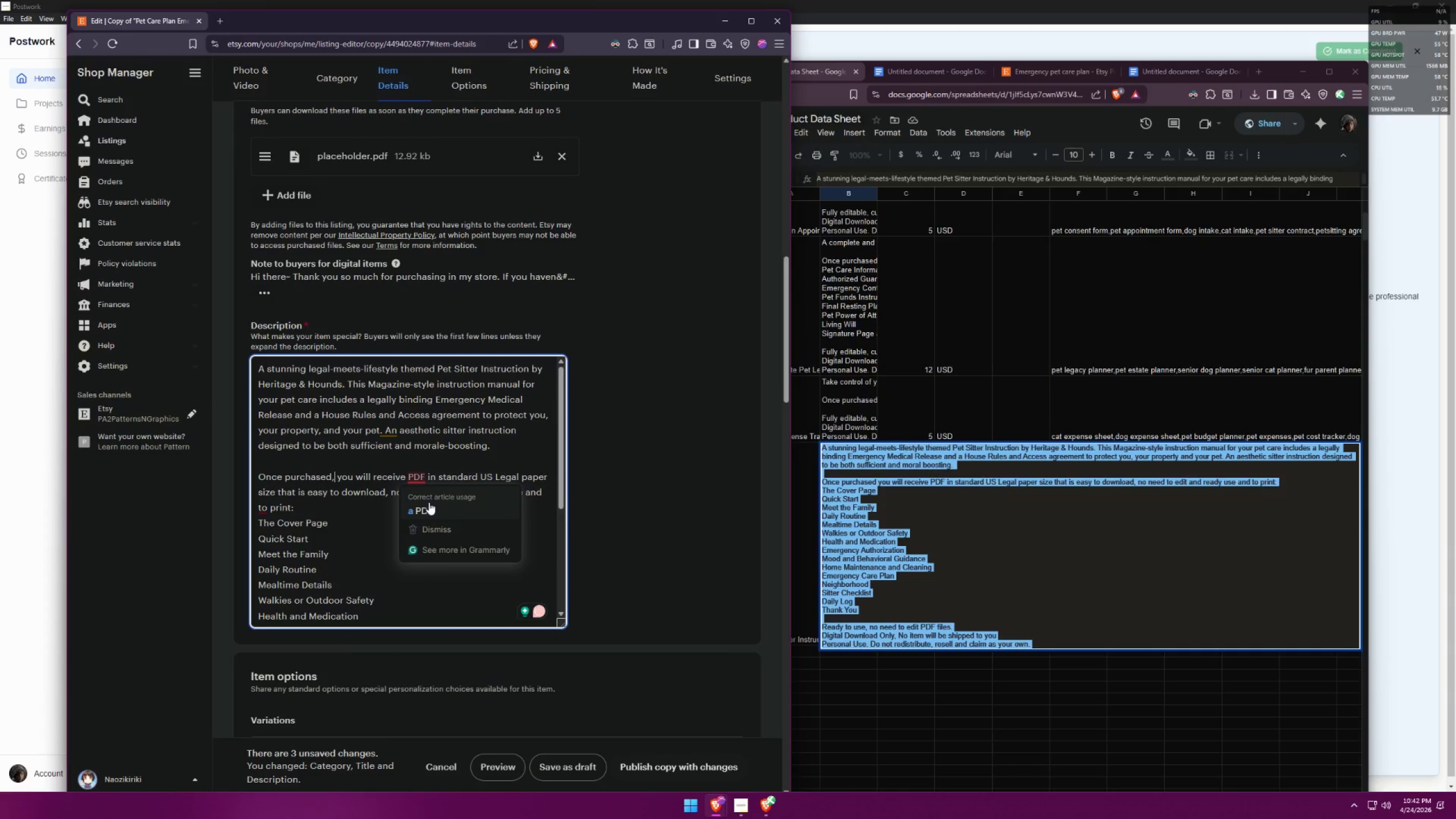 
left_click([429, 502])
 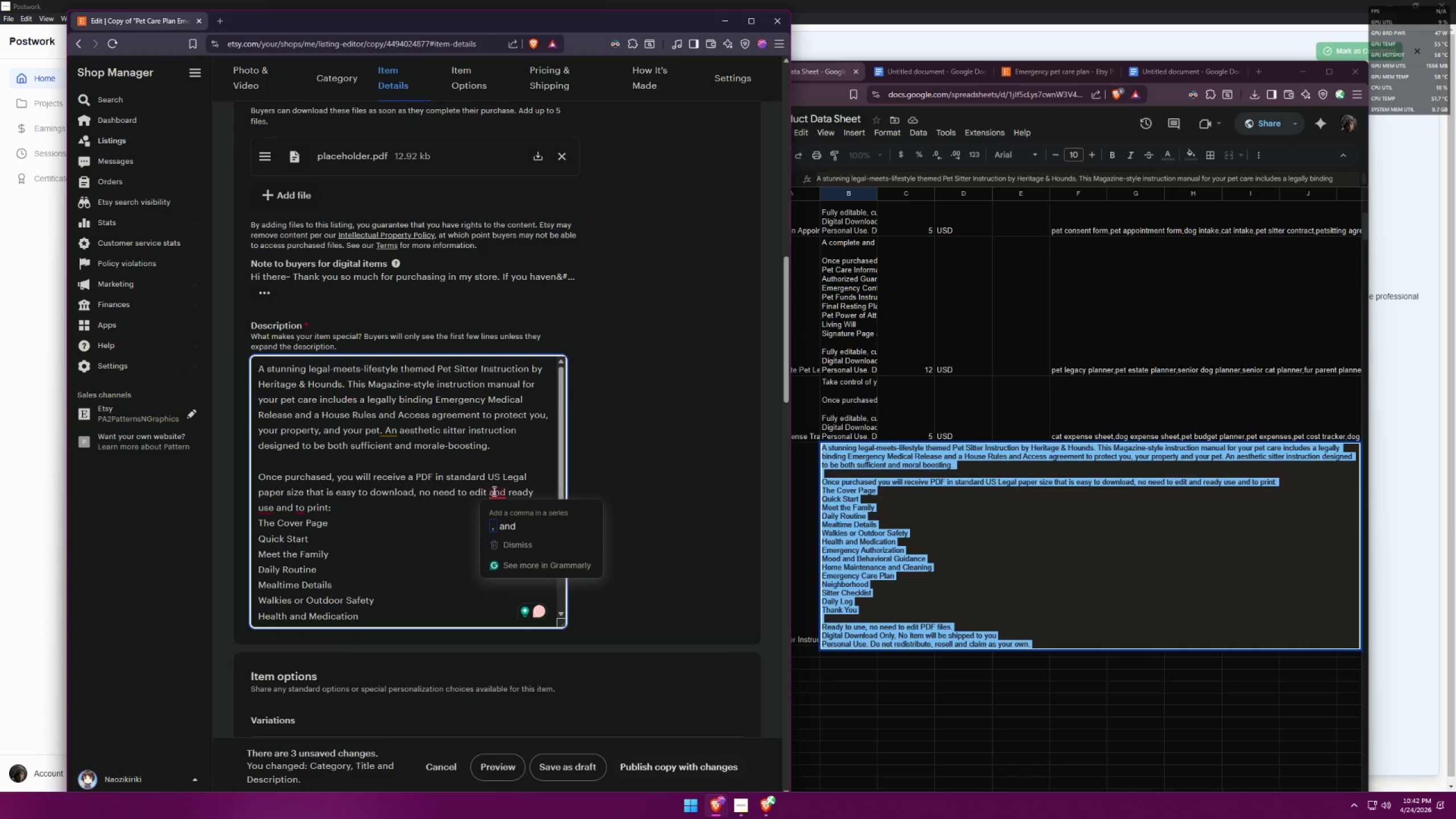 
left_click([505, 518])
 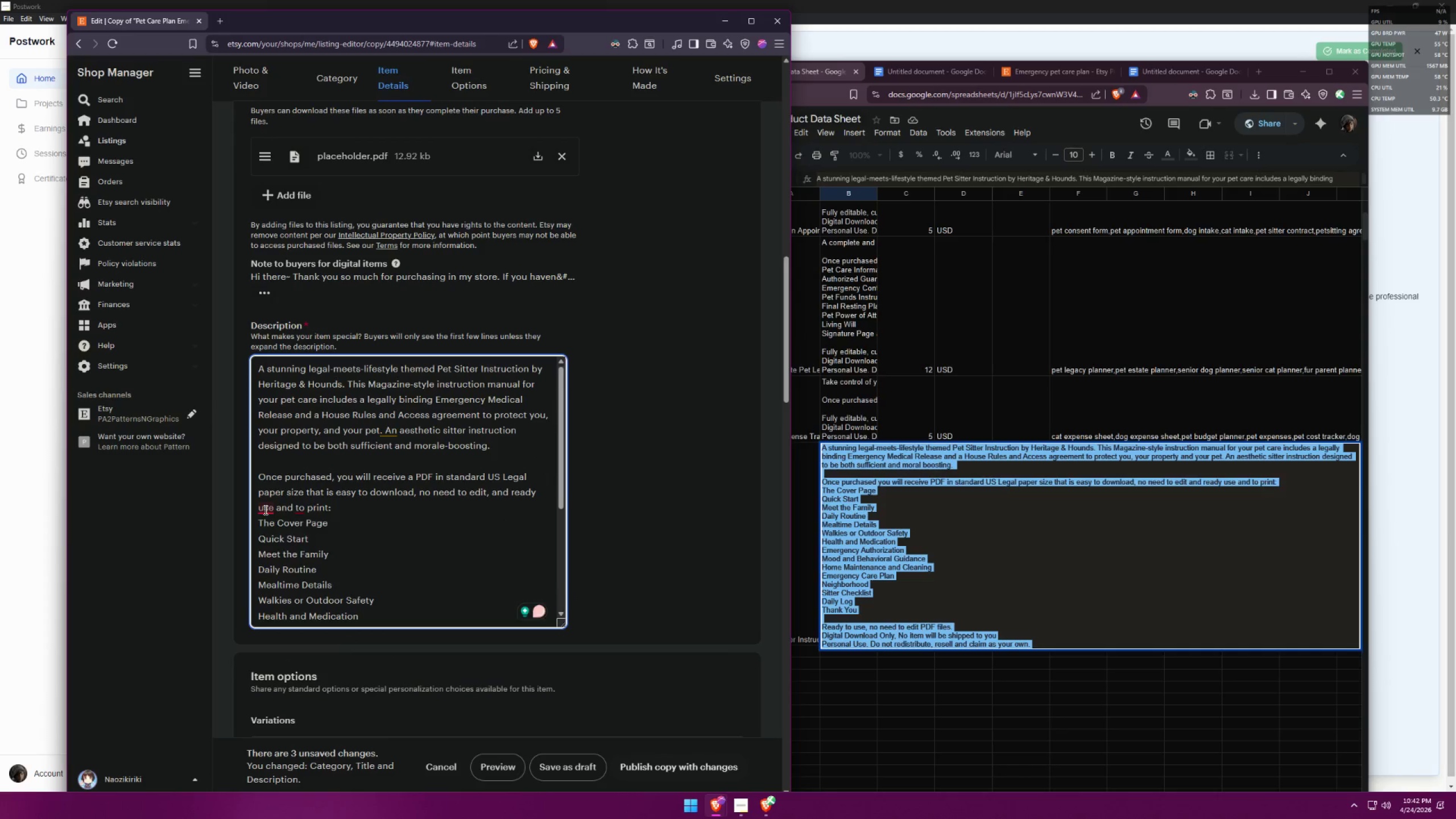 
left_click([284, 535])
 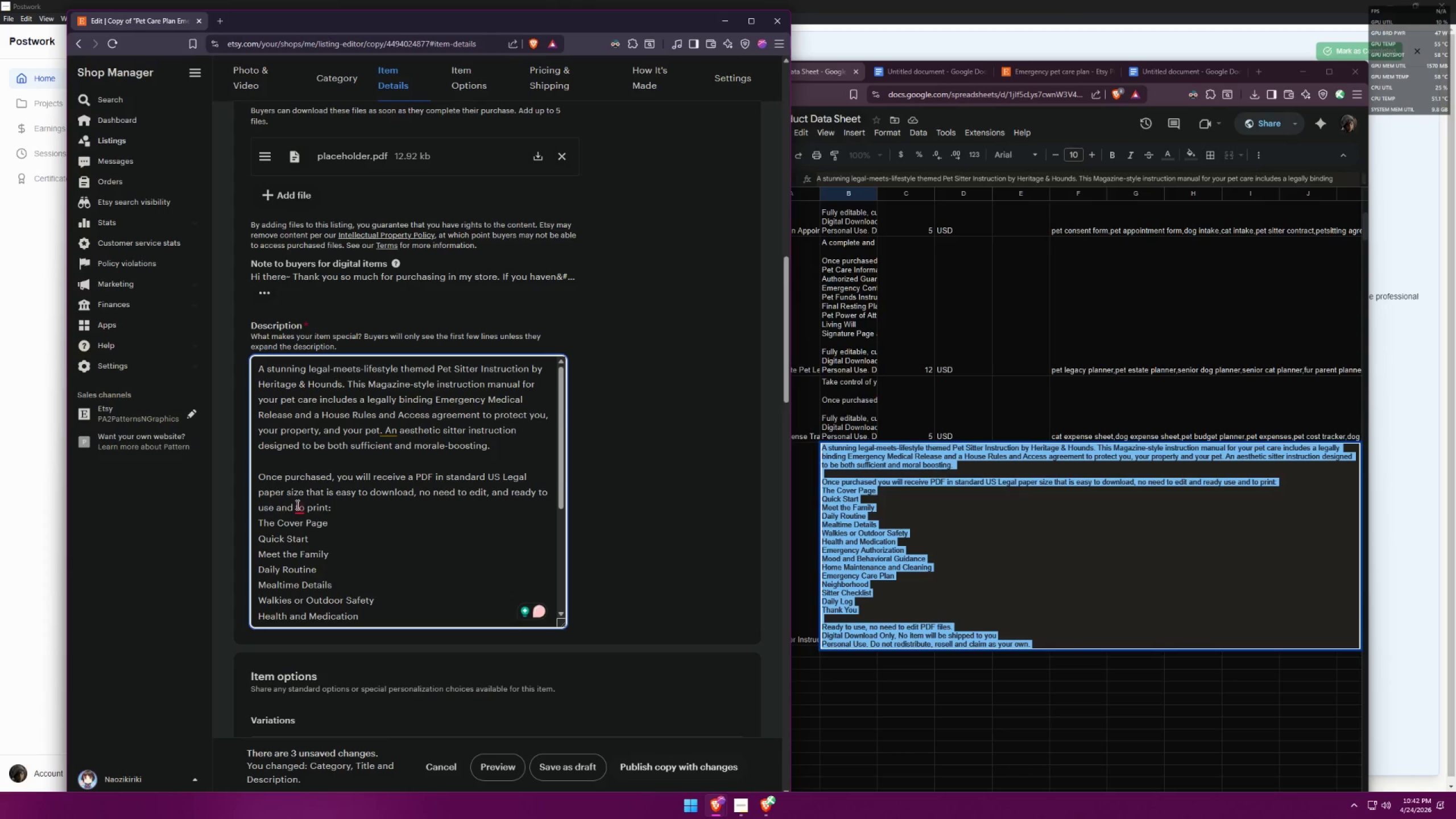 
left_click([310, 527])
 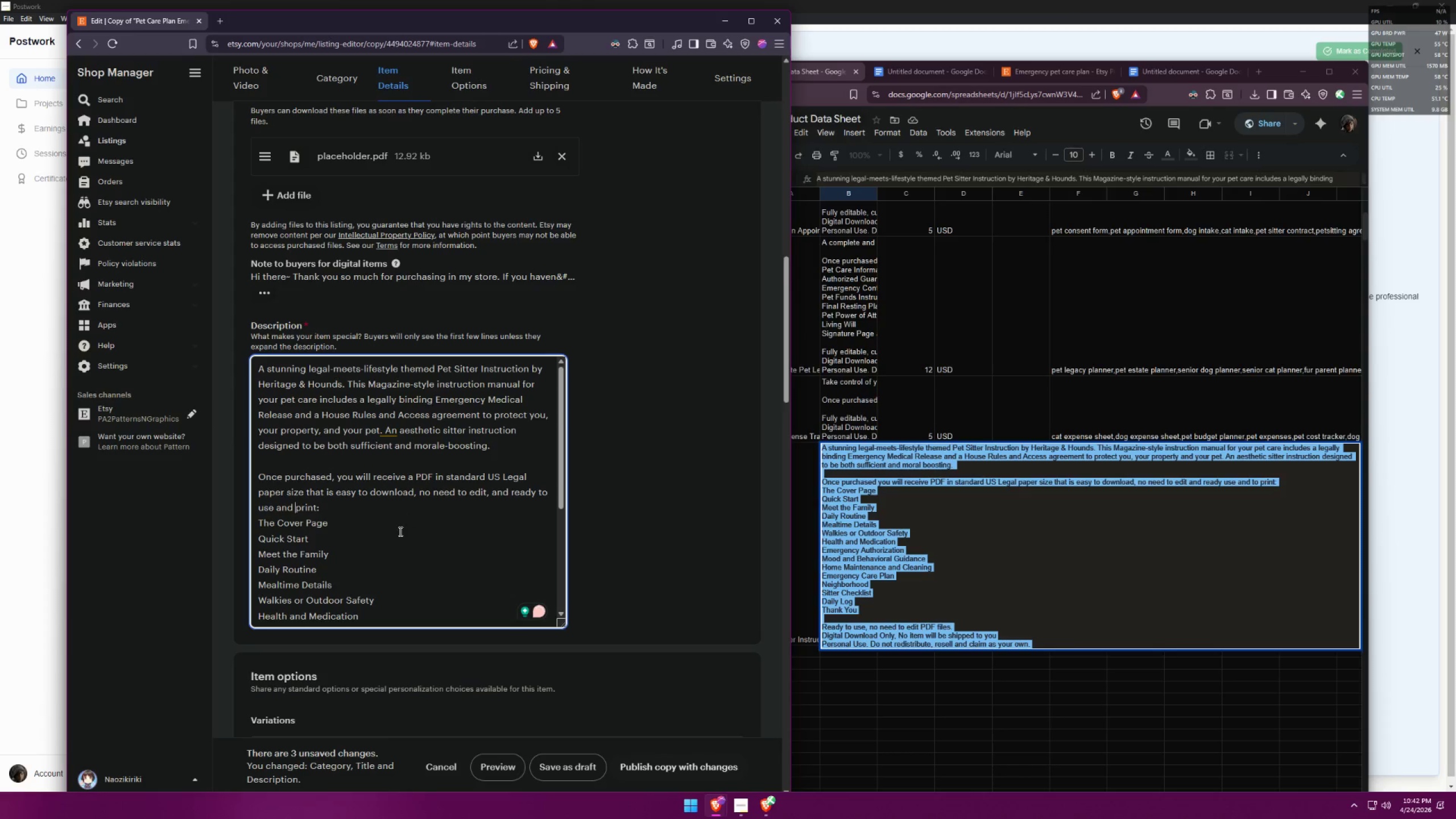 
scroll: coordinate [408, 530], scroll_direction: down, amount: 6.0
 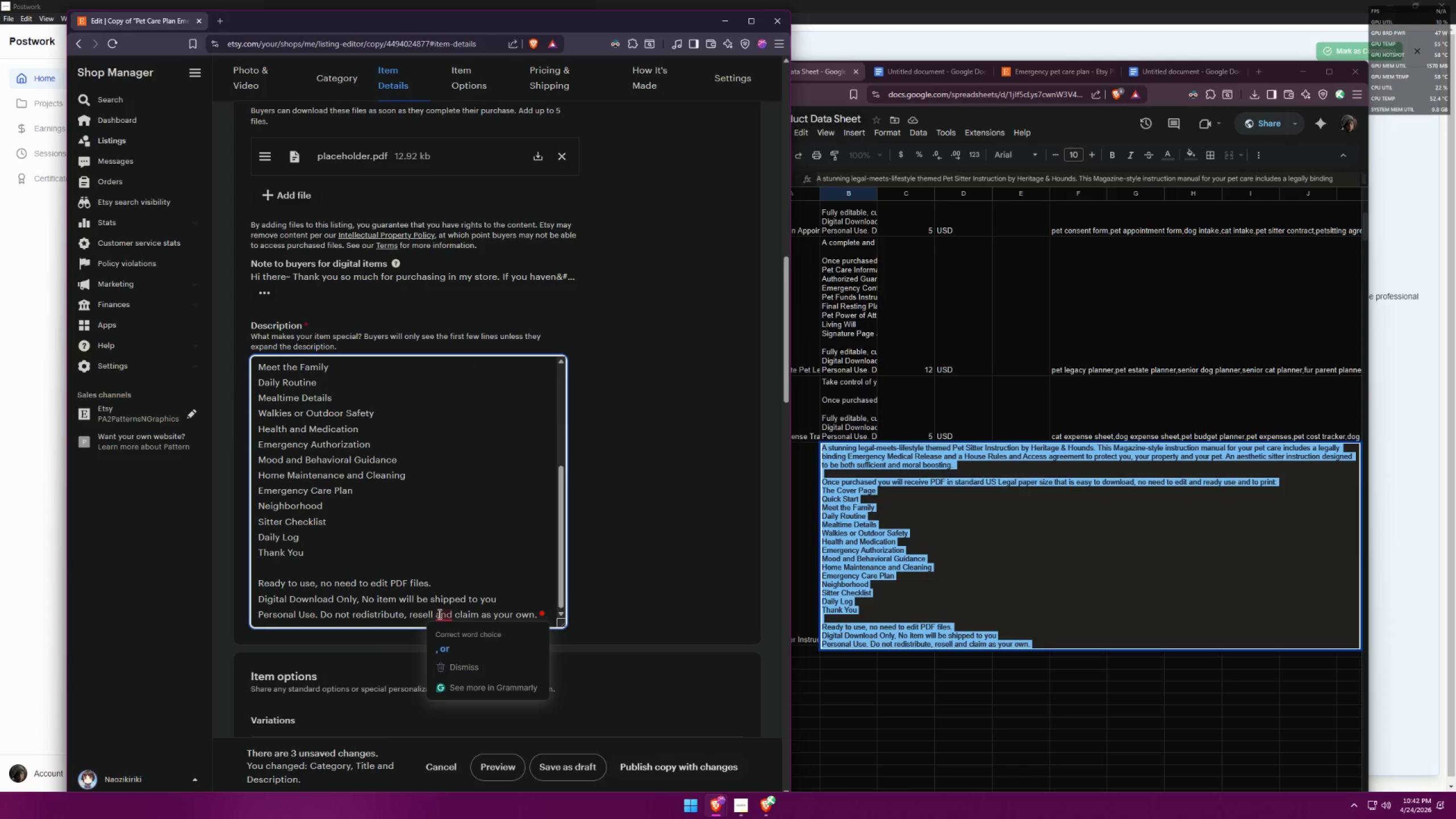 
left_click([452, 636])
 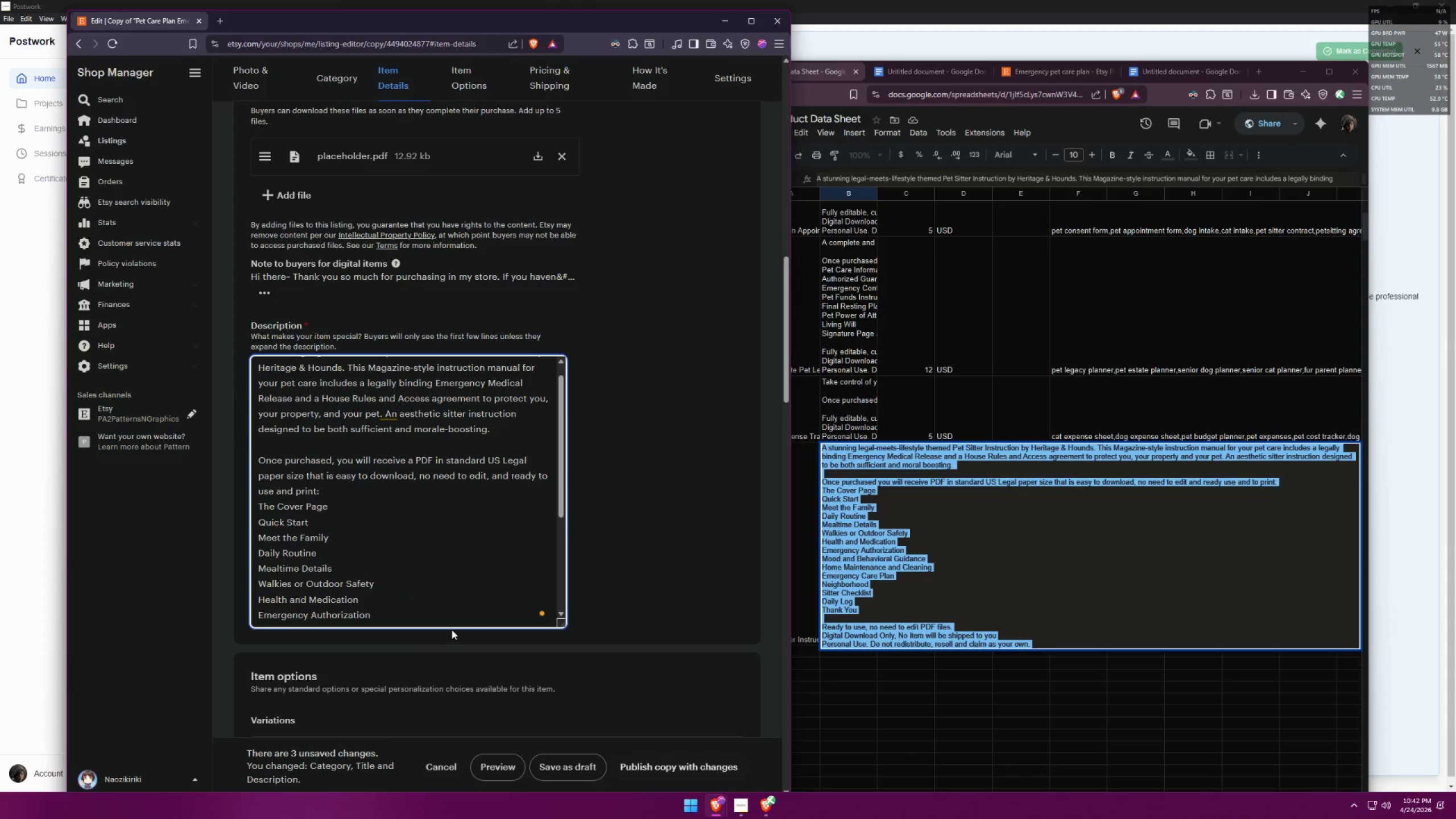 
scroll: coordinate [452, 543], scroll_direction: down, amount: 10.0
 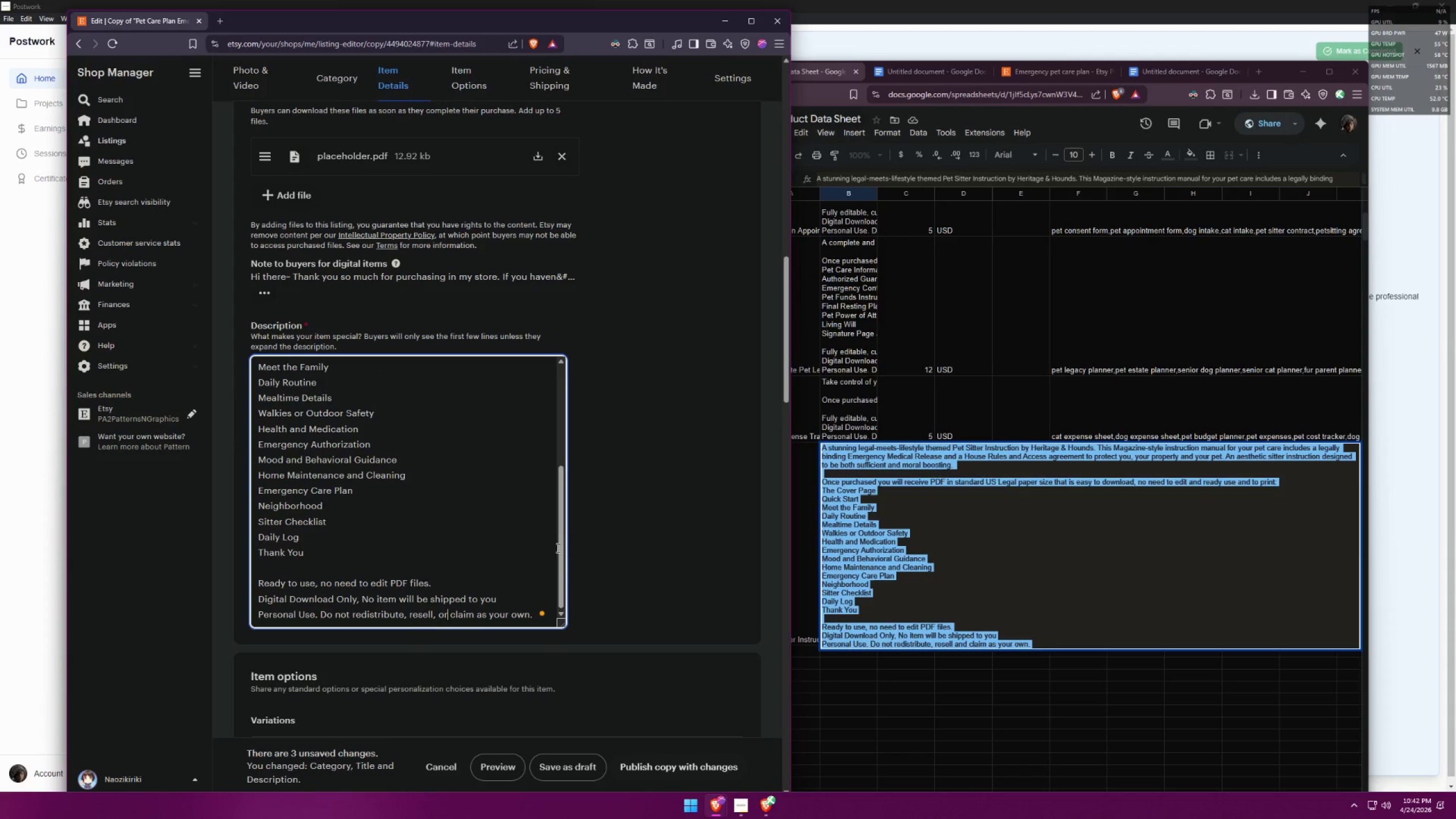 
left_click([653, 540])
 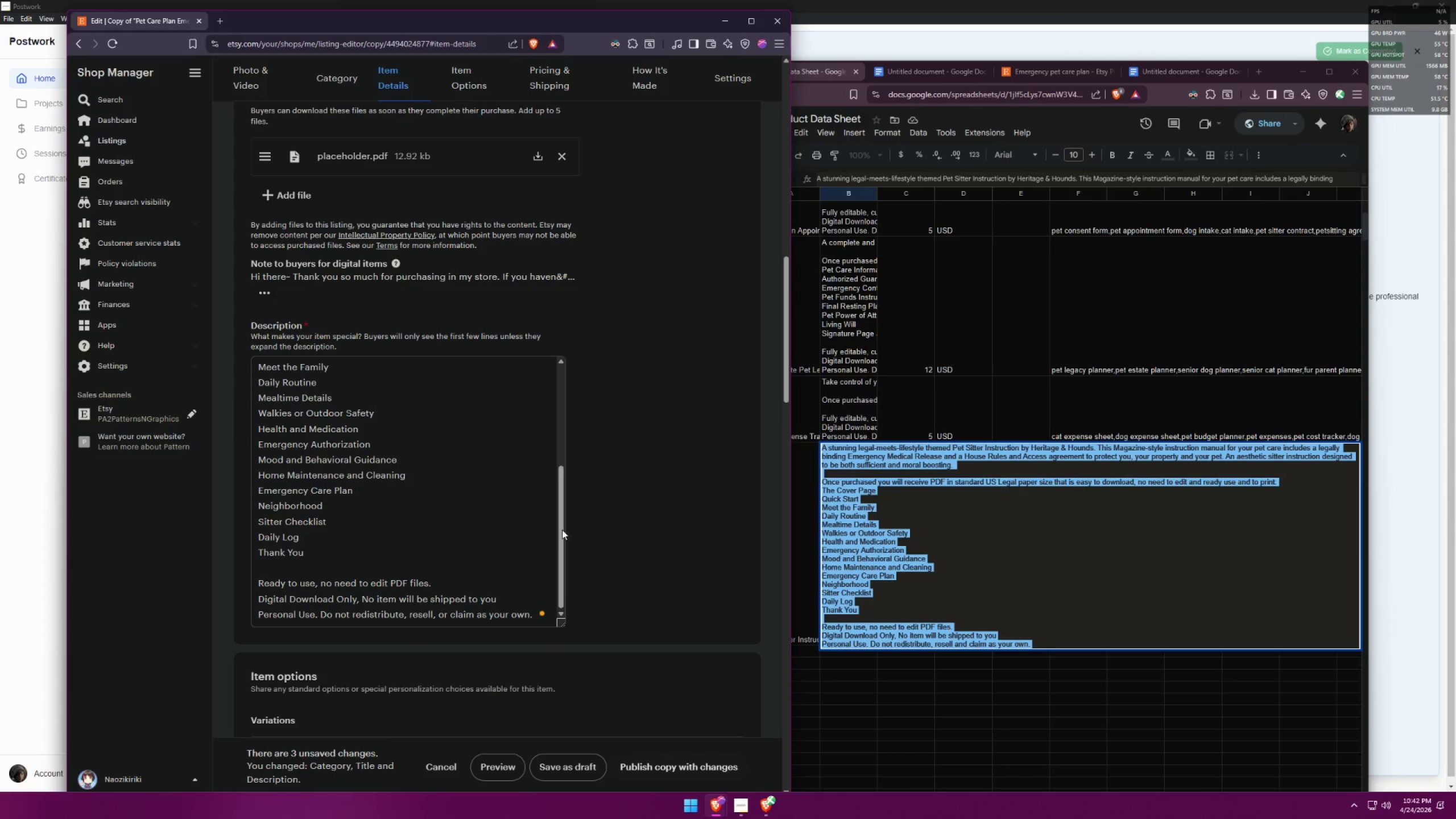 
scroll: coordinate [471, 513], scroll_direction: up, amount: 10.0
 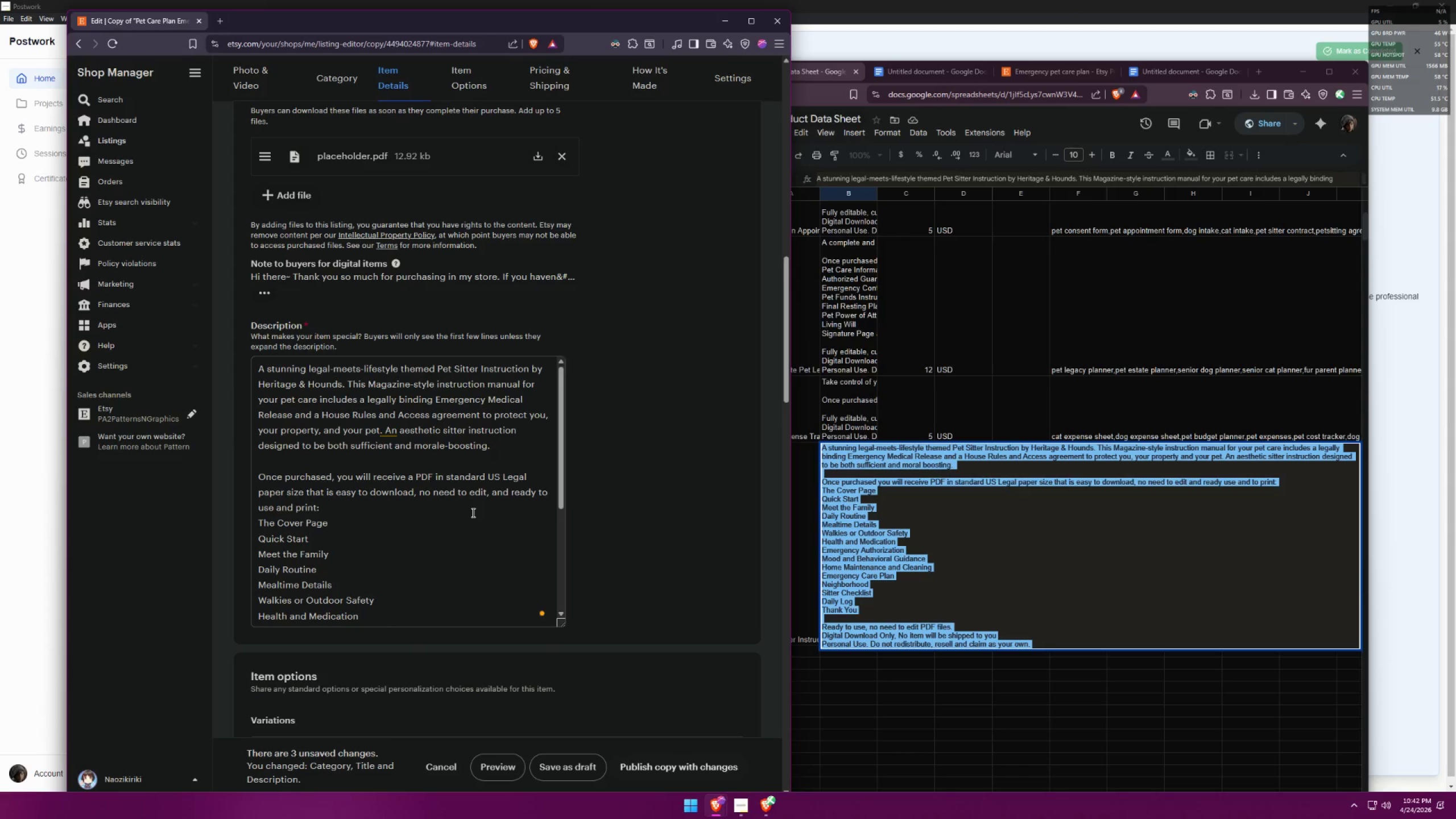 
left_click([475, 512])
 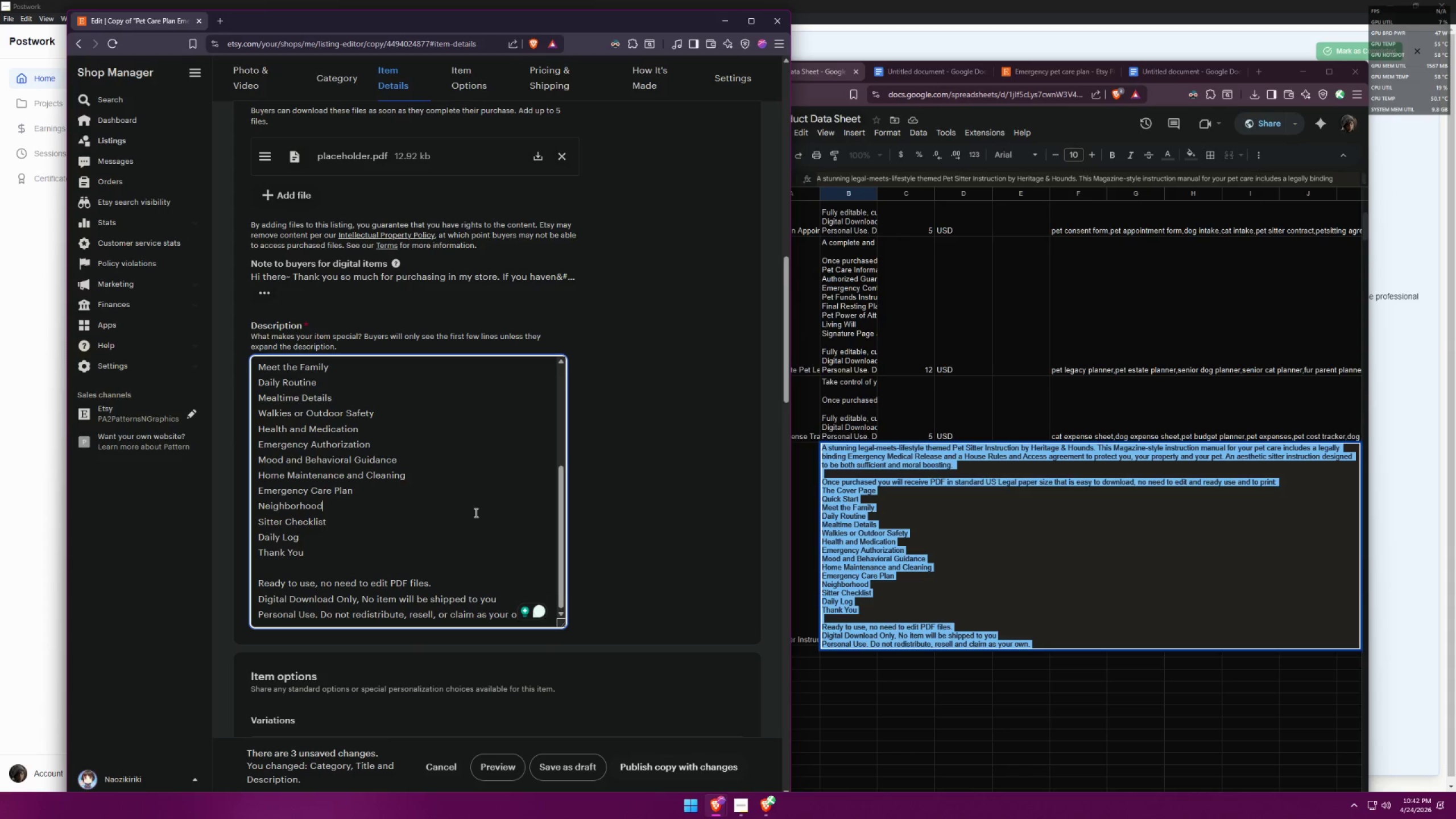 
scroll: coordinate [473, 512], scroll_direction: down, amount: 4.0
 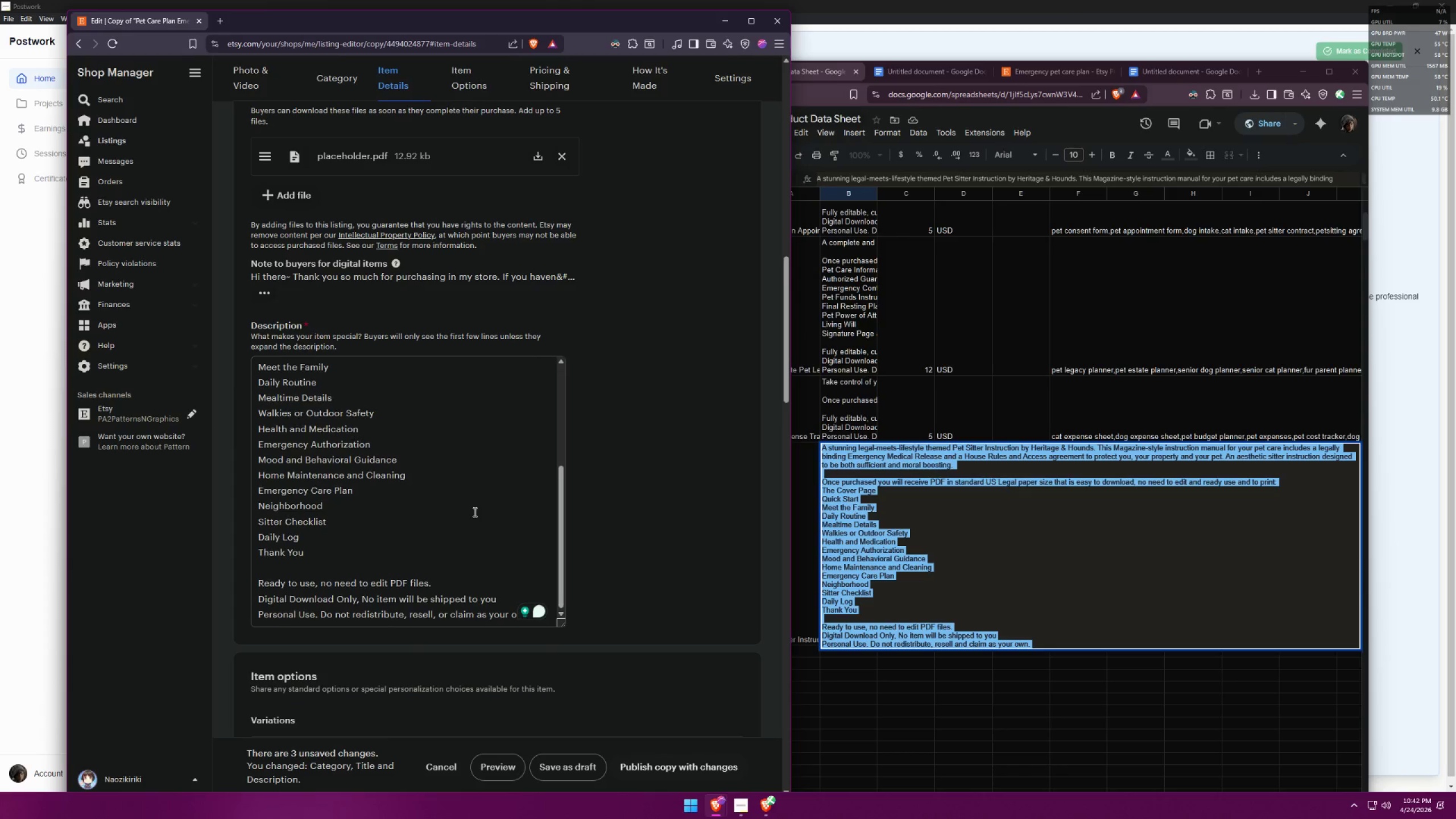 
key(Control+A)
 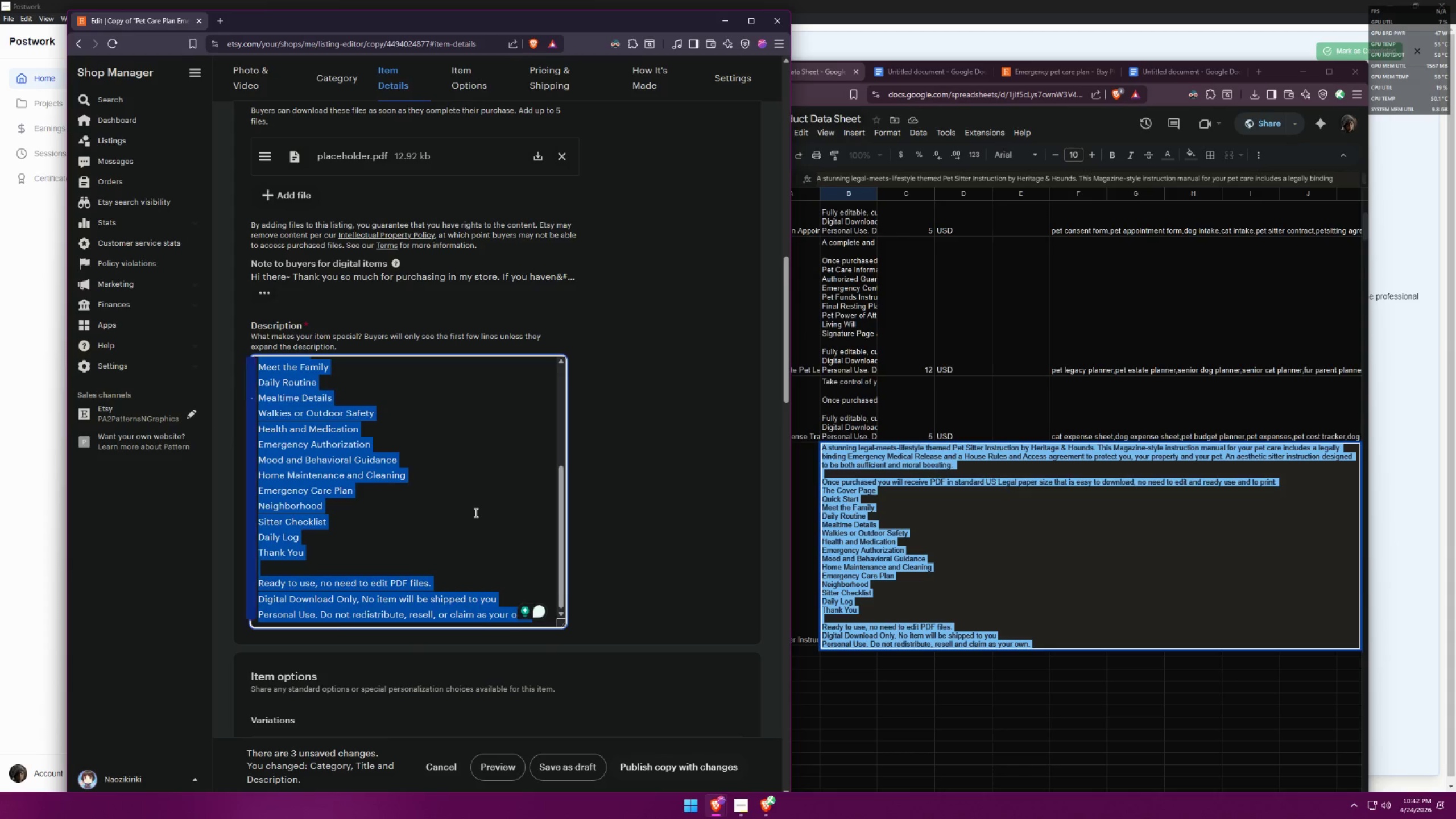 
key(Control+C)
 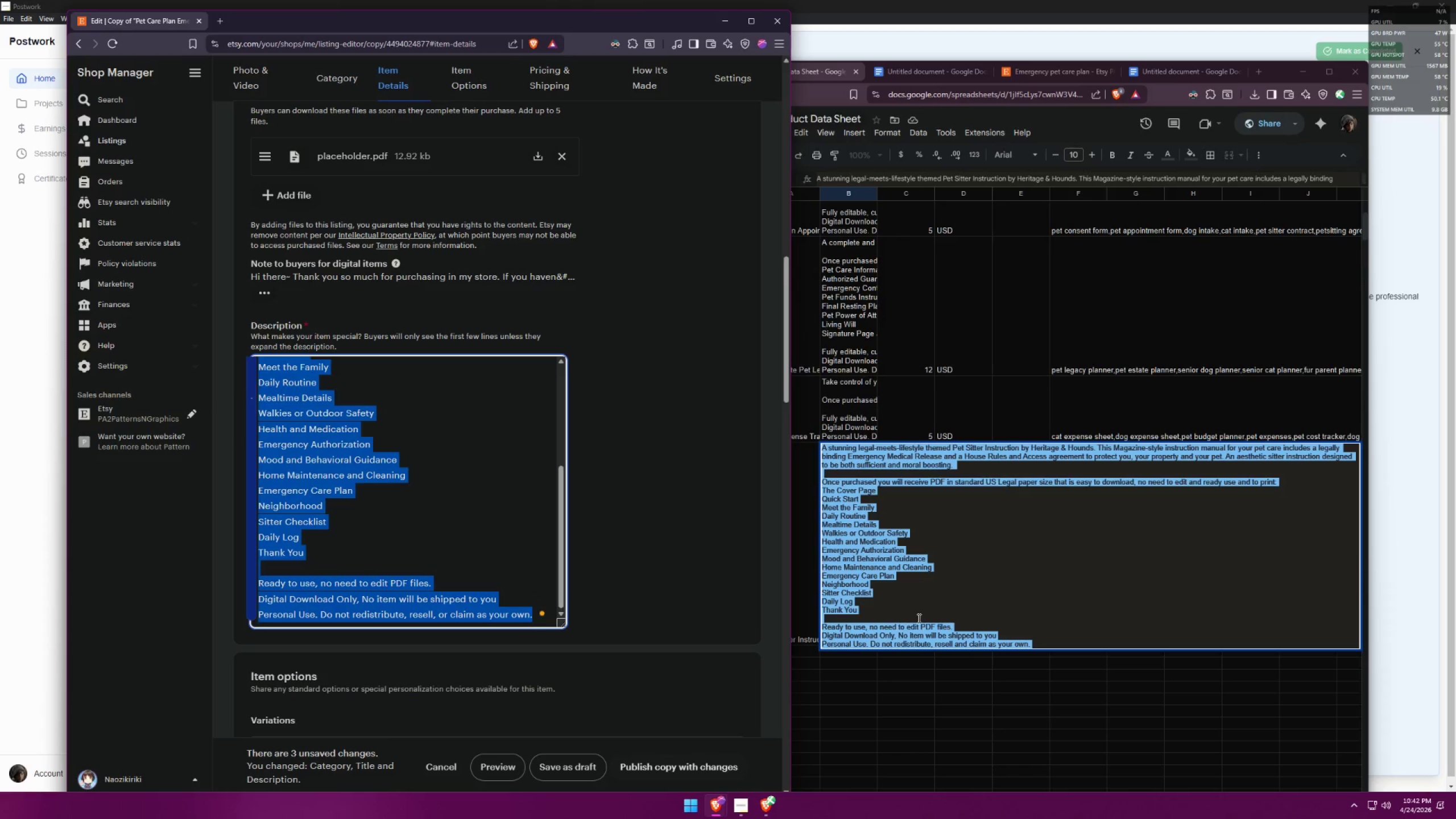 
left_click([925, 615])
 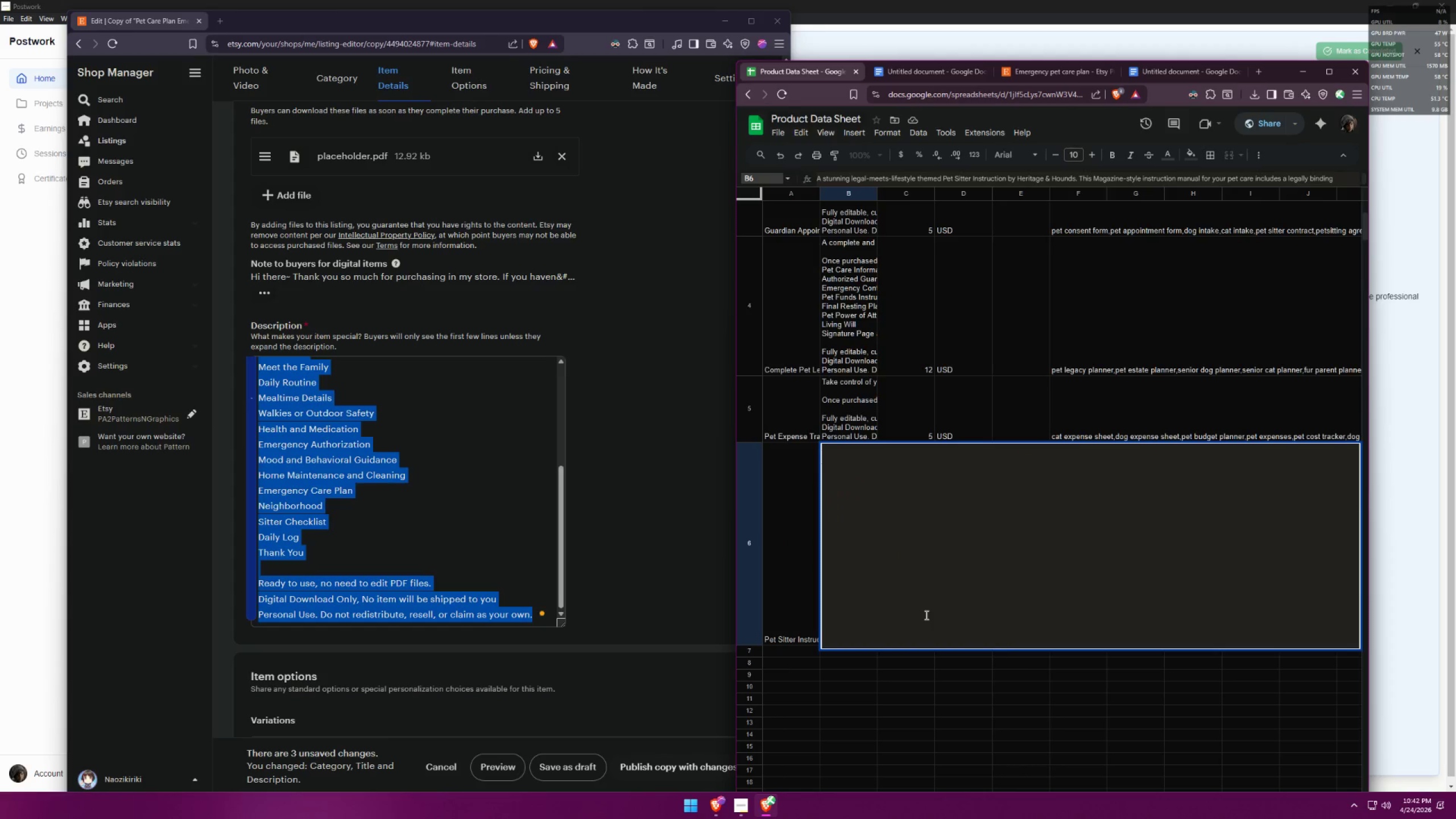 
key(Control+A)
 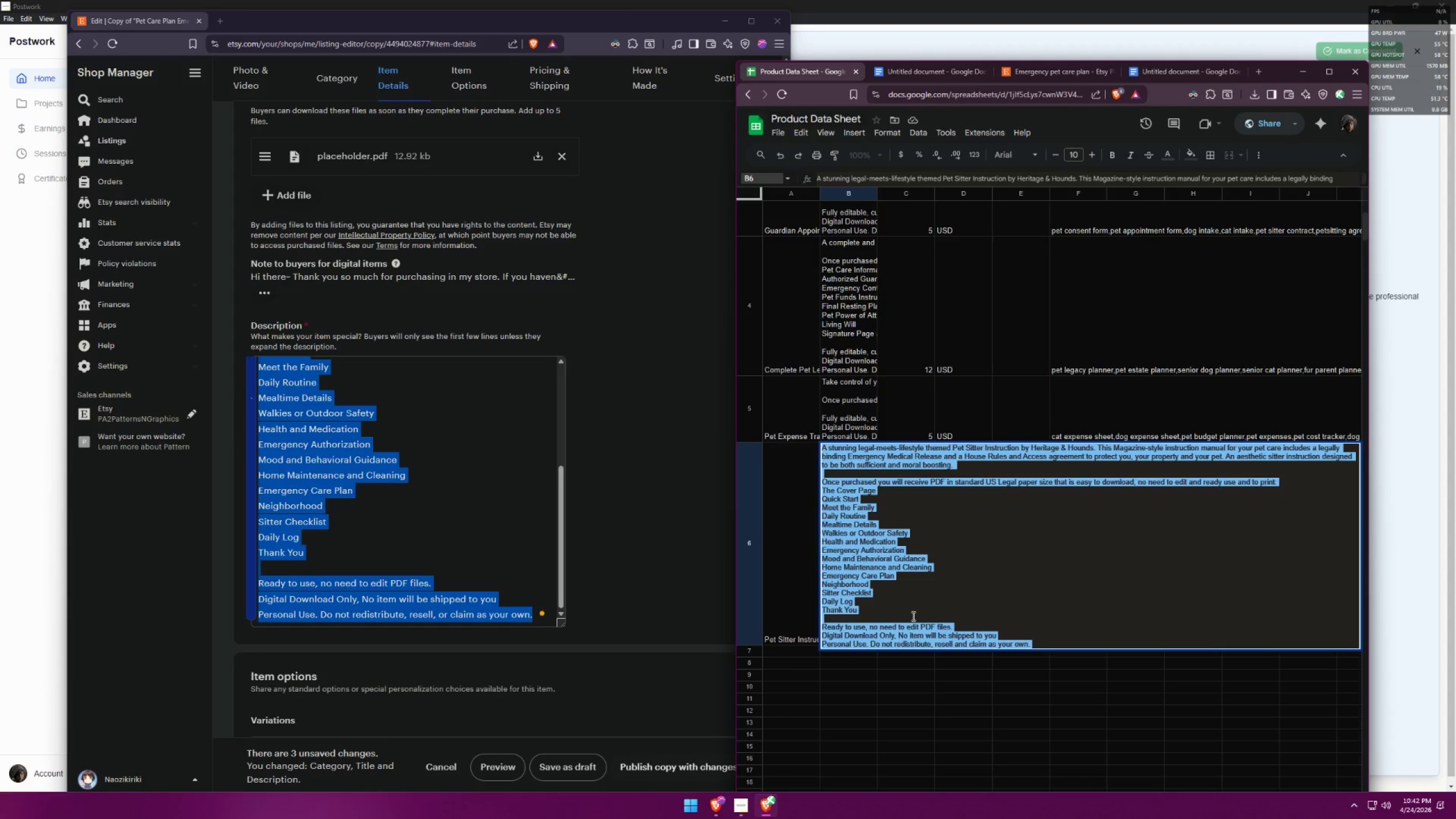 
key(Backspace)
 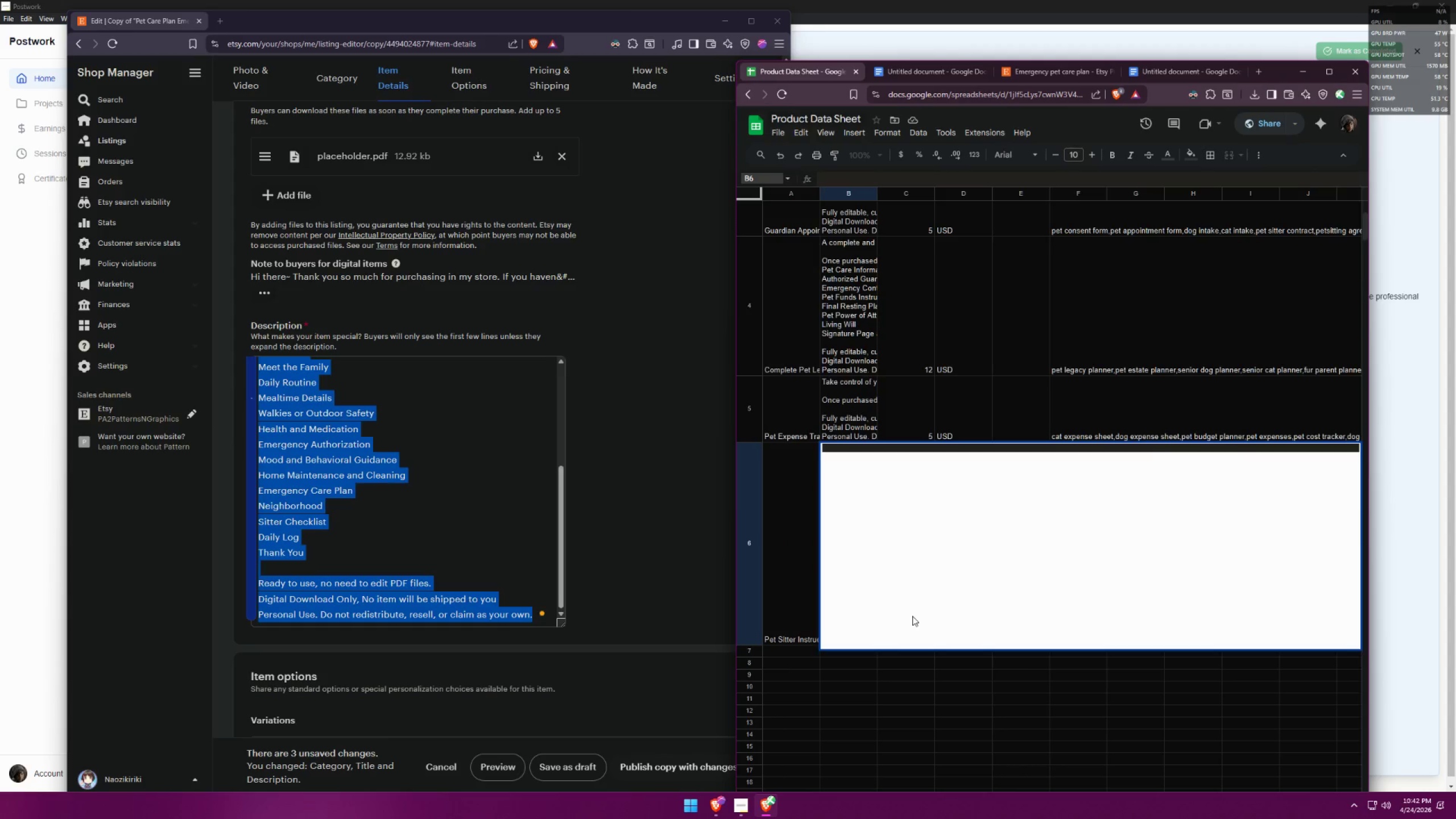 
key(Control+V)
 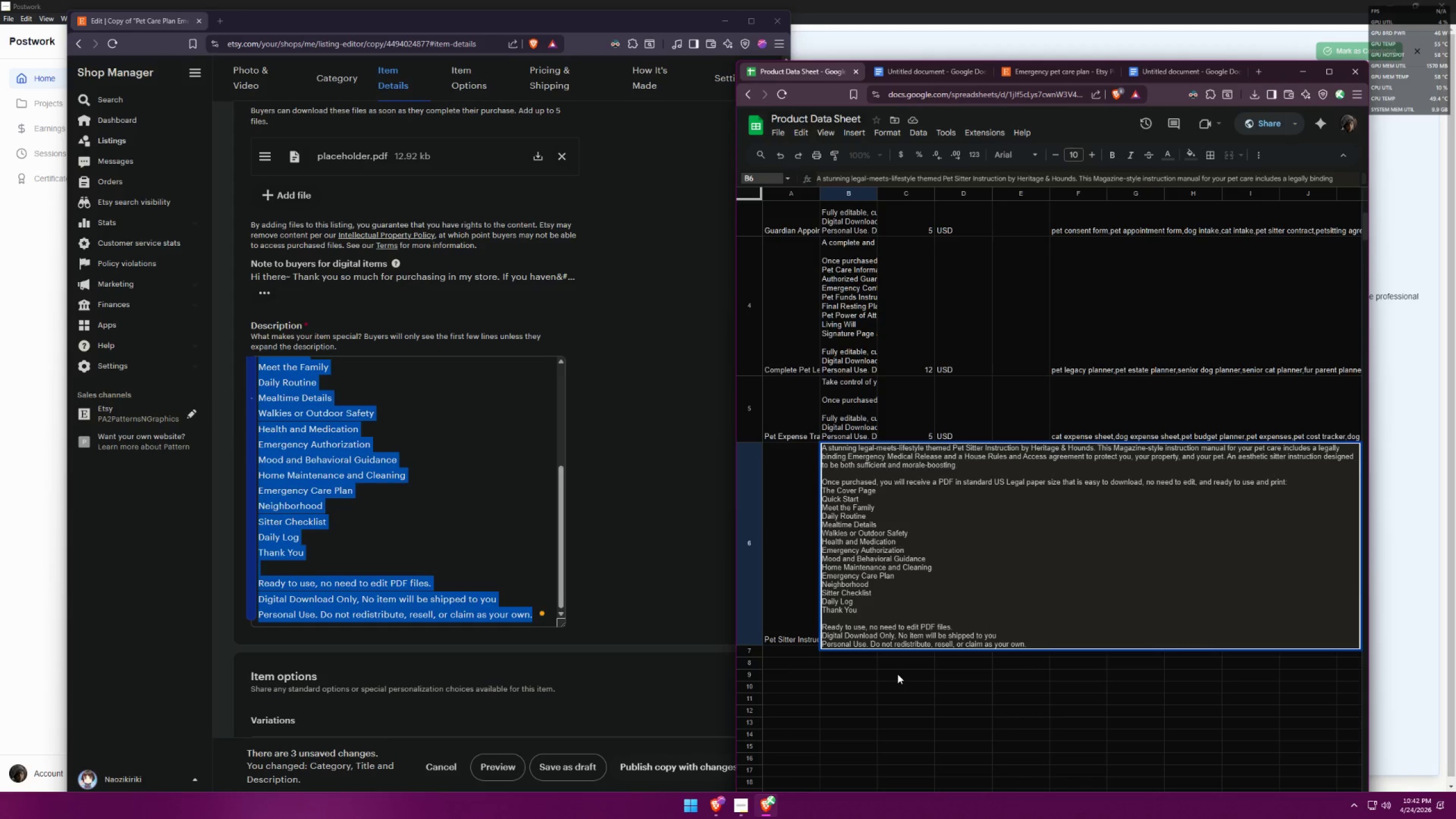 
left_click([890, 677])
 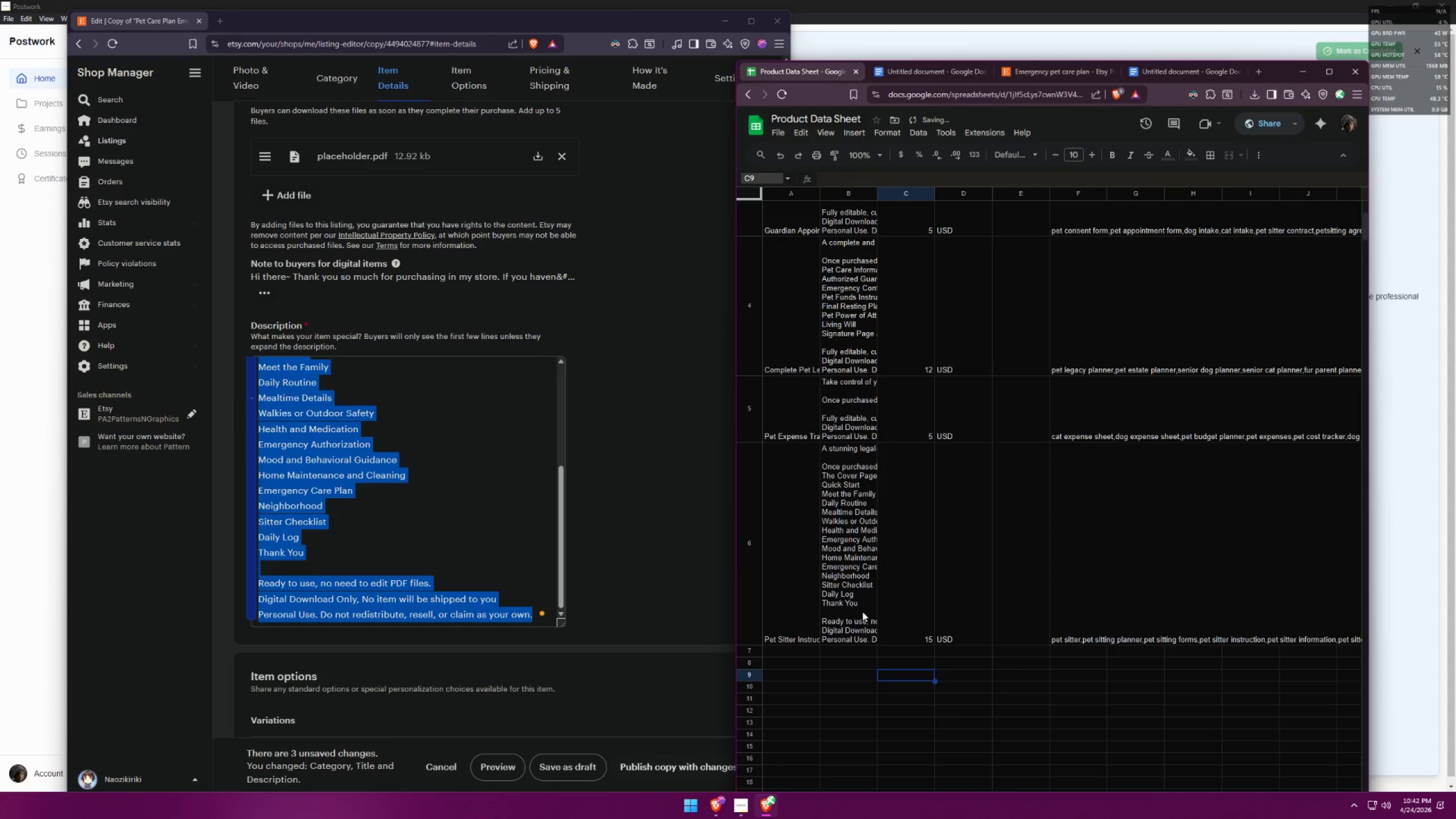 
left_click([857, 602])
 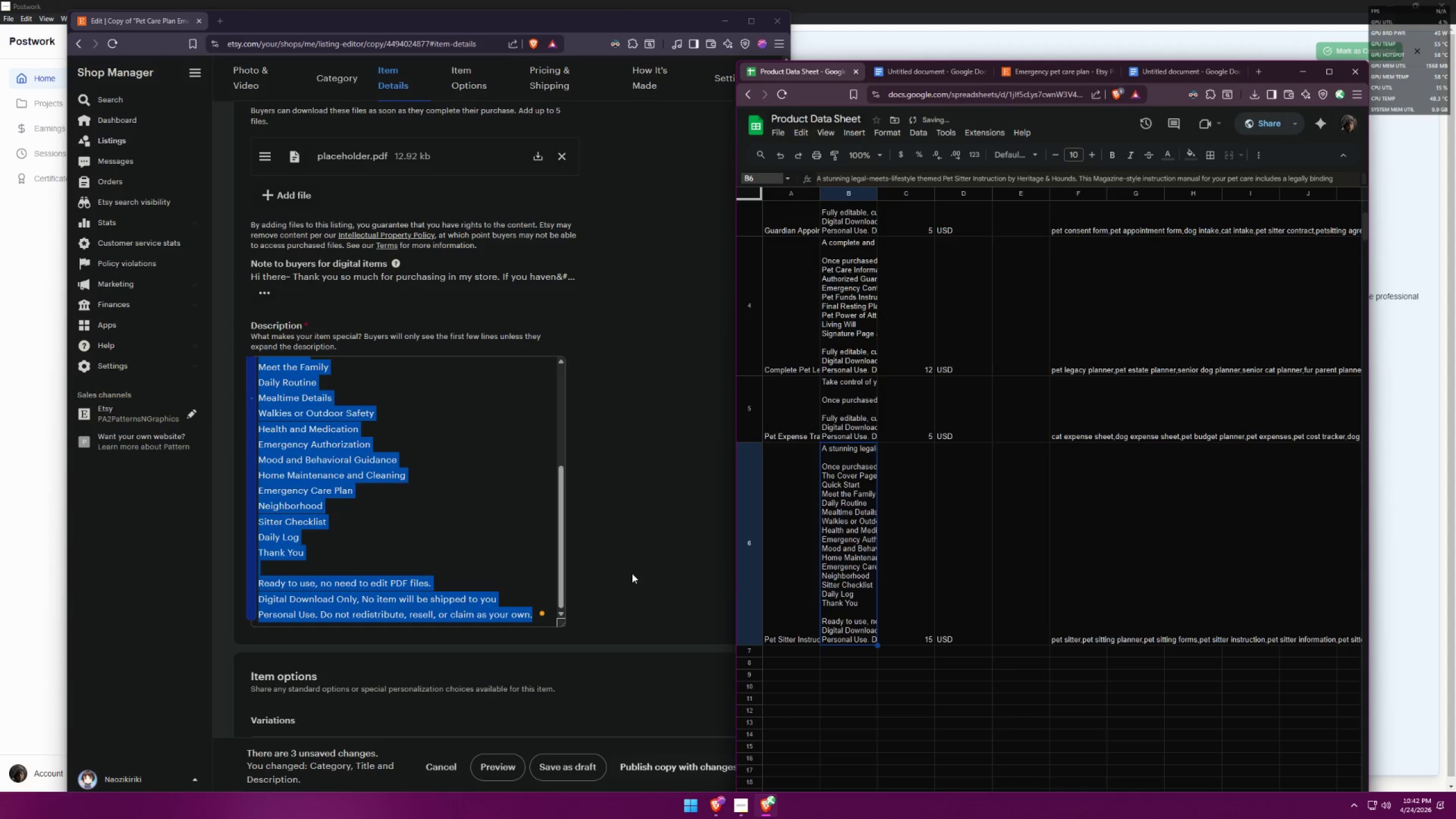 
left_click([635, 562])
 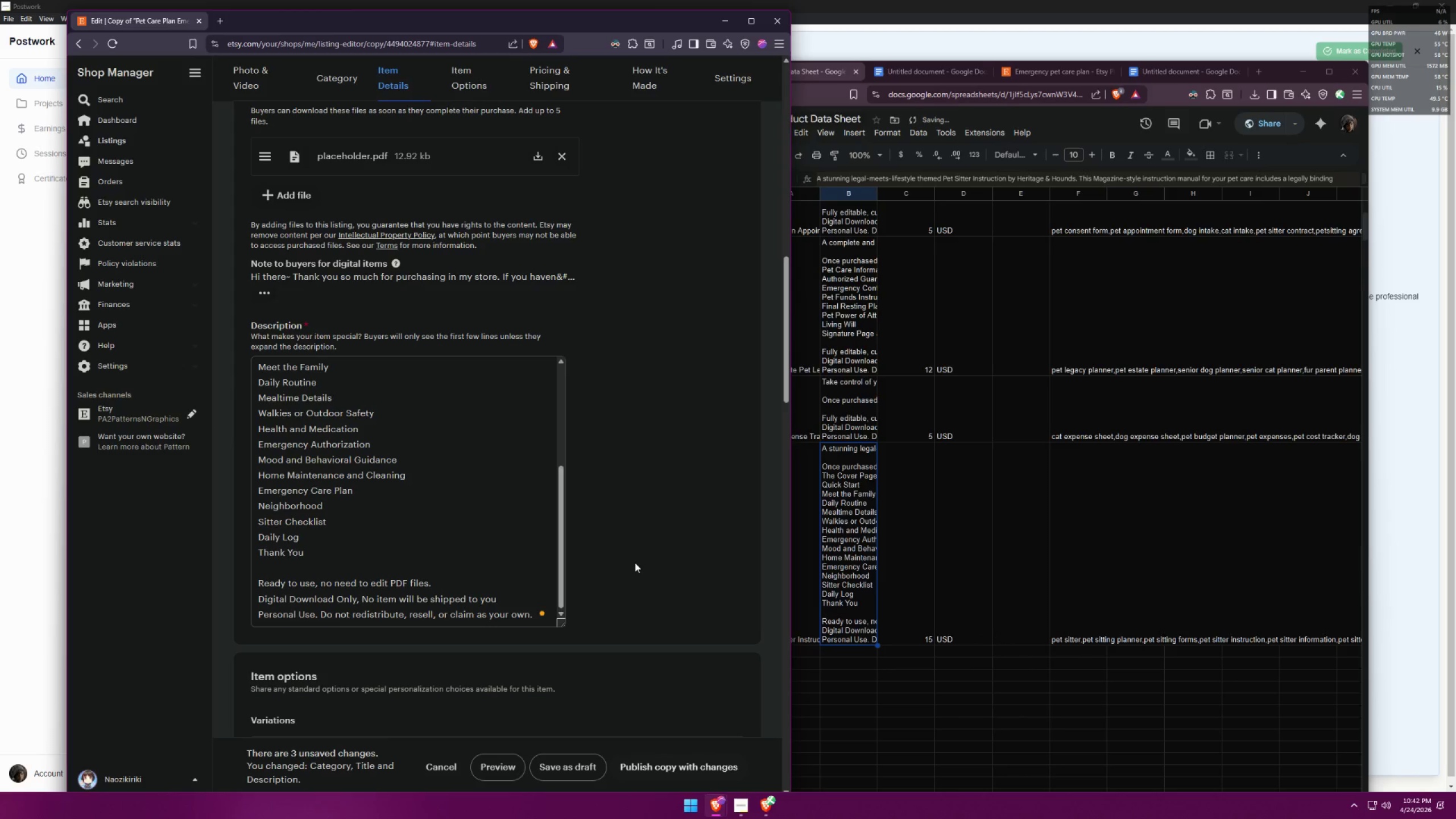 
scroll: coordinate [878, 597], scroll_direction: down, amount: 10.0
 